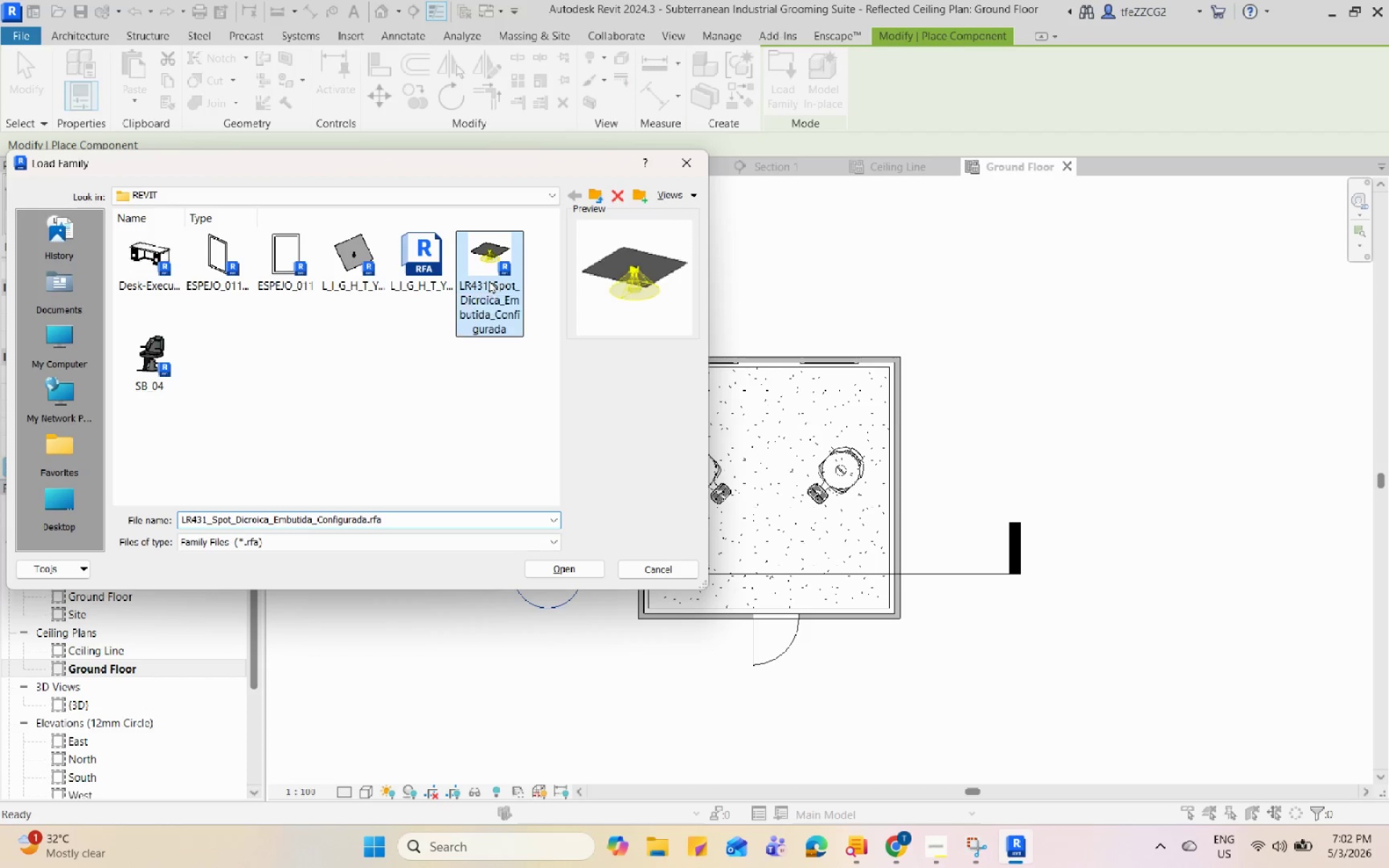 
left_click([374, 286])
 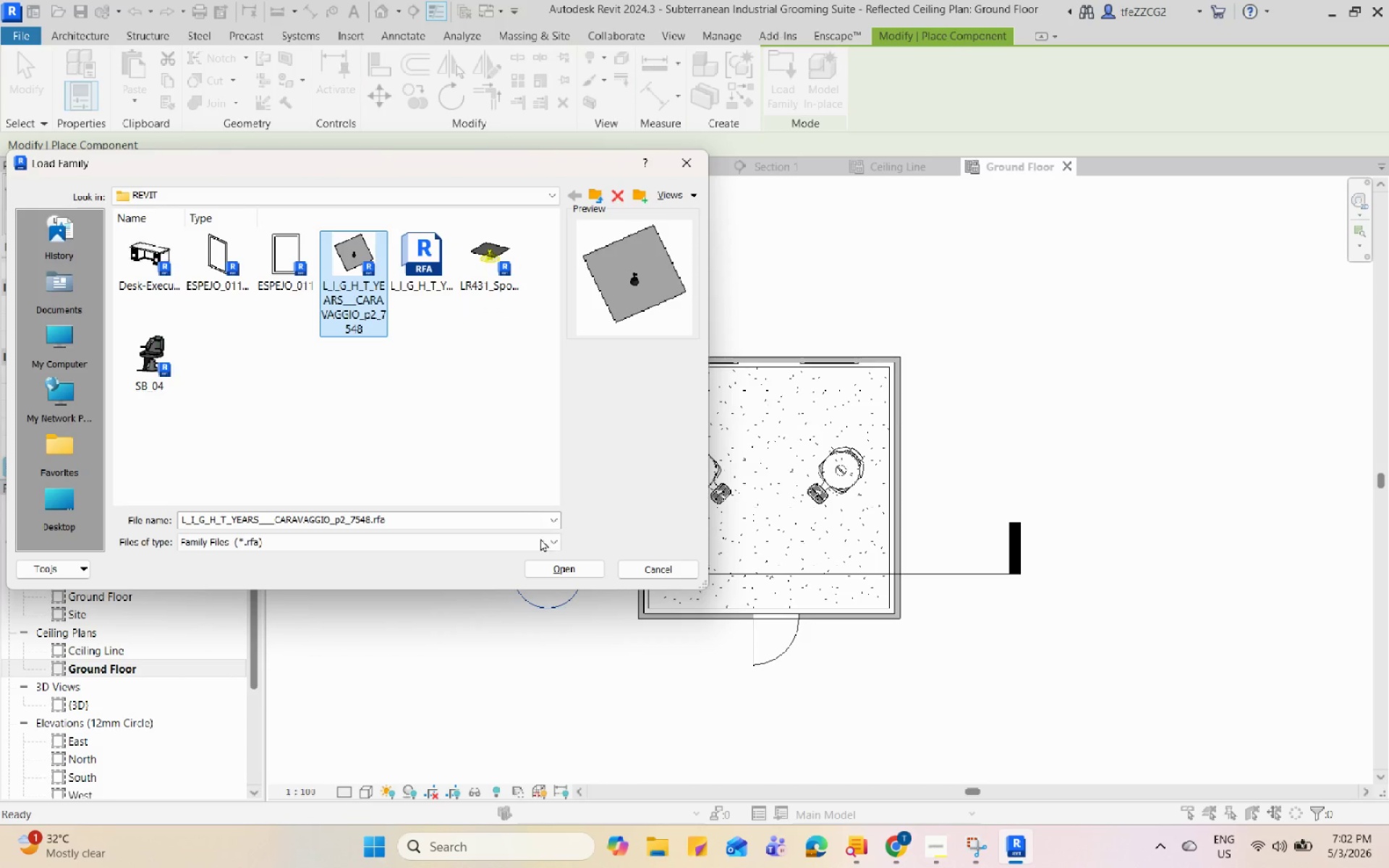 
left_click([558, 566])
 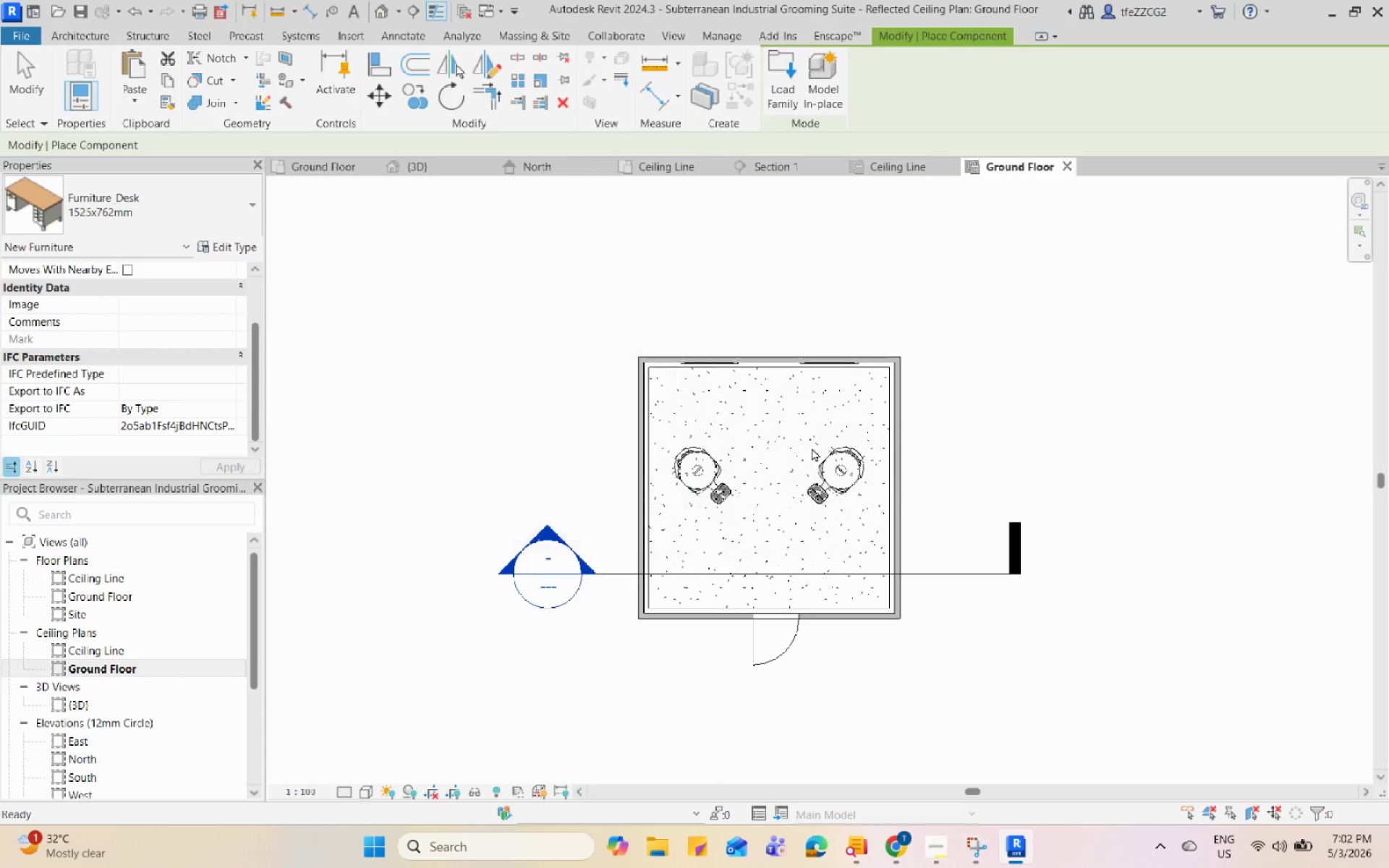 
scroll: coordinate [731, 490], scroll_direction: up, amount: 5.0
 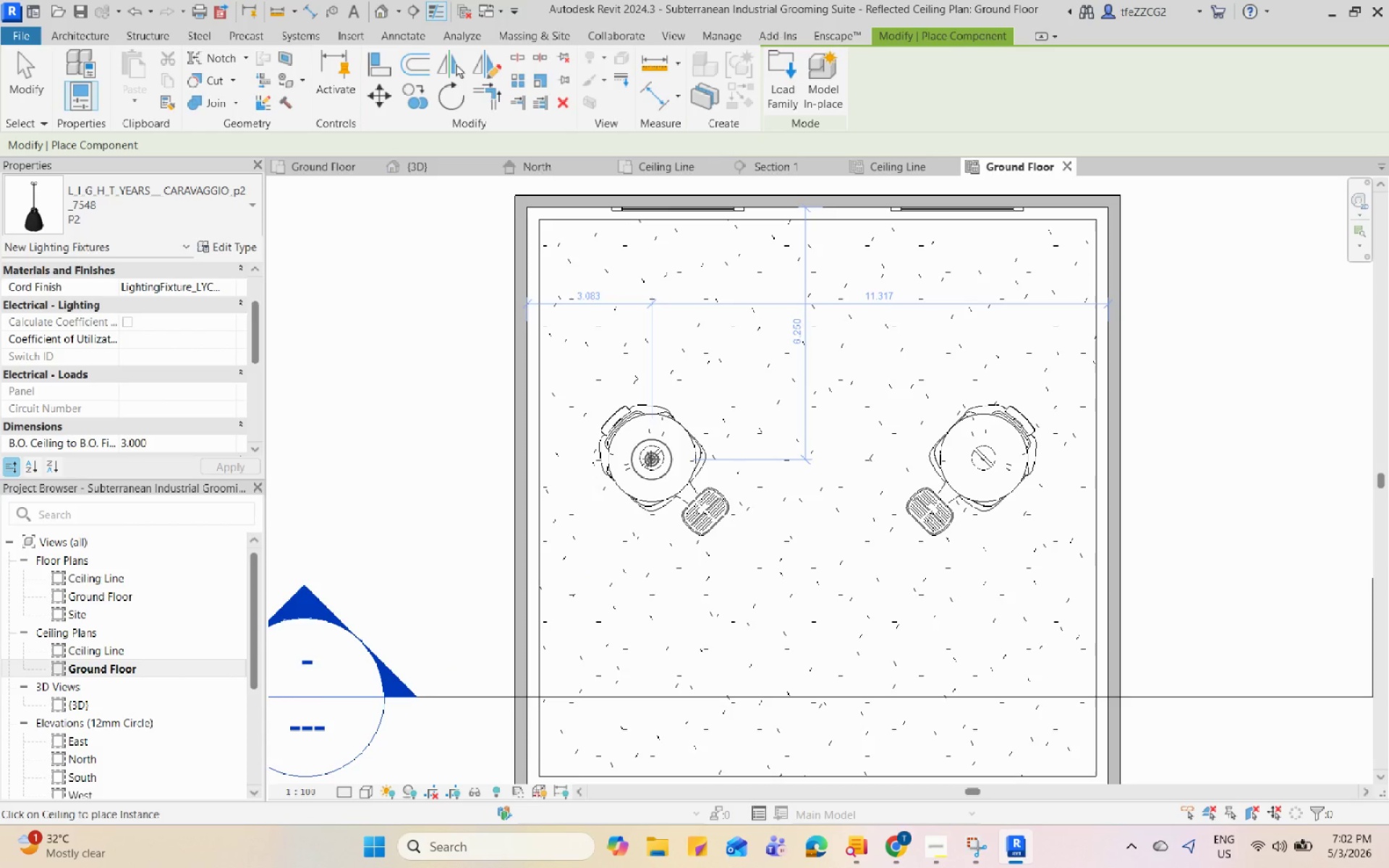 
left_click([650, 459])
 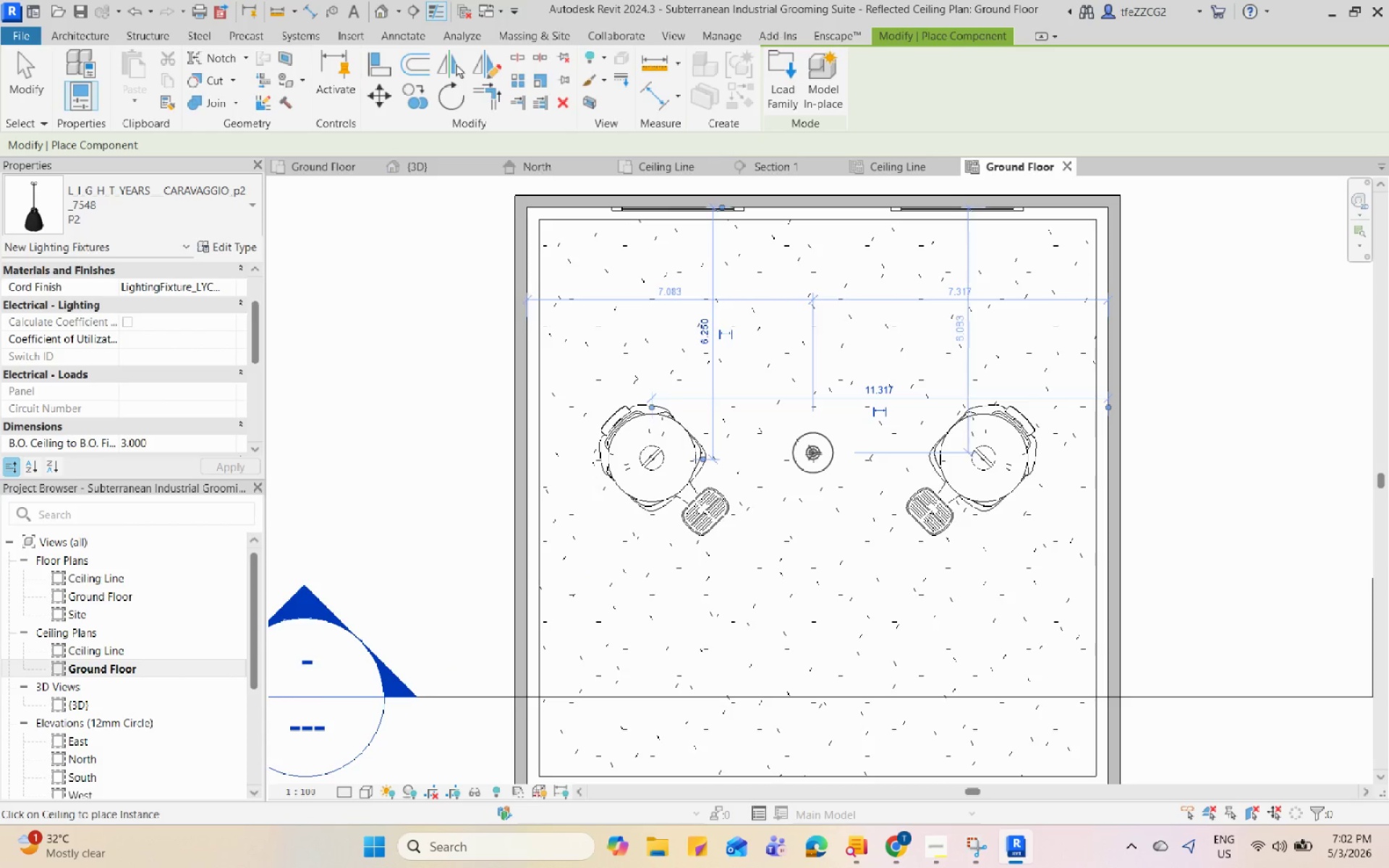 
left_click([813, 454])
 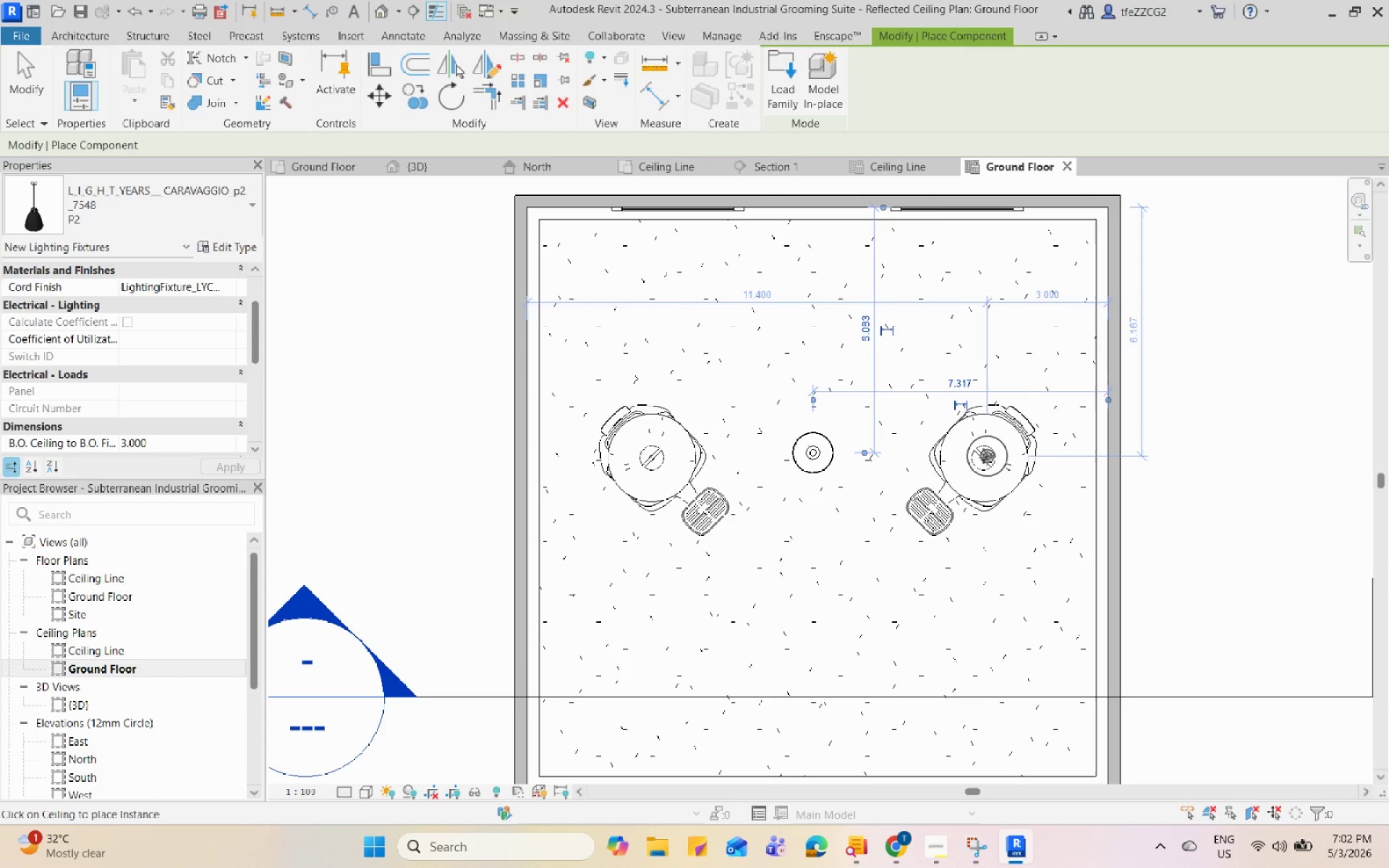 
left_click([987, 457])
 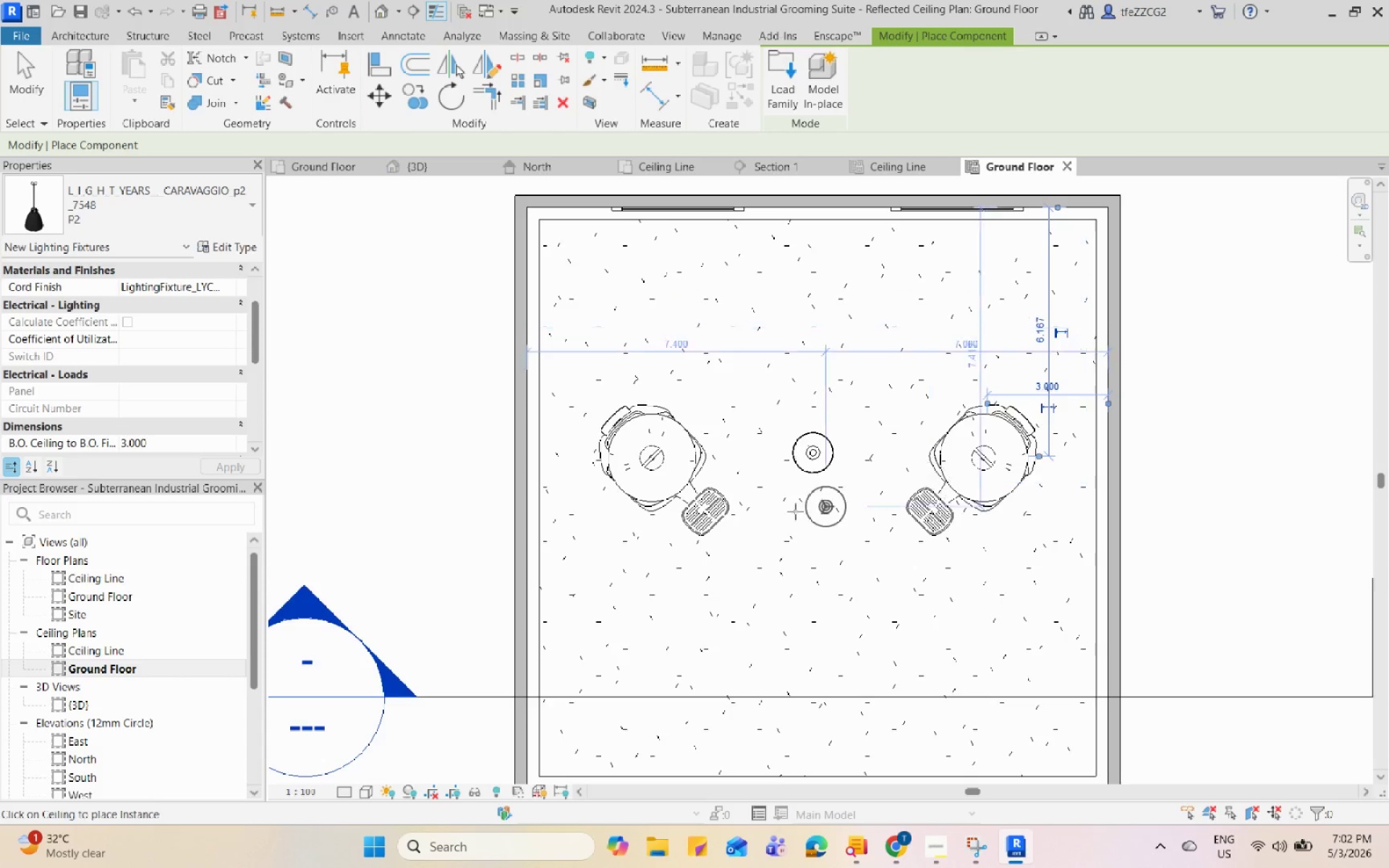 
key(Escape)
 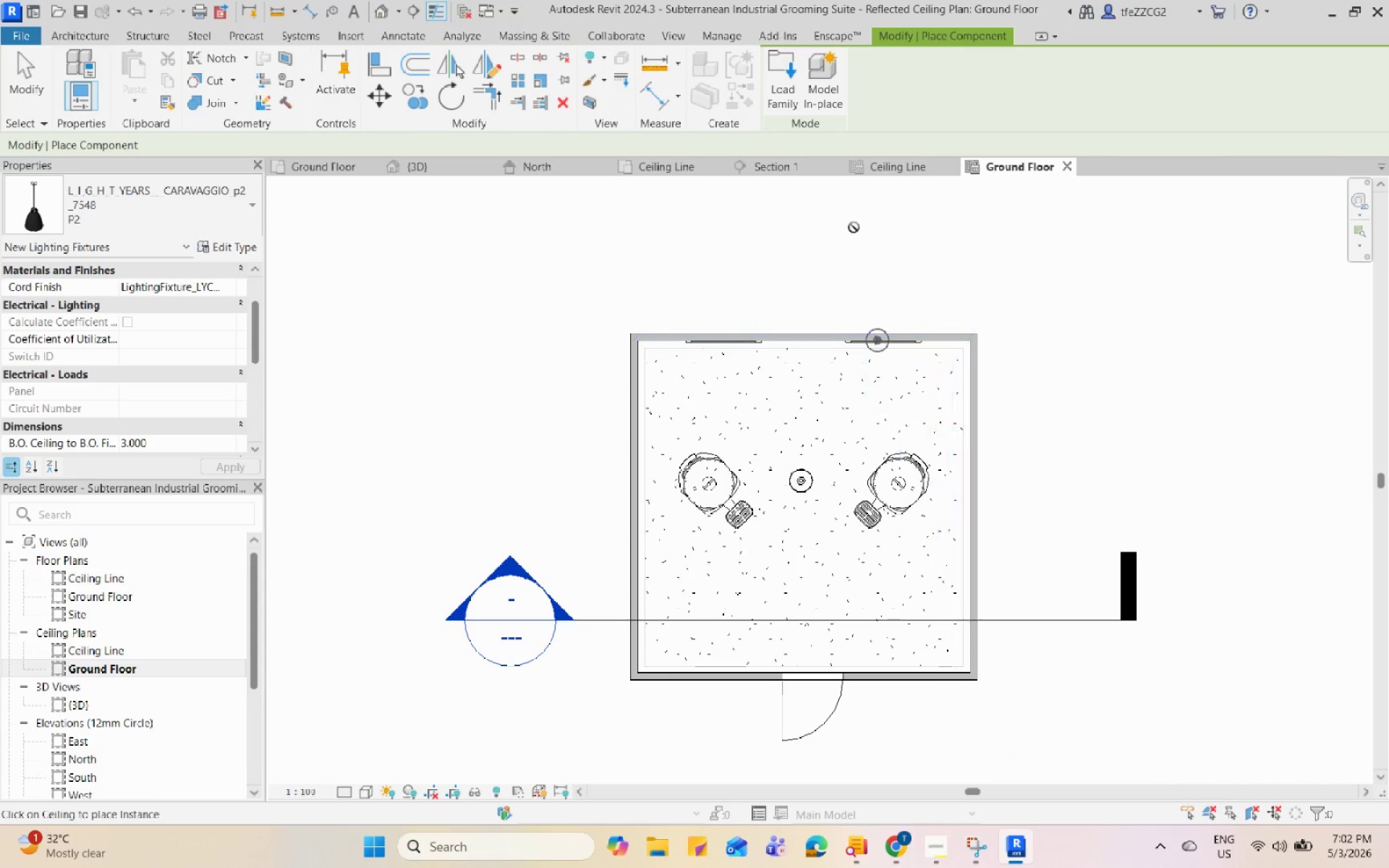 
scroll: coordinate [784, 518], scroll_direction: down, amount: 4.0
 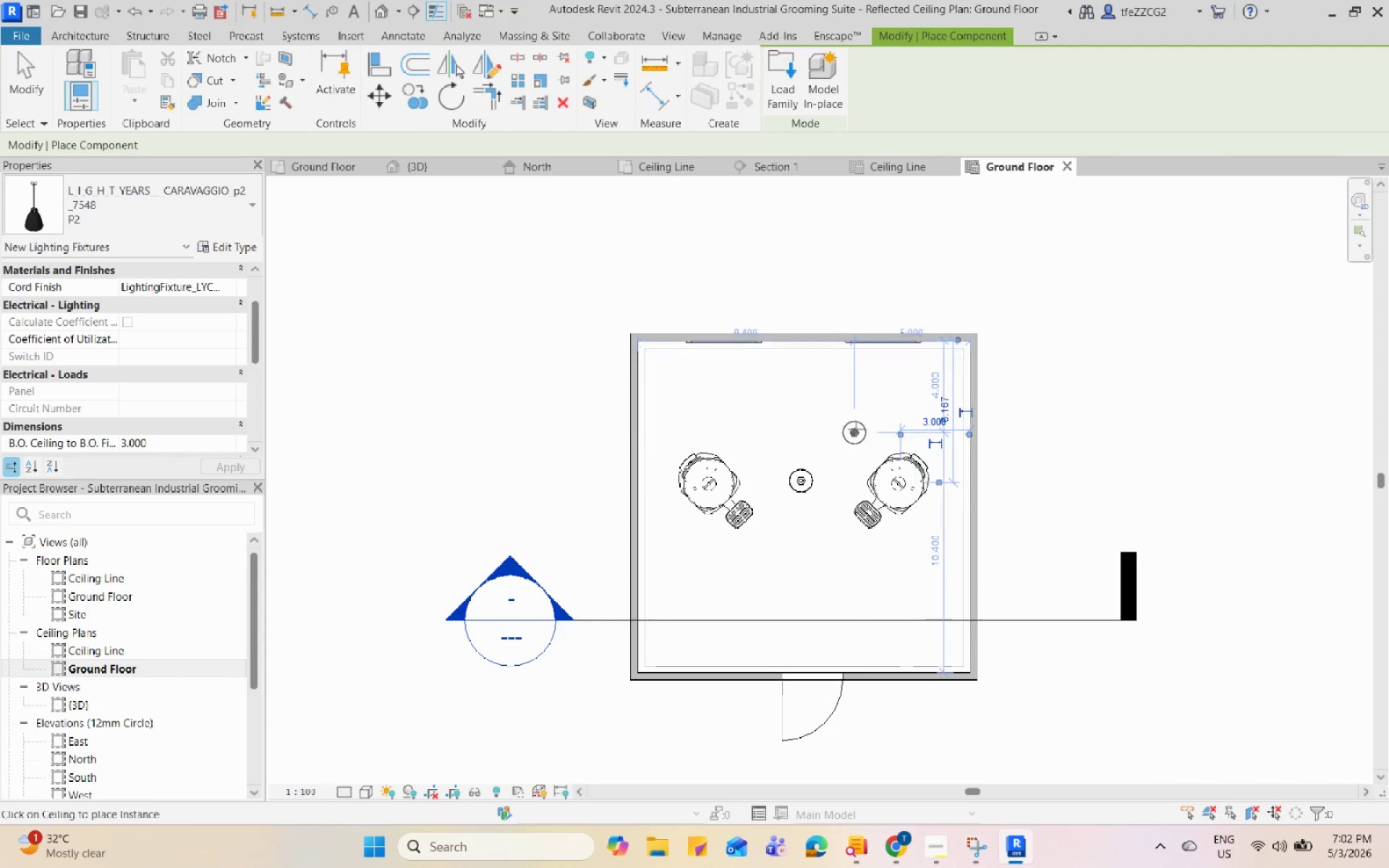 
key(Escape)
 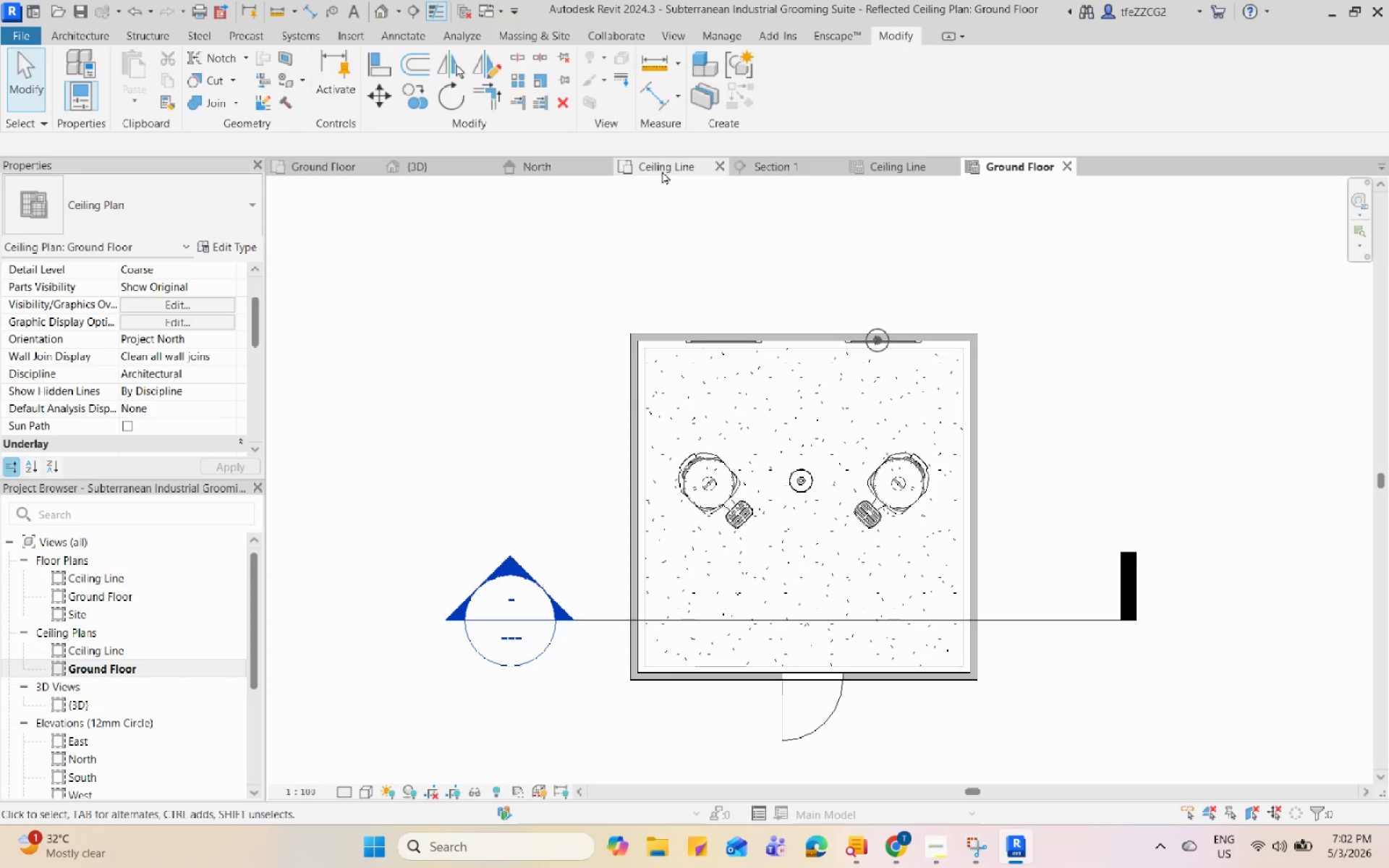 
left_click([662, 171])
 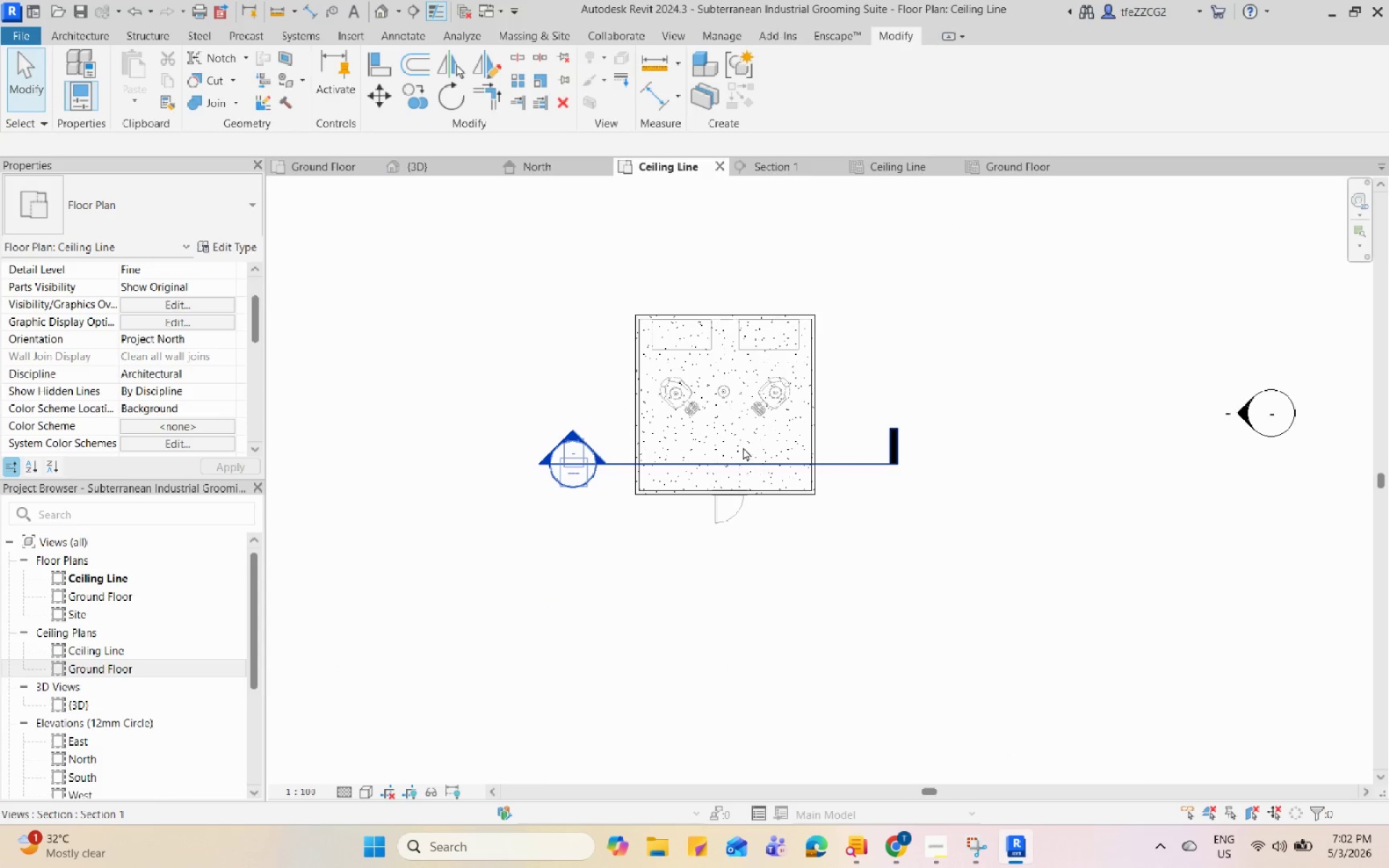 
scroll: coordinate [717, 404], scroll_direction: up, amount: 1.0
 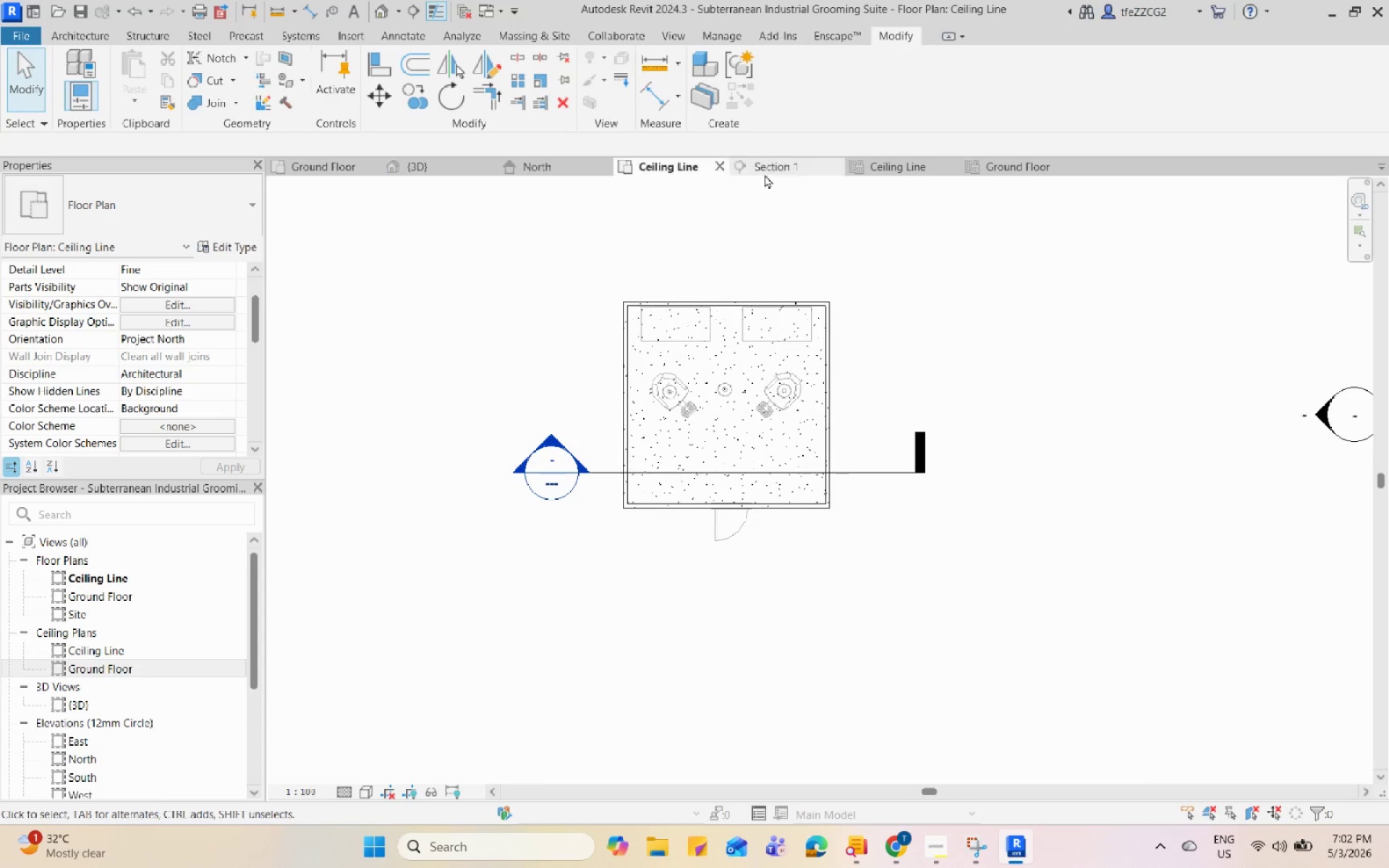 
left_click([780, 173])
 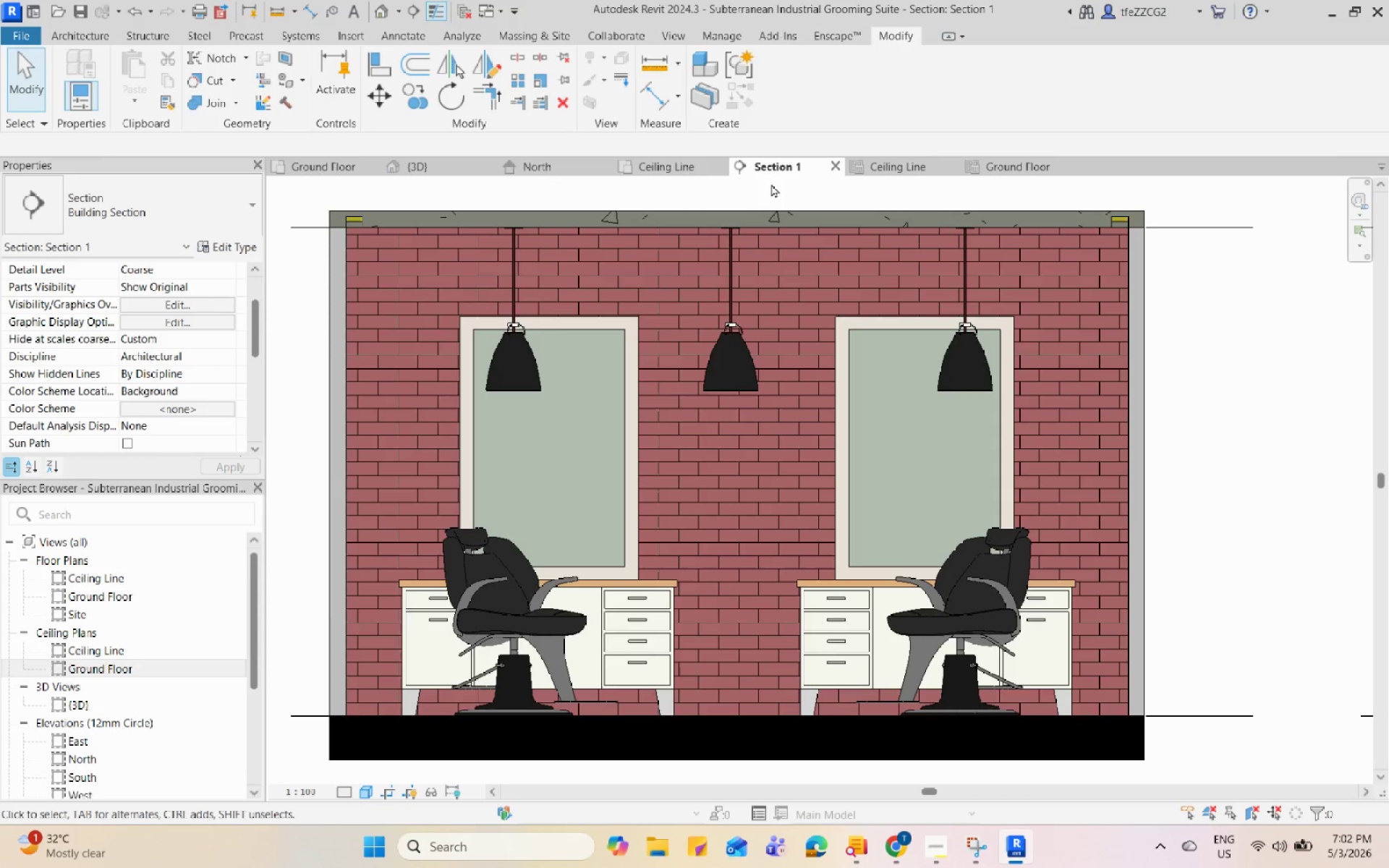 
scroll: coordinate [689, 537], scroll_direction: down, amount: 2.0
 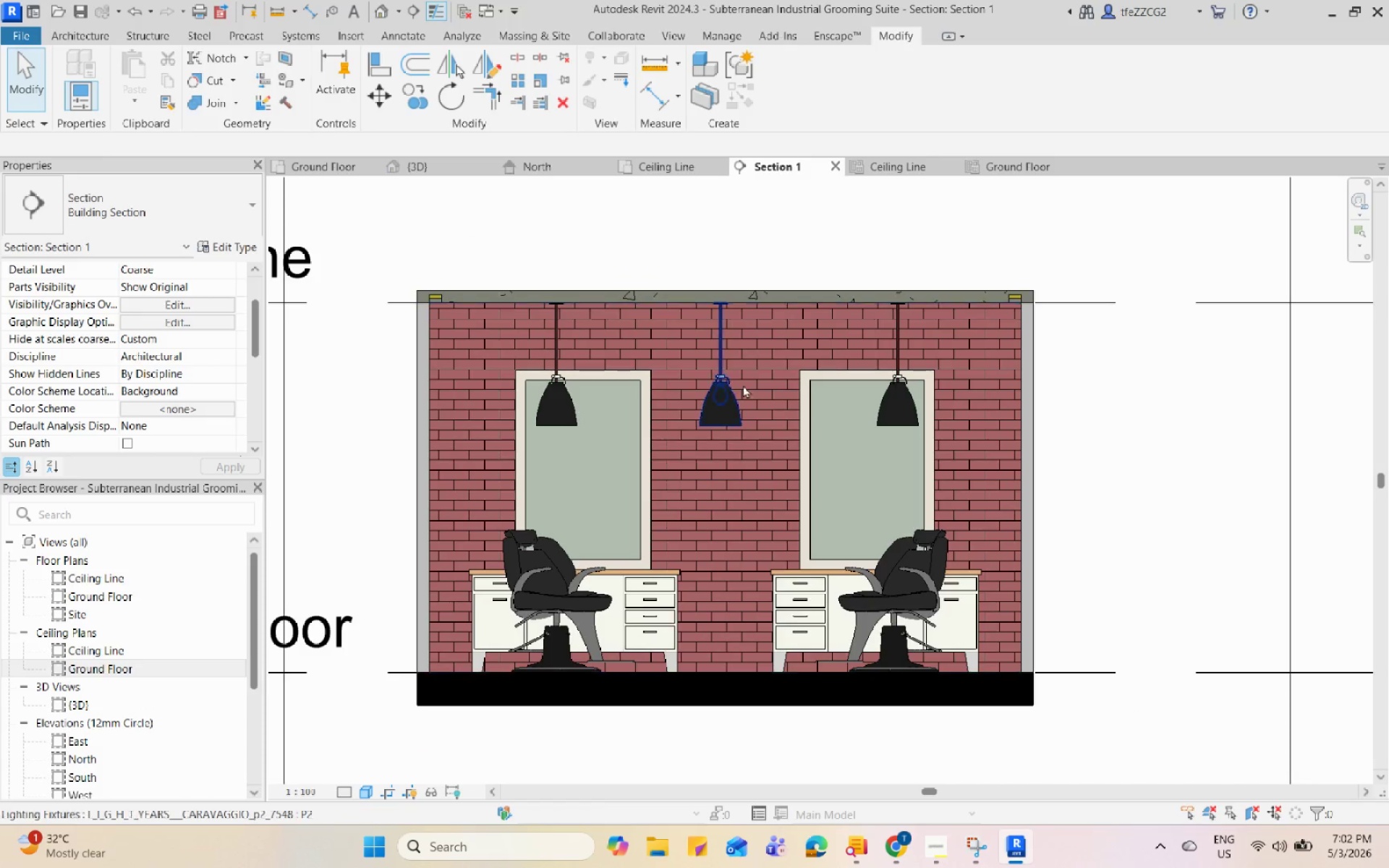 
left_click([526, 395])
 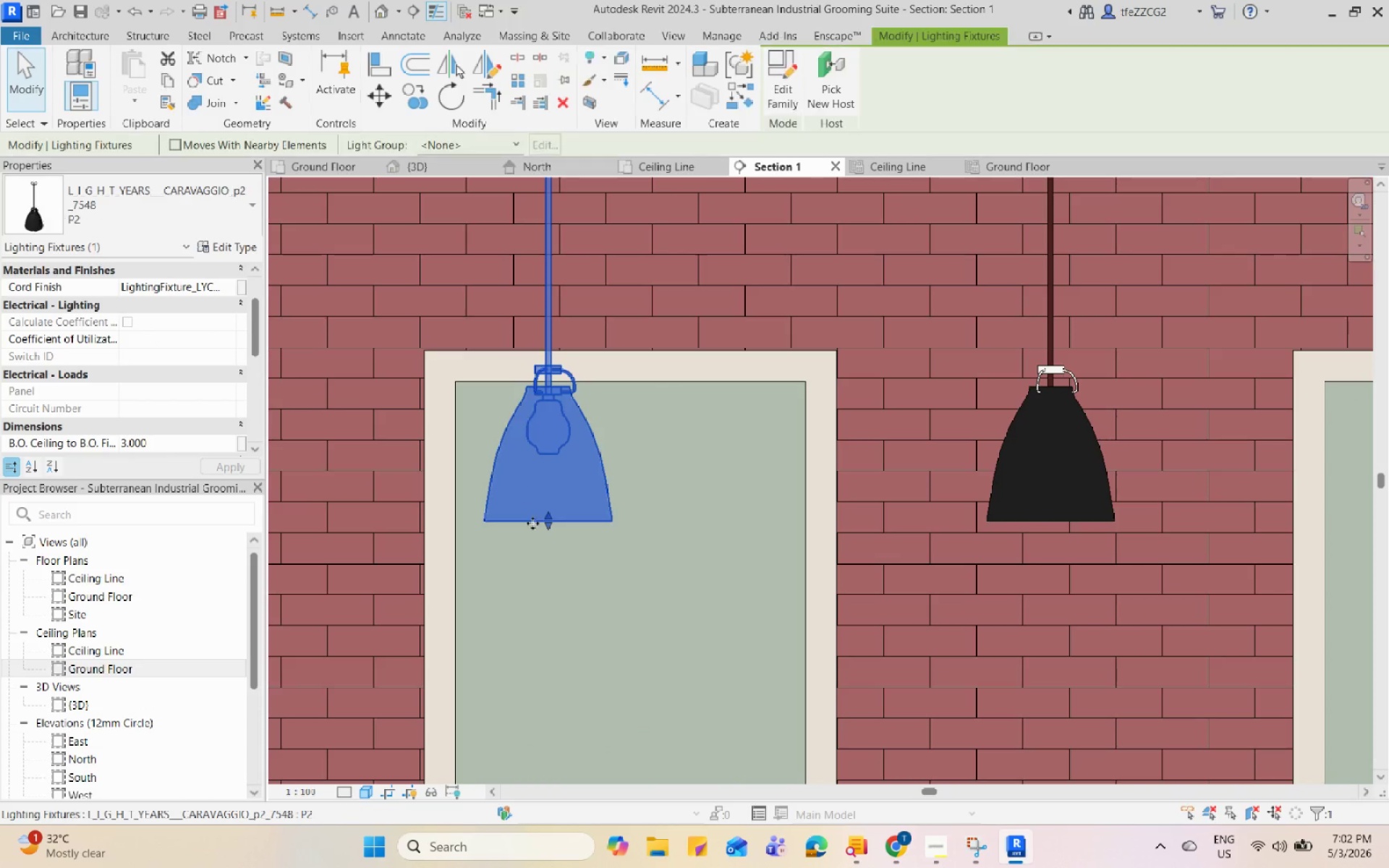 
scroll: coordinate [526, 395], scroll_direction: up, amount: 8.0
 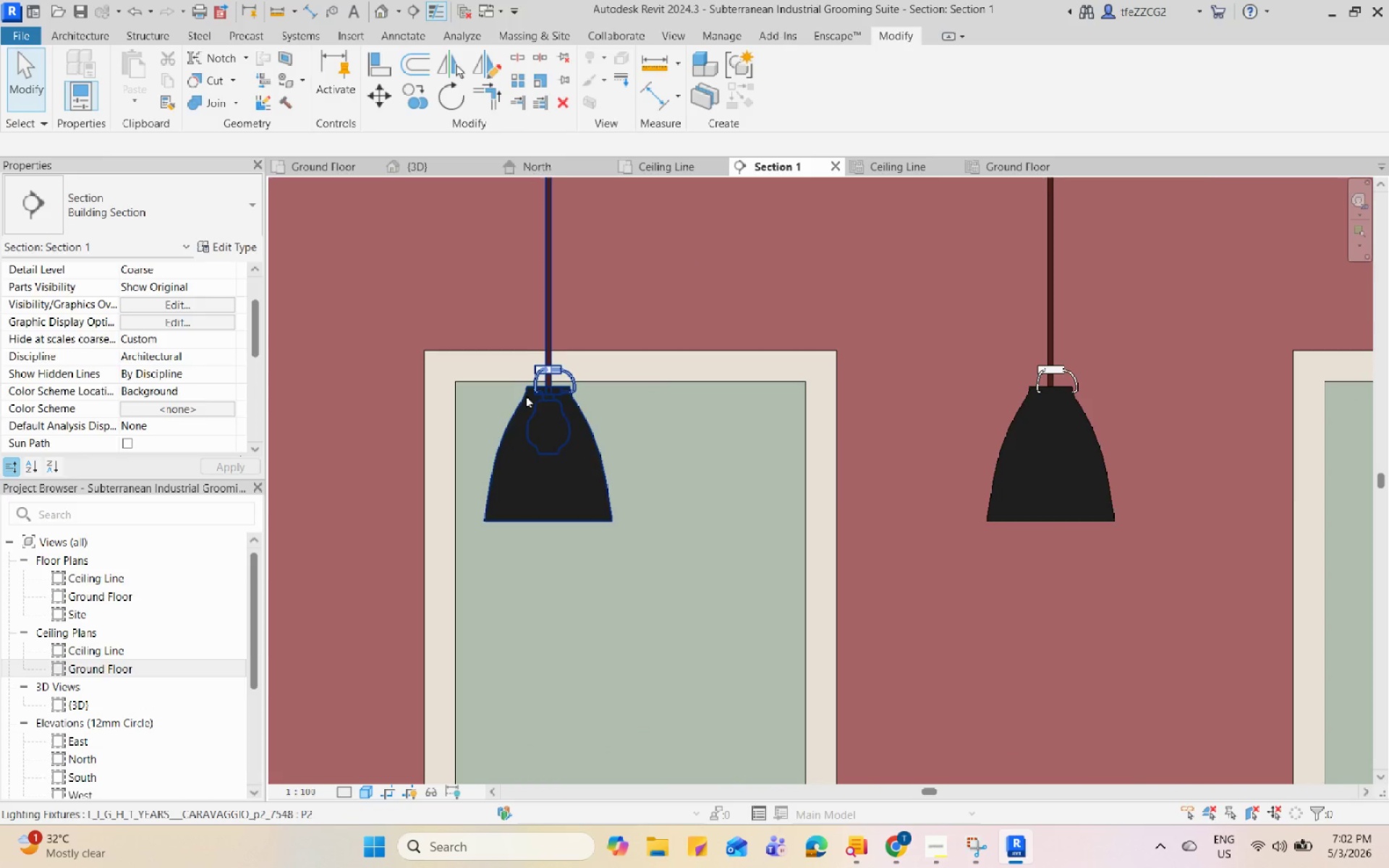 
scroll: coordinate [534, 530], scroll_direction: down, amount: 4.0
 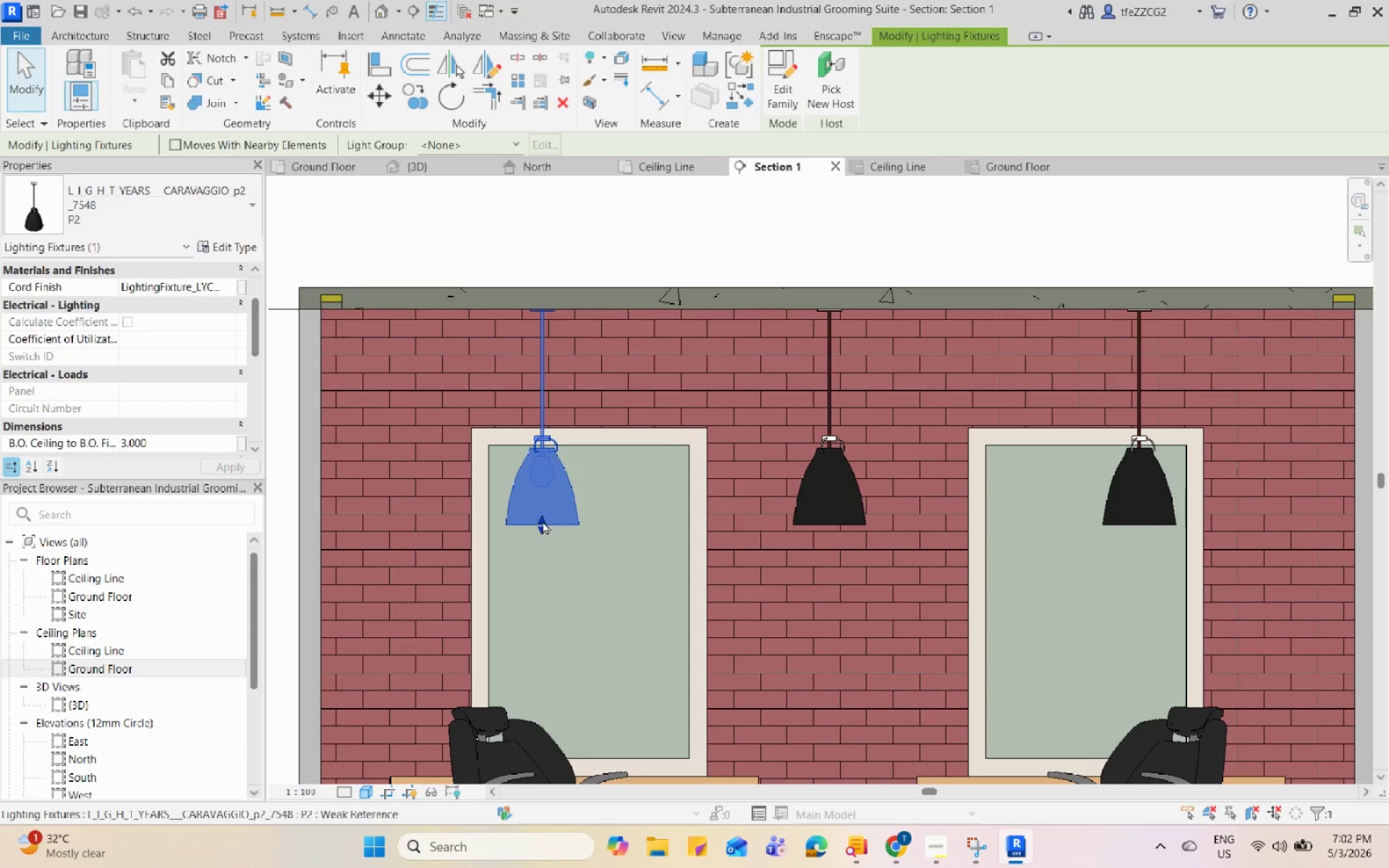 
left_click_drag(start_coordinate=[541, 521], to_coordinate=[549, 477])
 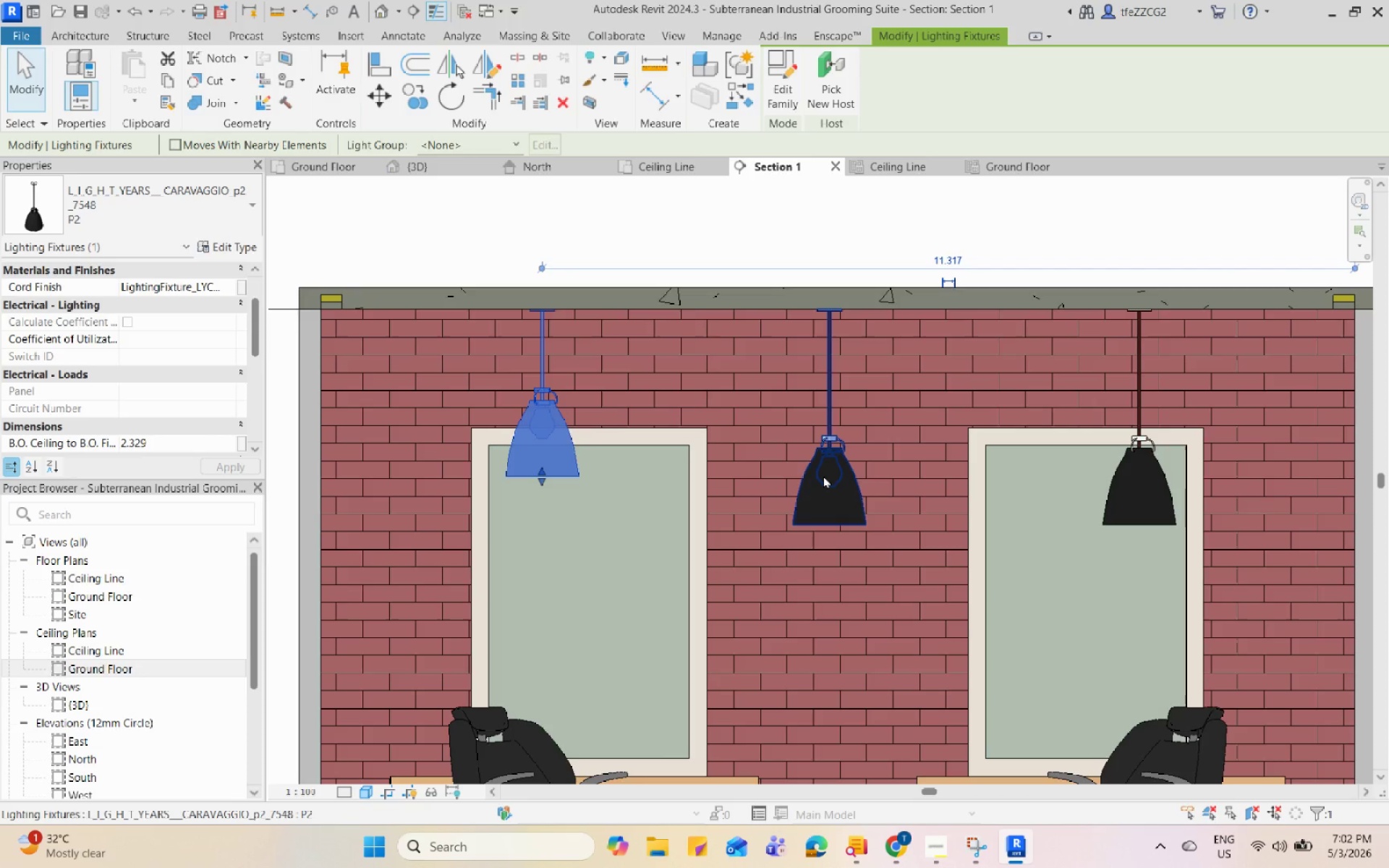 
left_click([823, 475])
 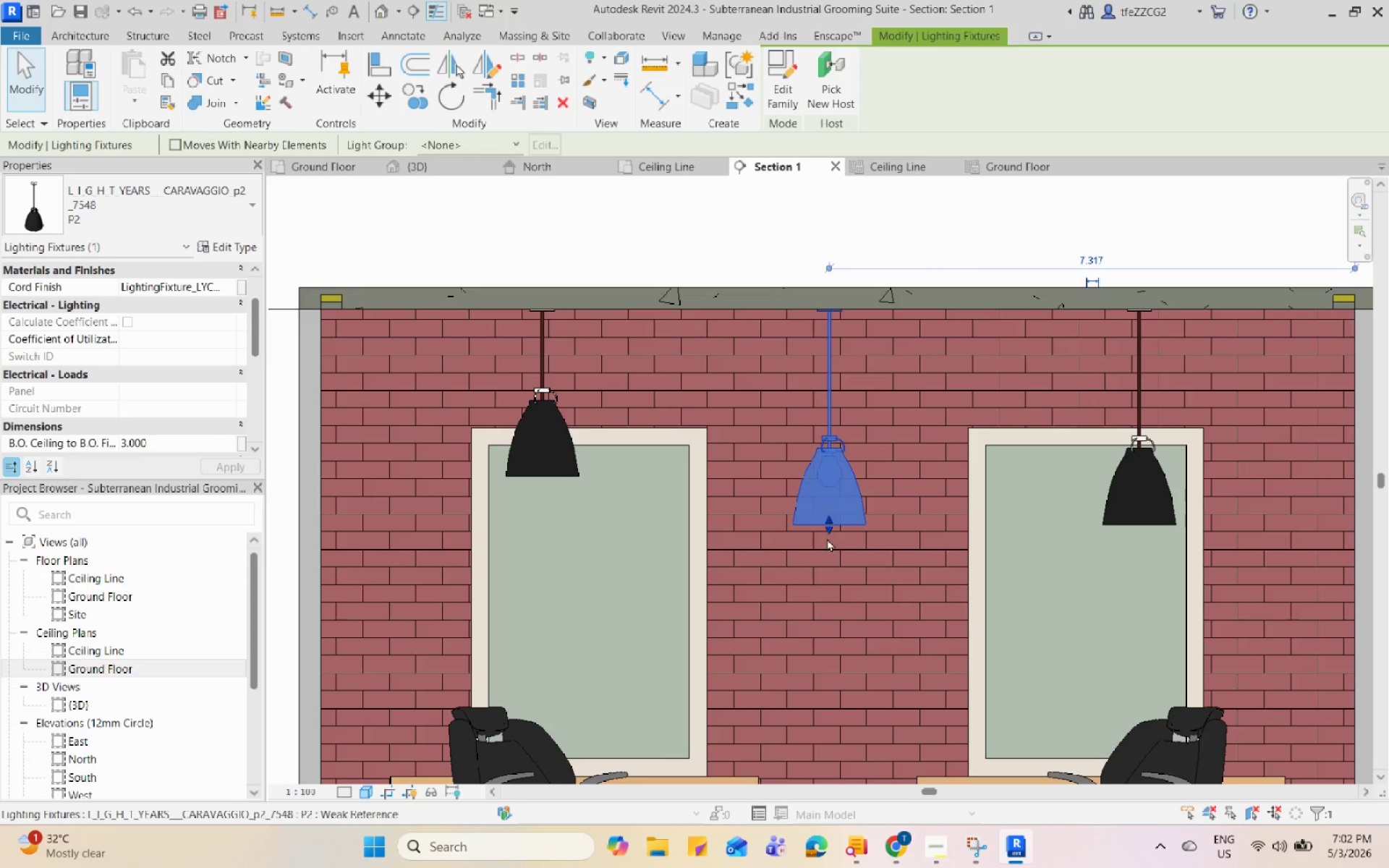 
type(al)
 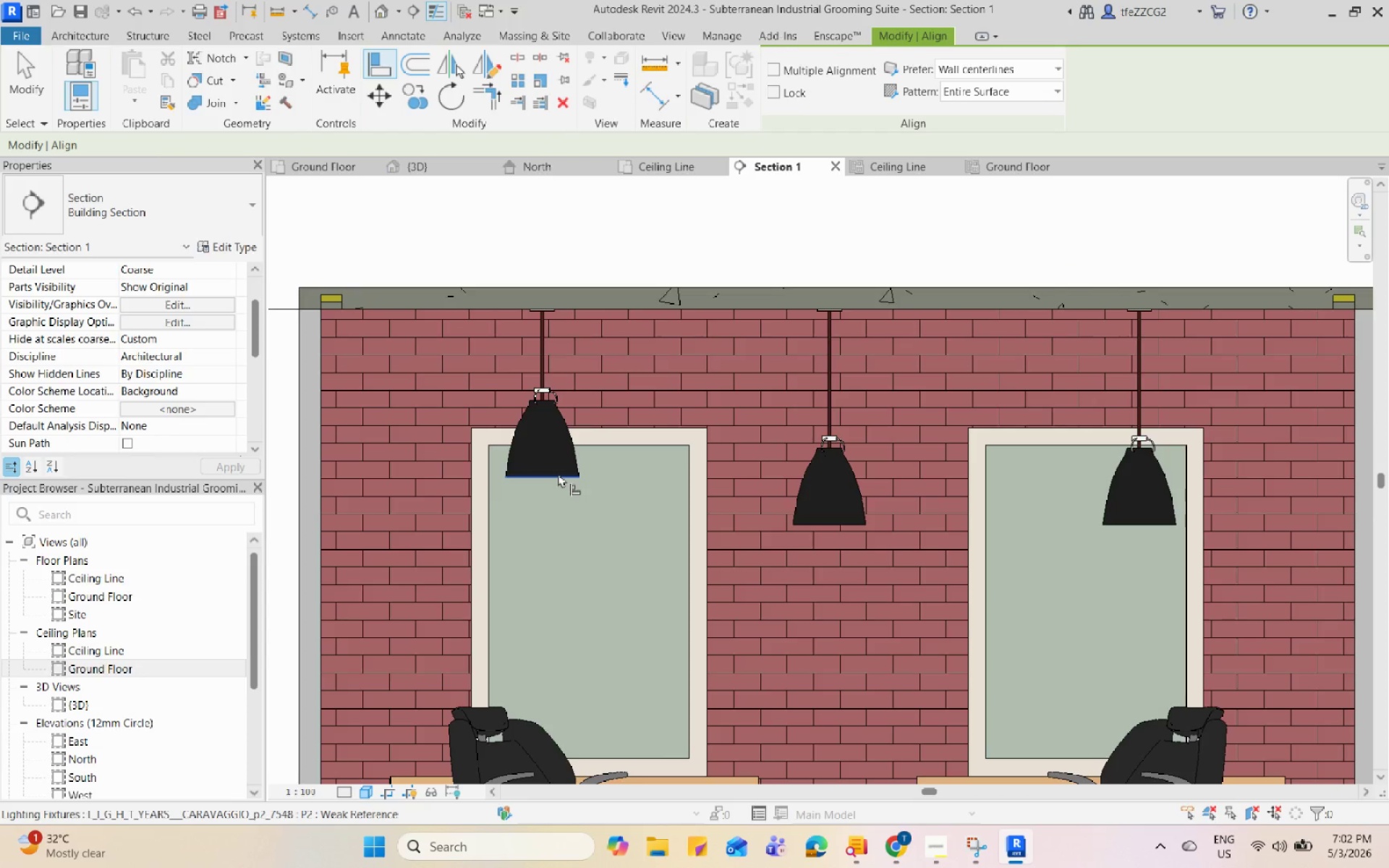 
left_click([558, 475])
 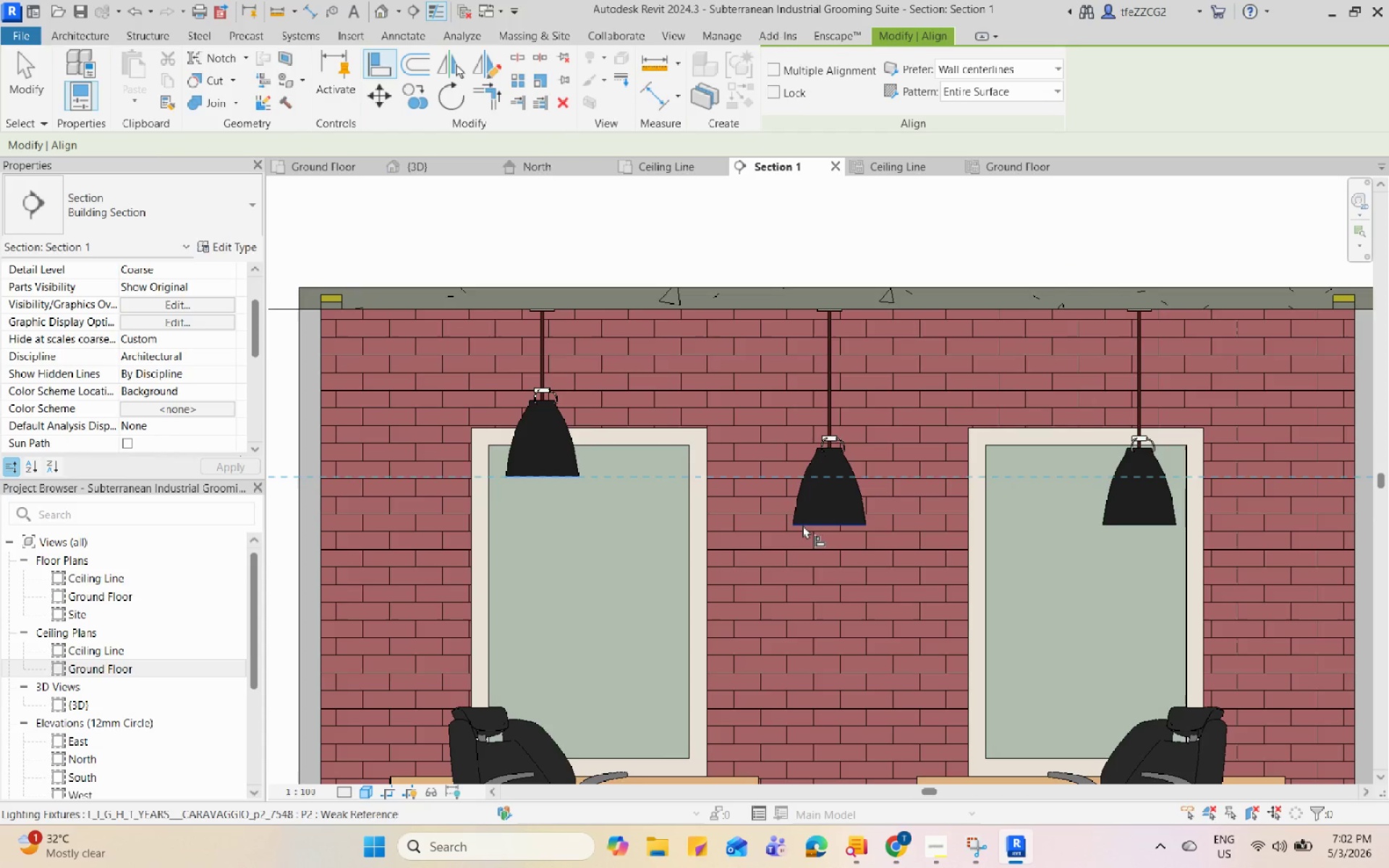 
left_click([802, 524])
 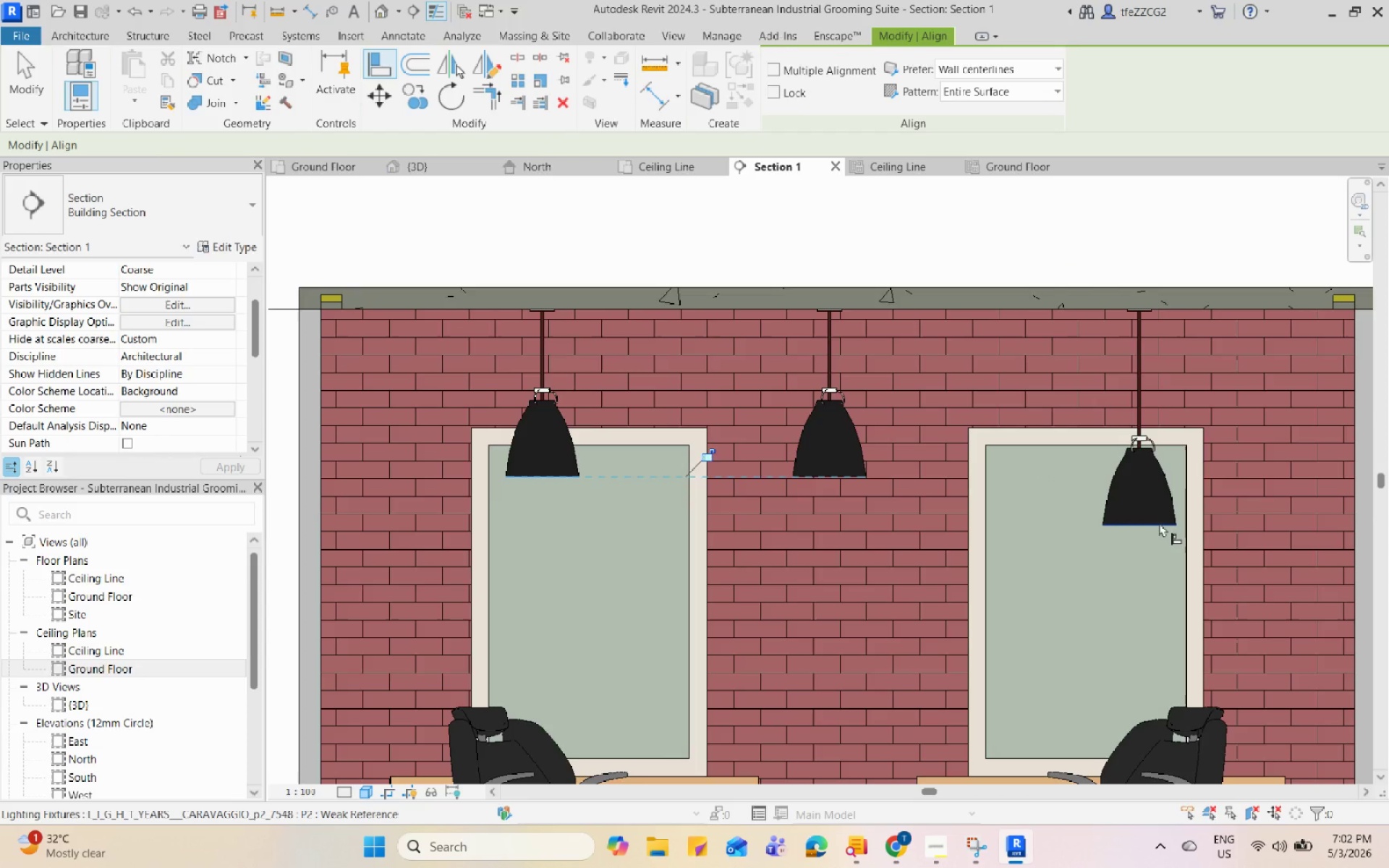 
left_click([1160, 522])
 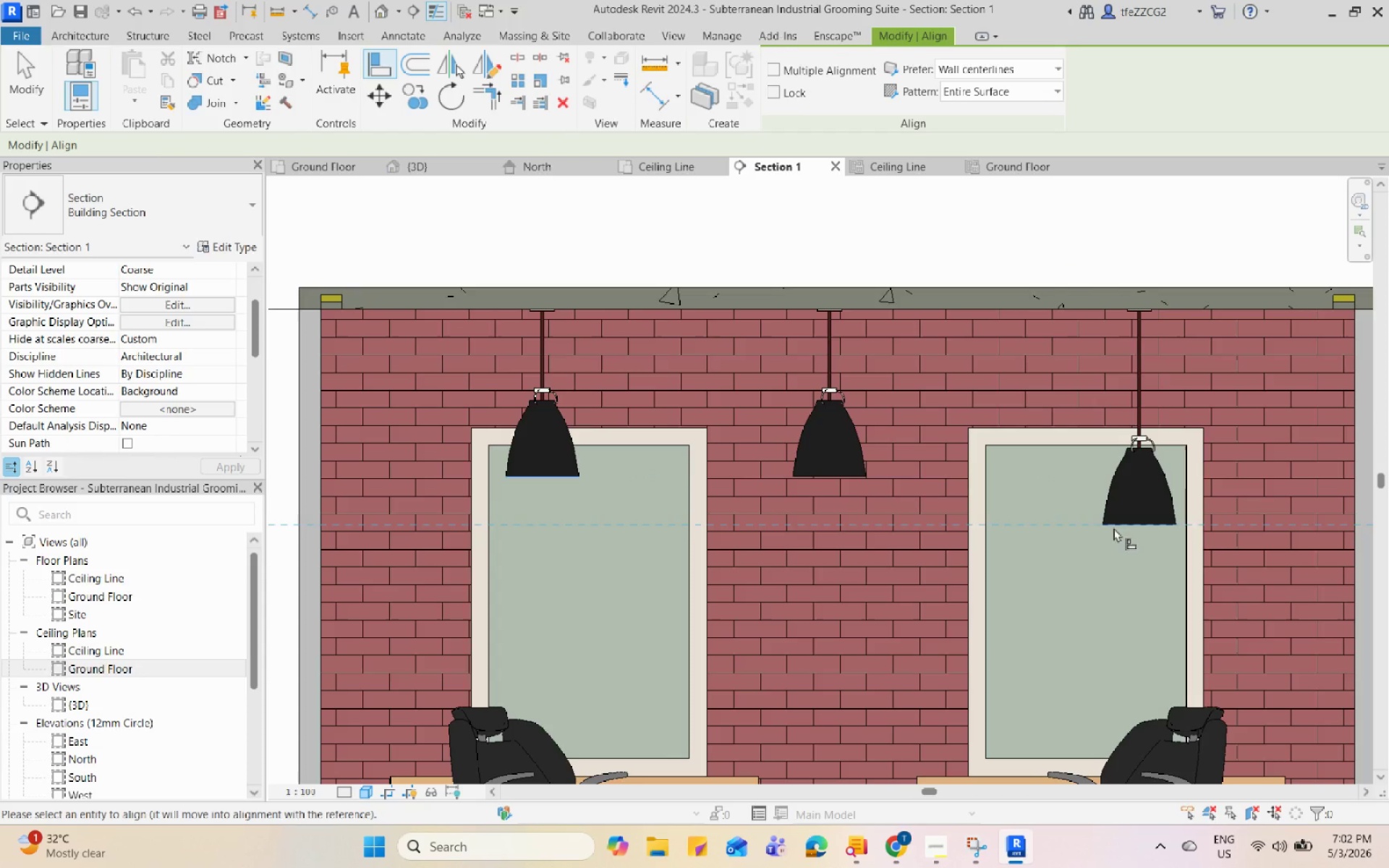 
key(Escape)
type(al)
 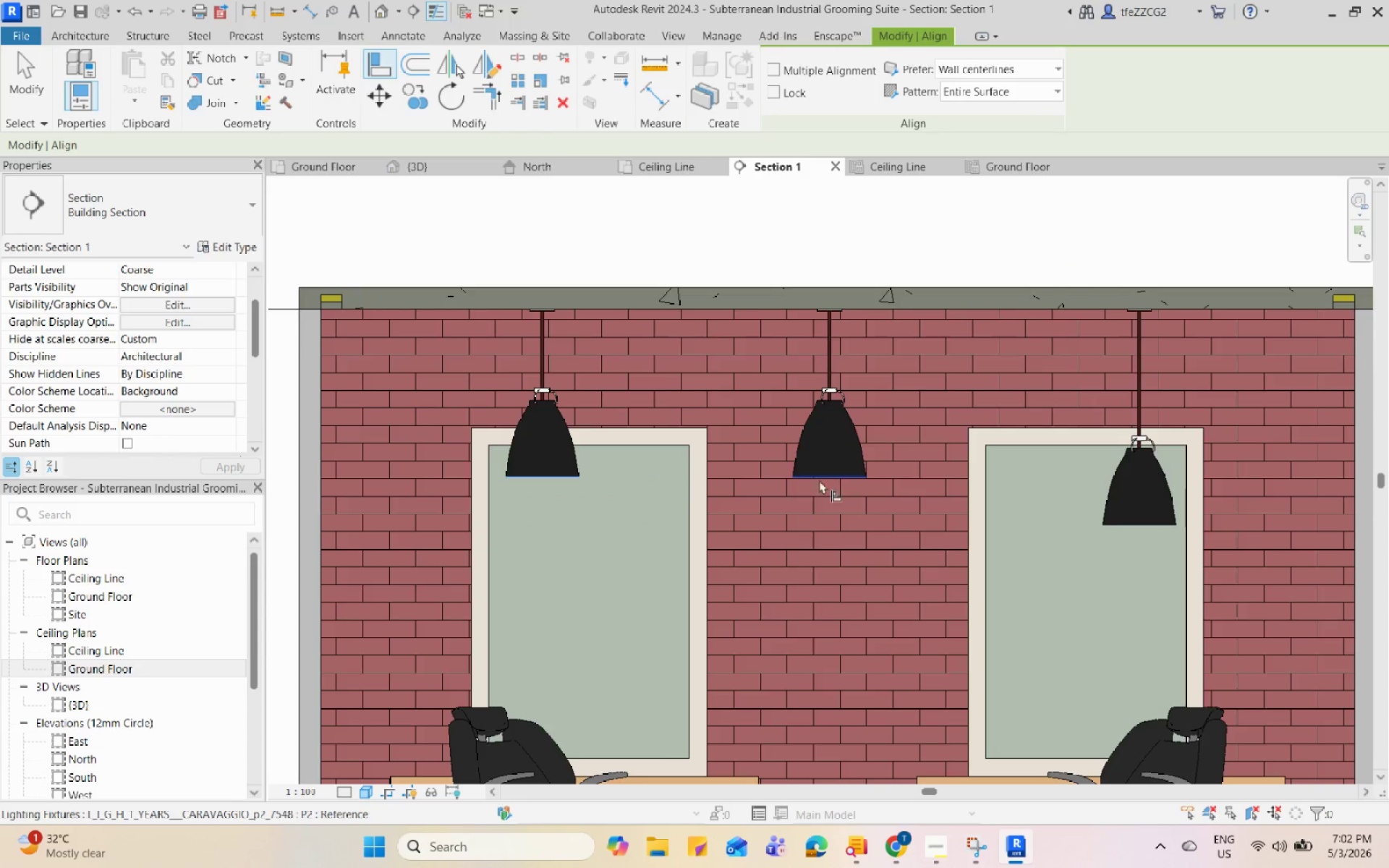 
scroll: coordinate [940, 490], scroll_direction: up, amount: 4.0
 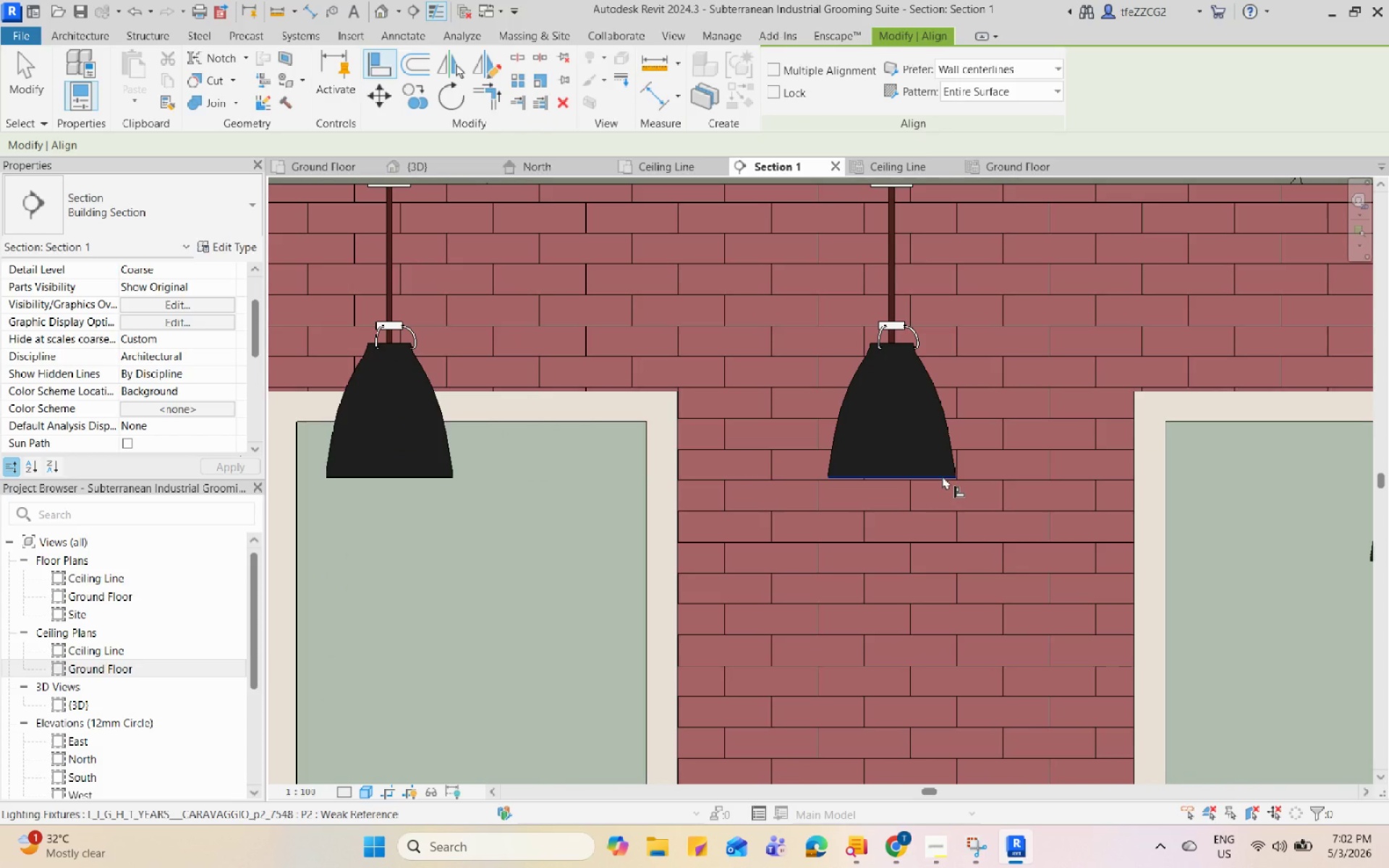 
left_click([942, 475])
 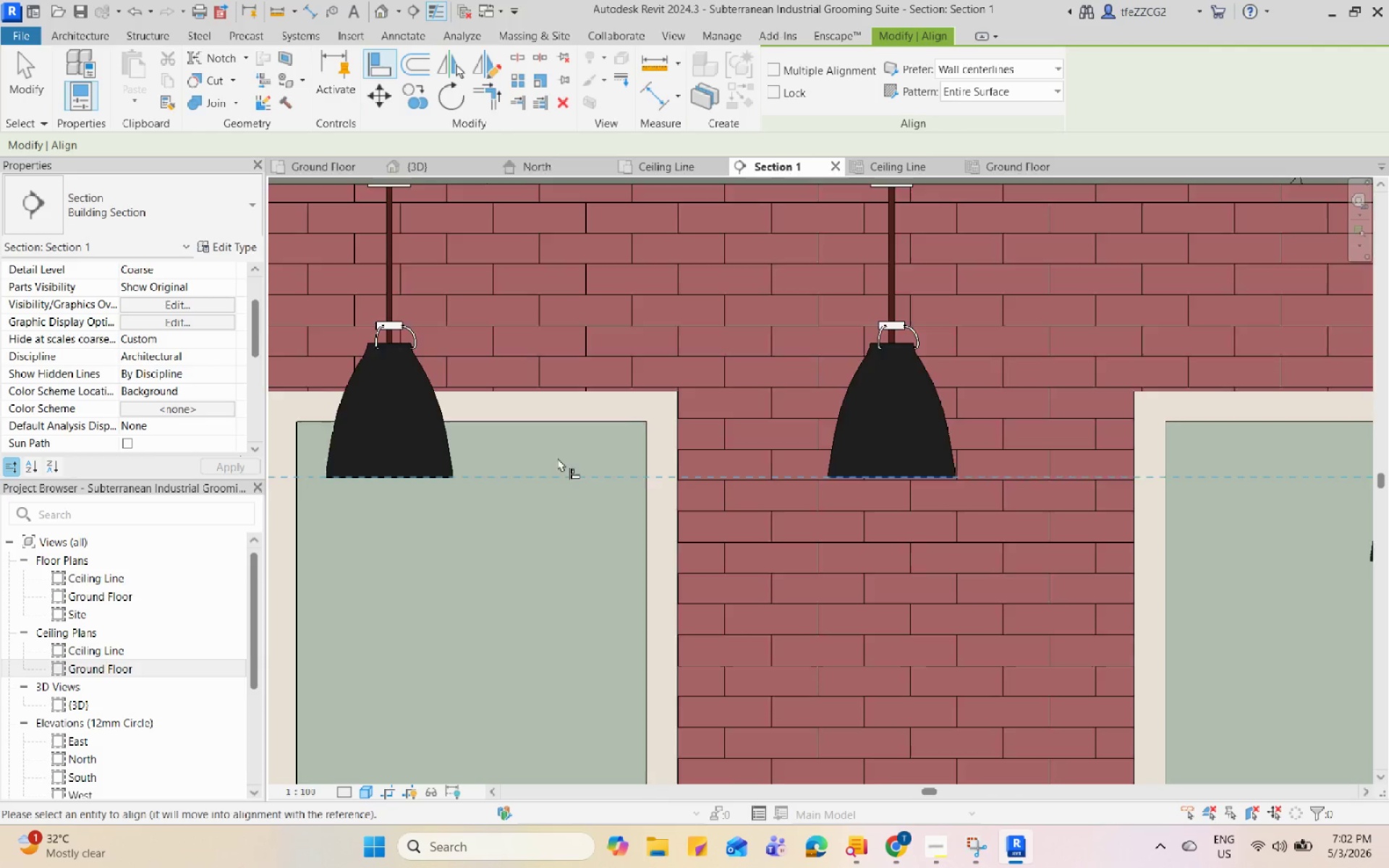 
scroll: coordinate [1059, 541], scroll_direction: down, amount: 2.0
 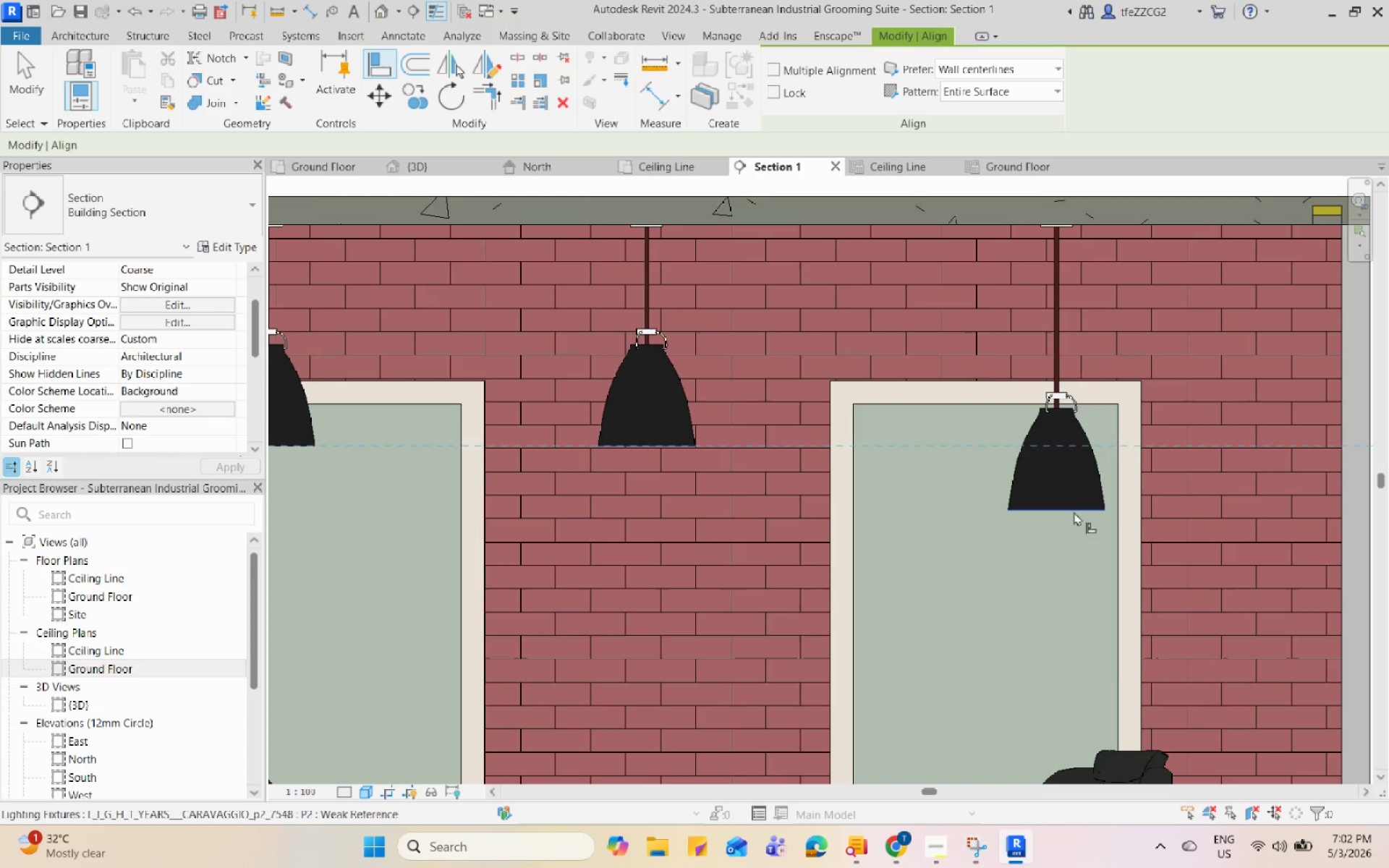 
left_click([1074, 511])
 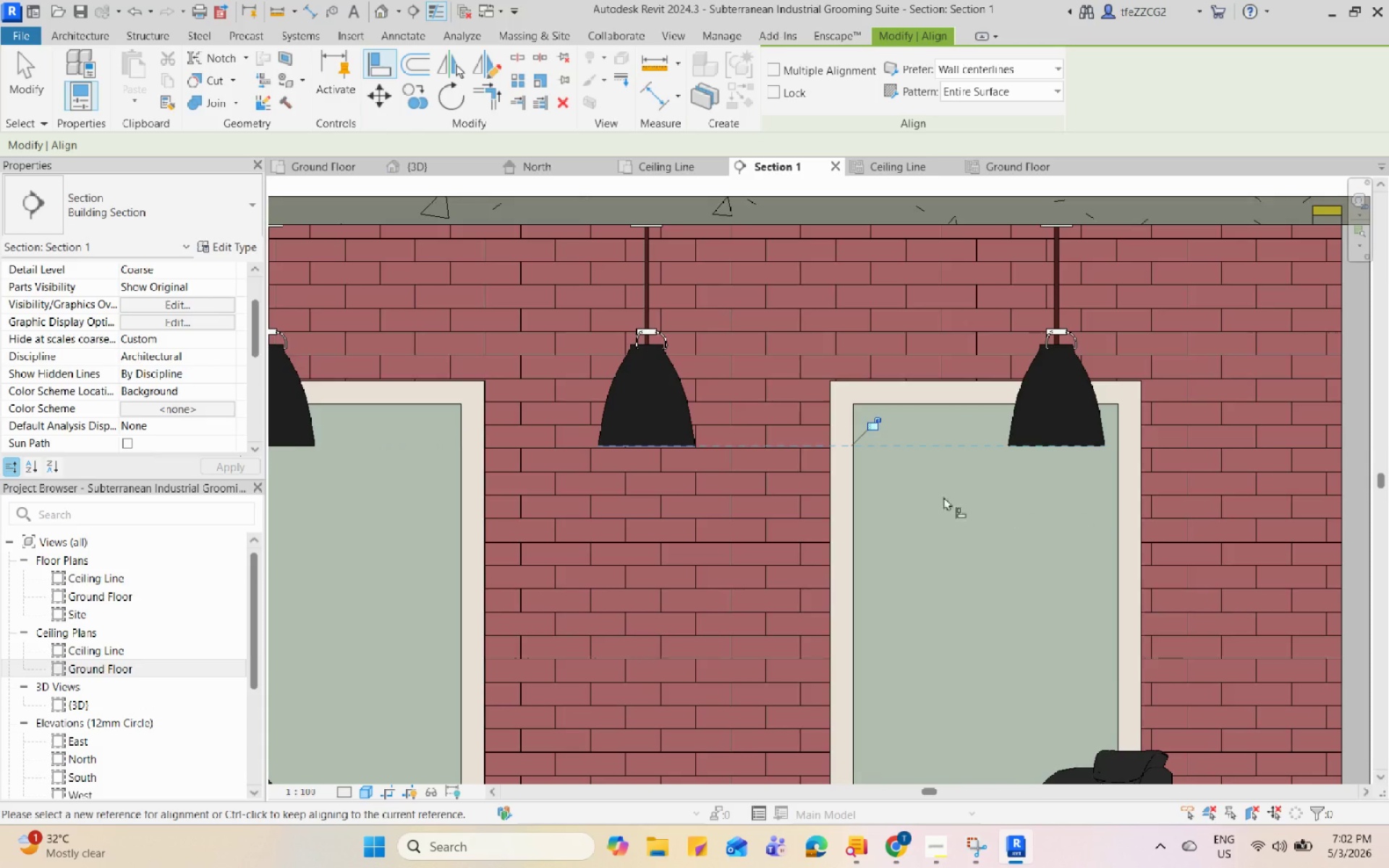 
key(Escape)
 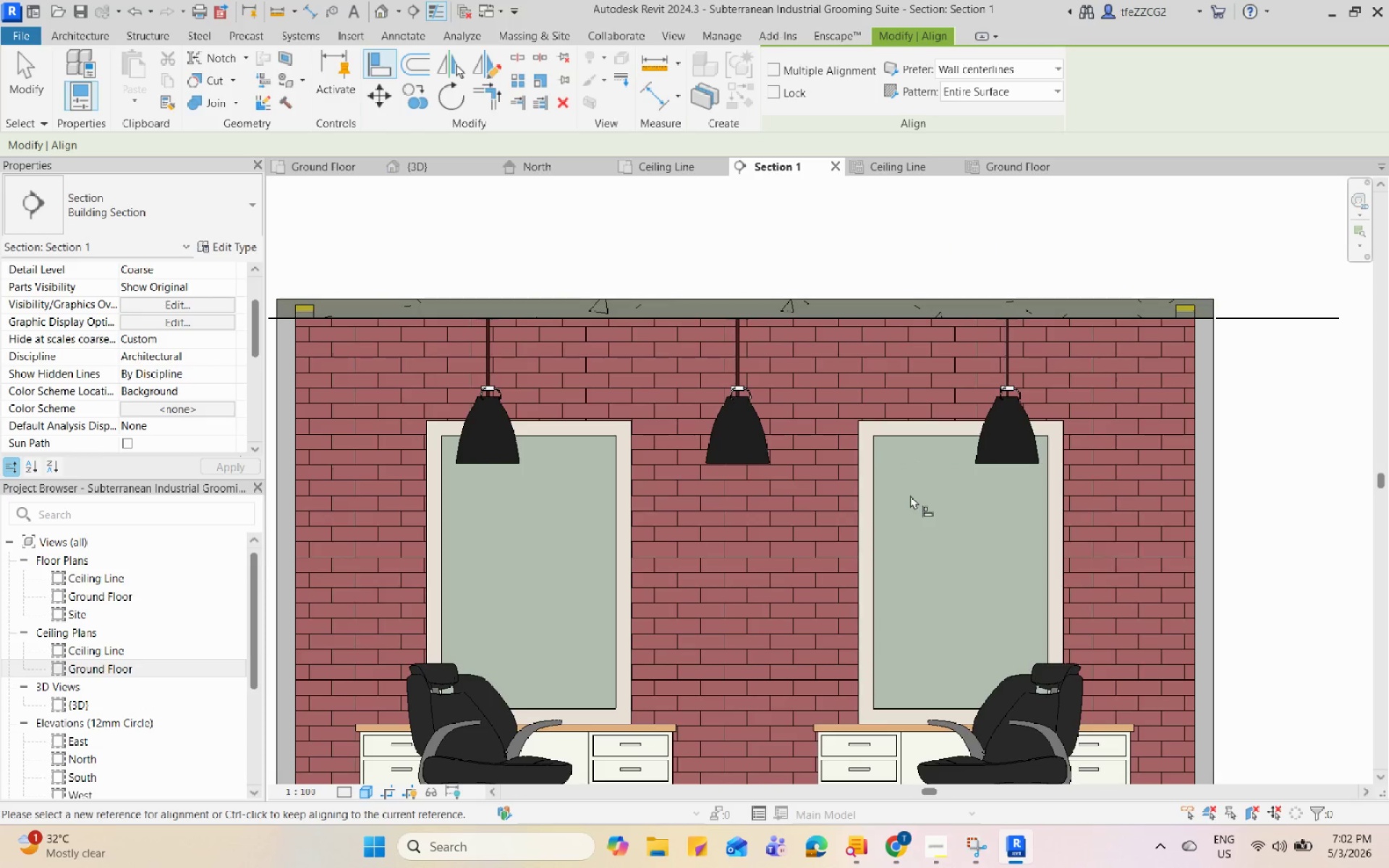 
scroll: coordinate [910, 496], scroll_direction: down, amount: 3.0
 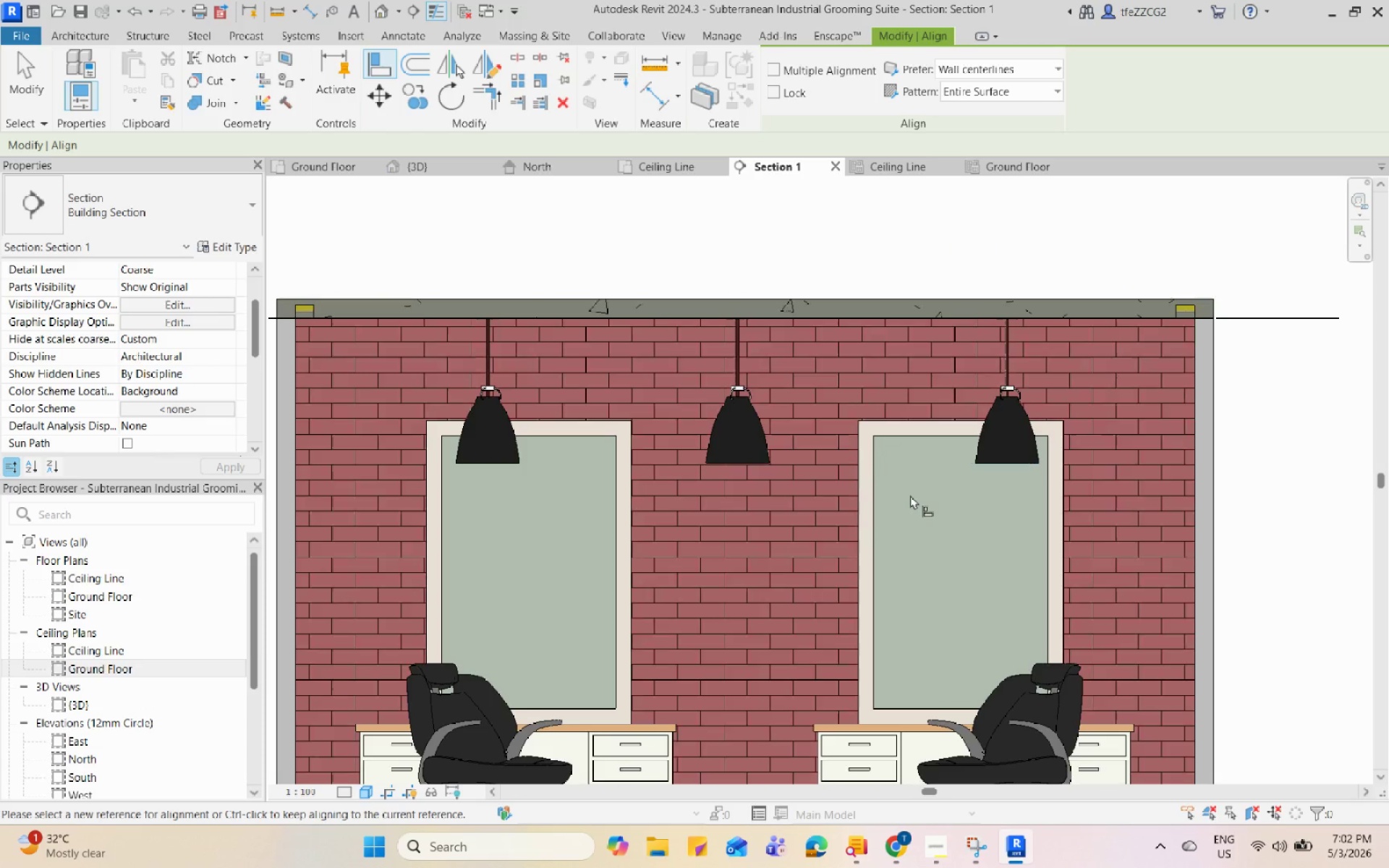 
key(Escape)
 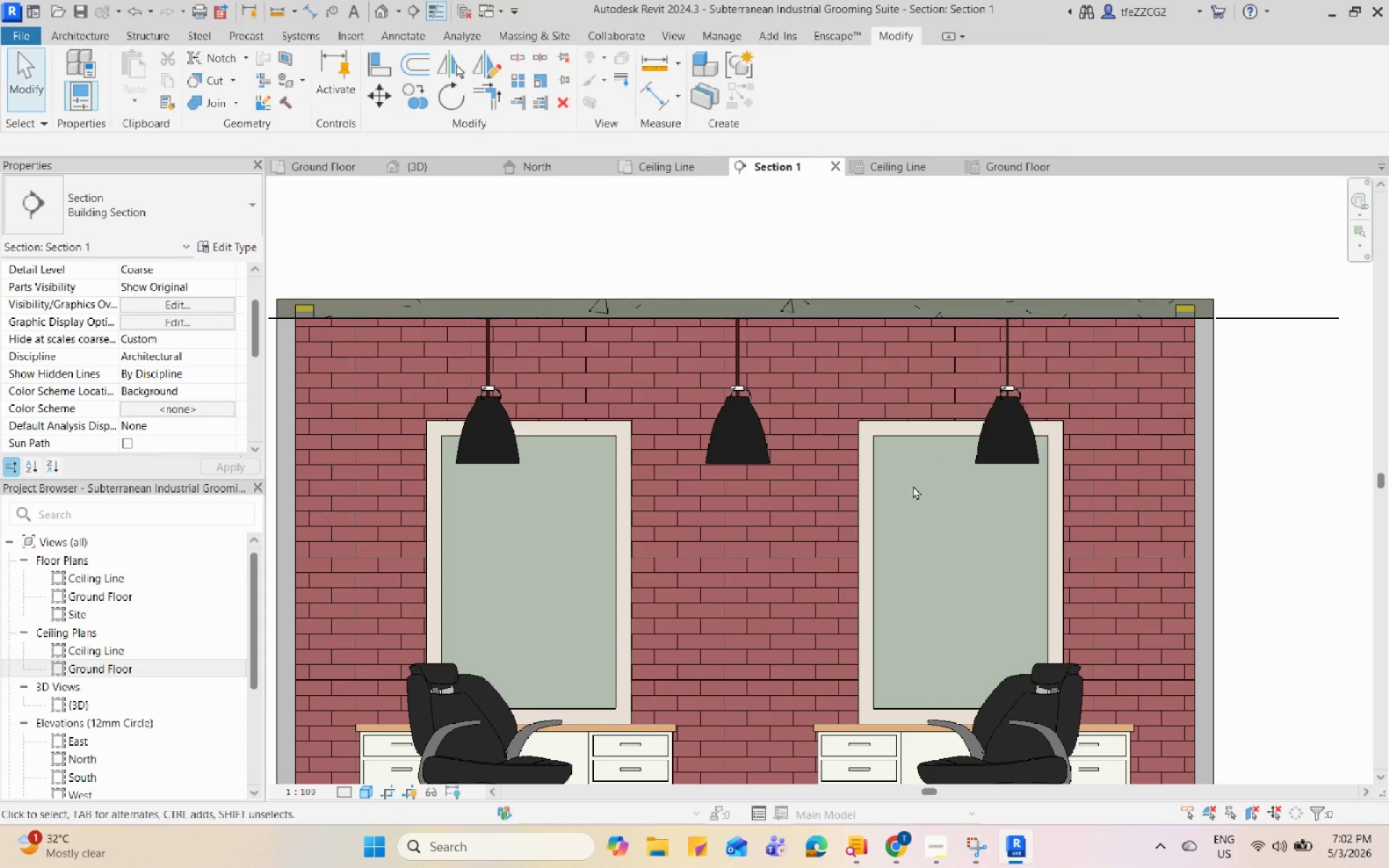 
key(Escape)
 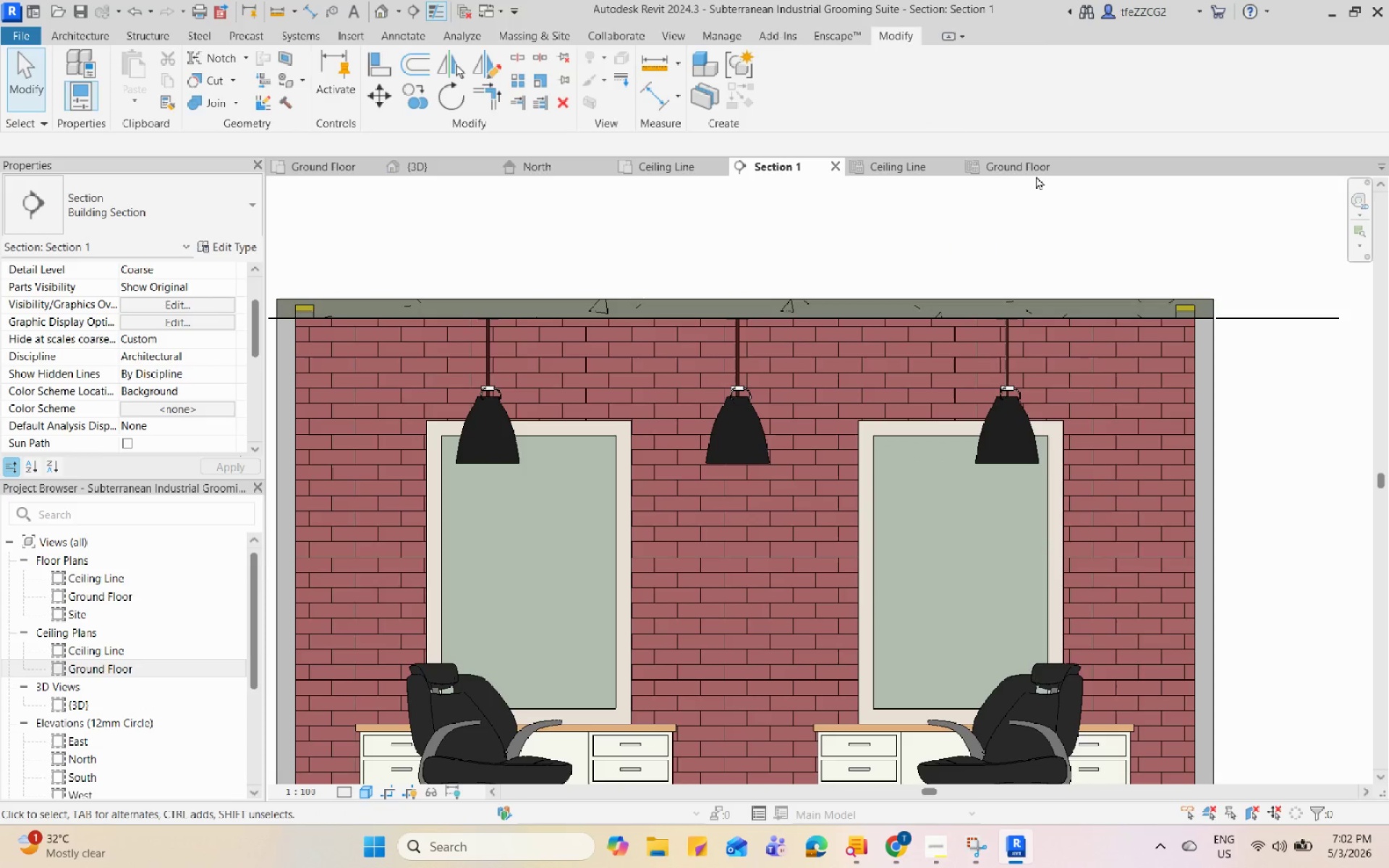 
left_click([1035, 169])
 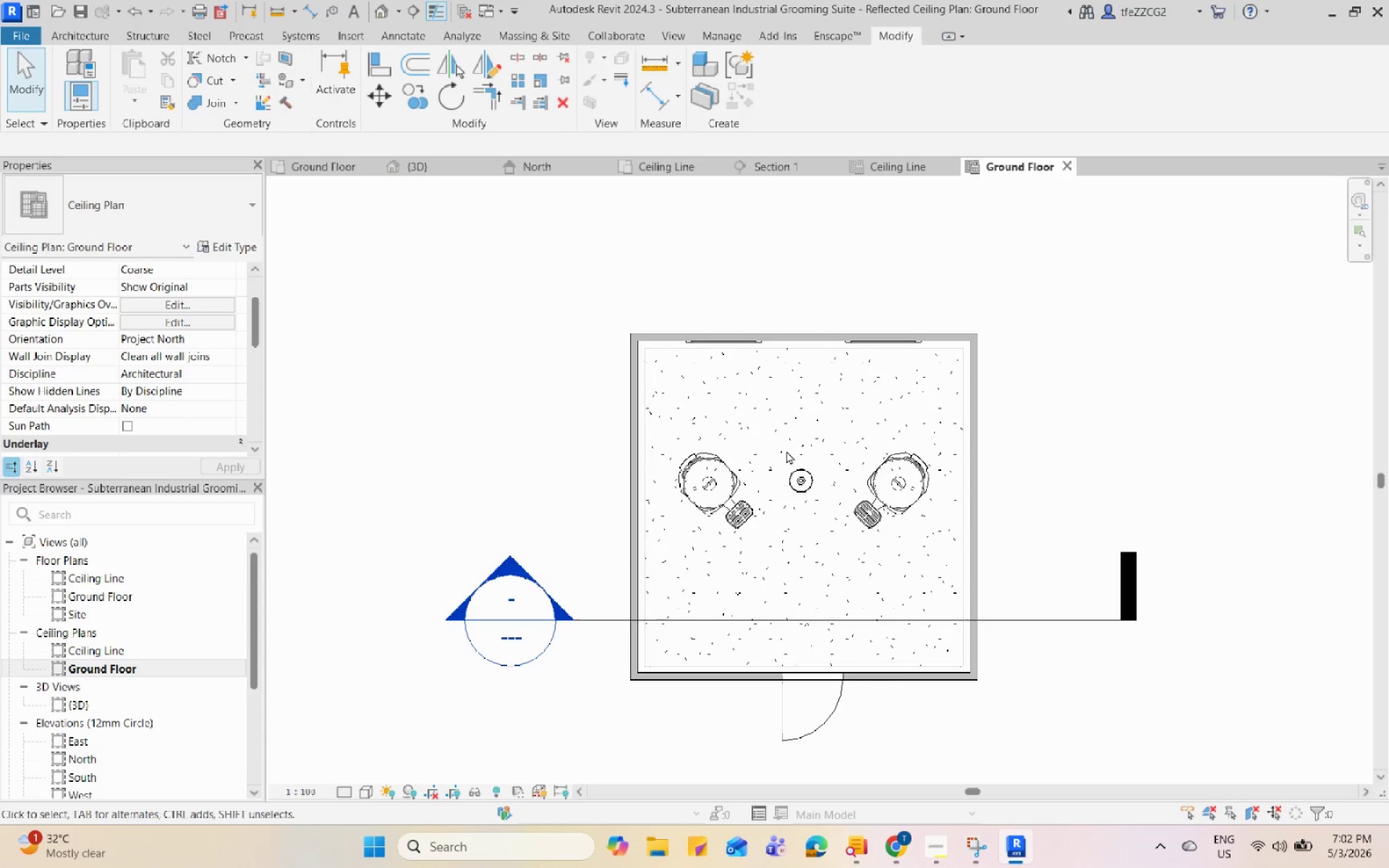 
scroll: coordinate [786, 451], scroll_direction: up, amount: 2.0
 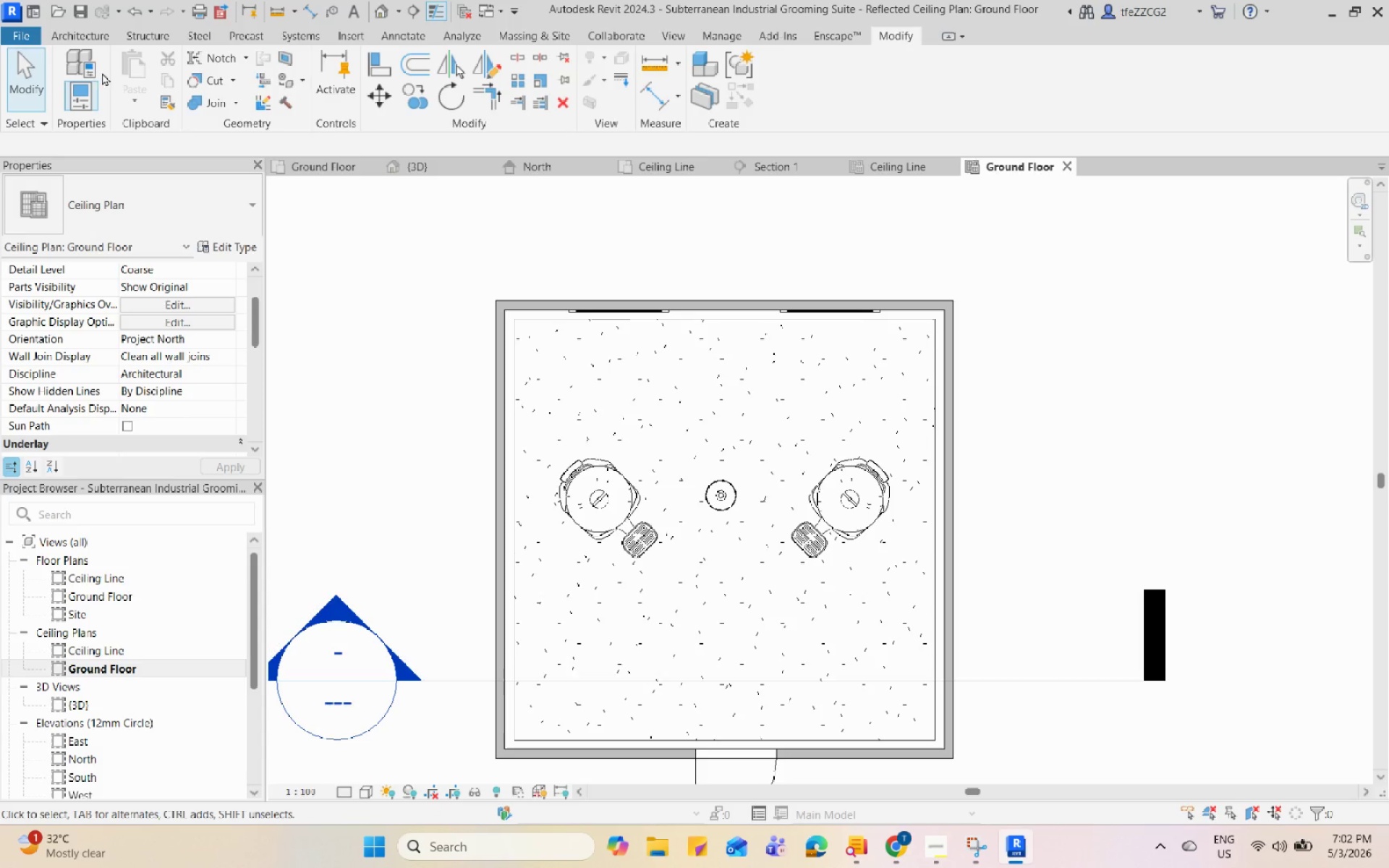 
type(cm)
 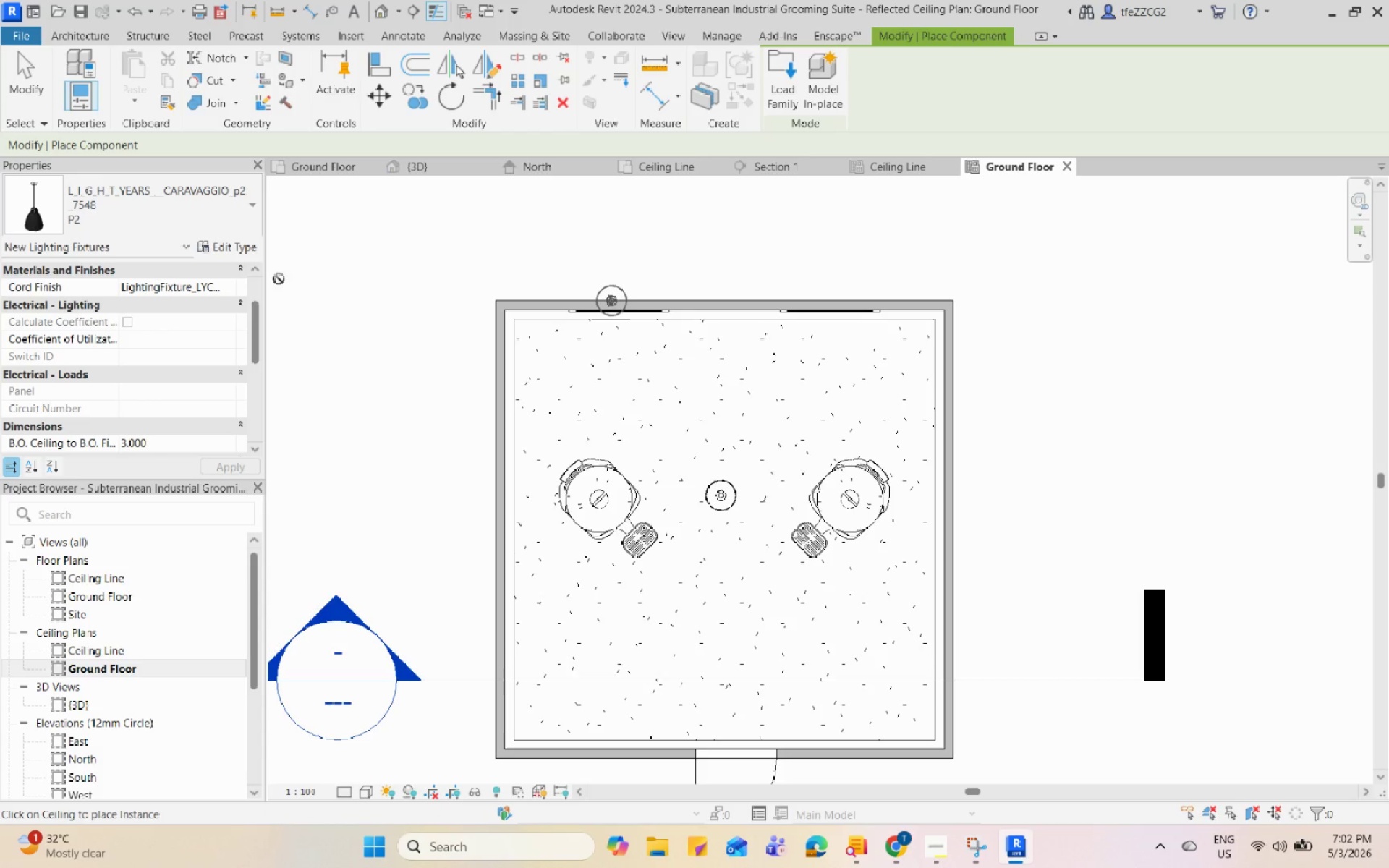 
left_click([258, 252])
 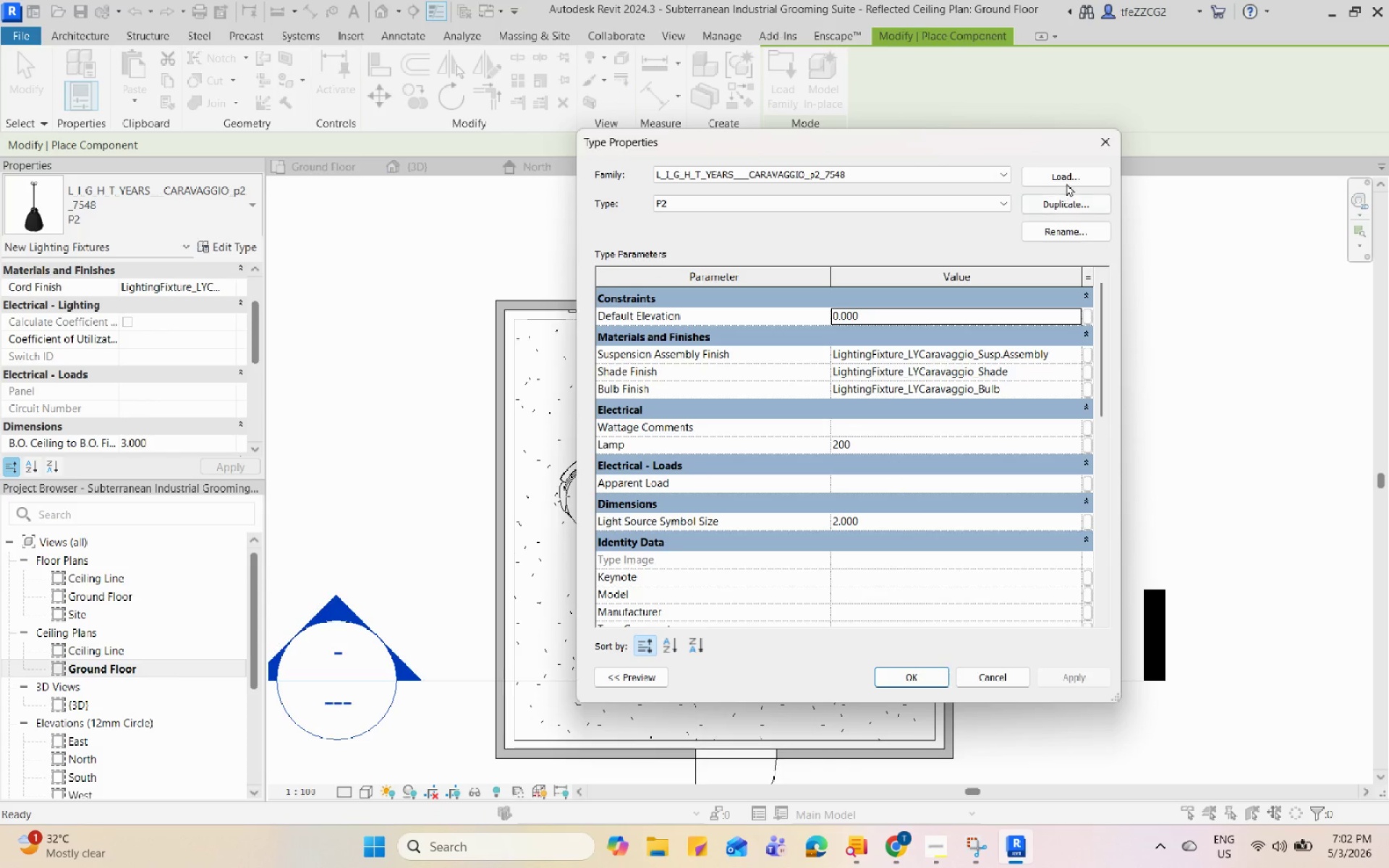 
left_click([1092, 141])
 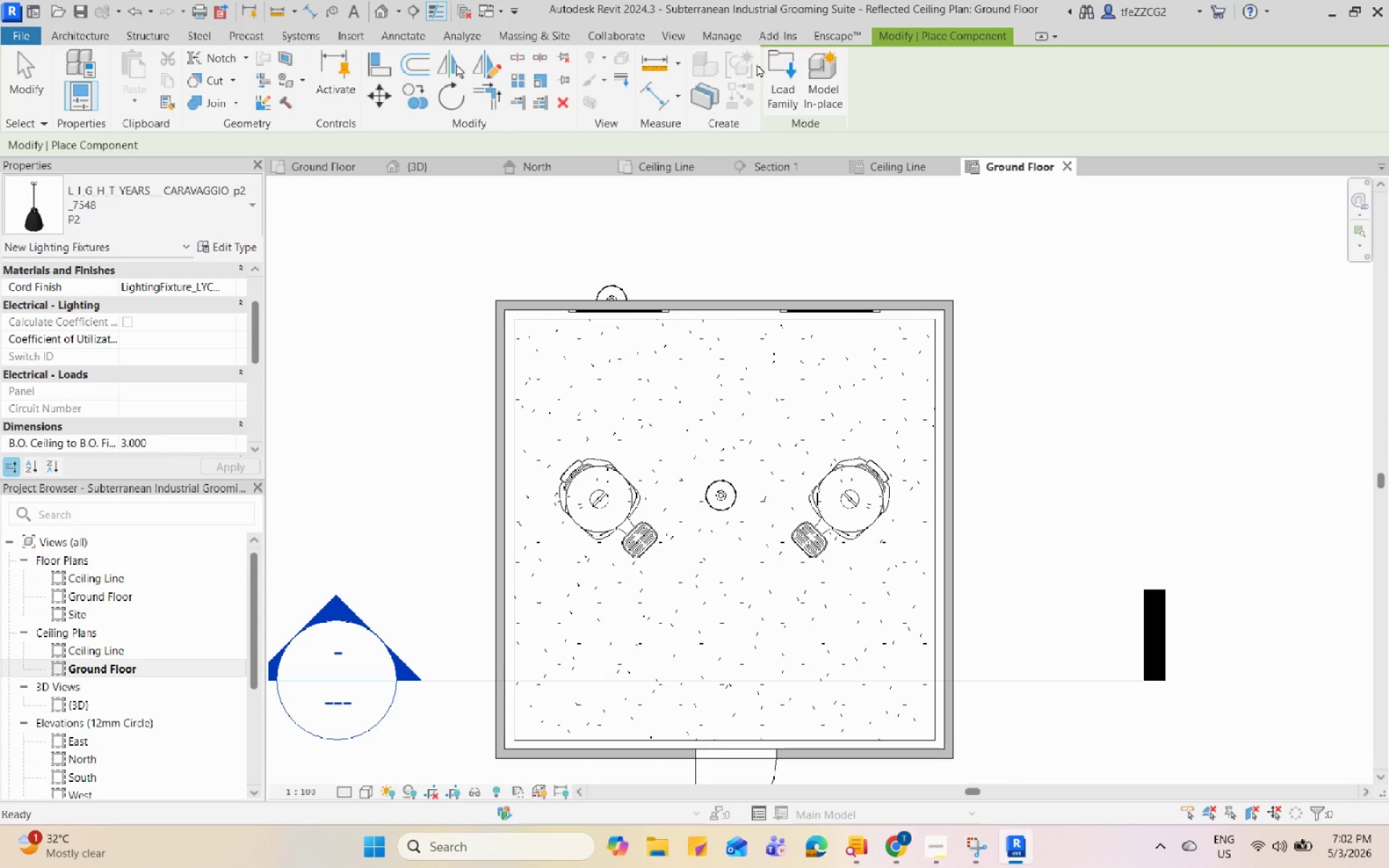 
left_click([770, 64])
 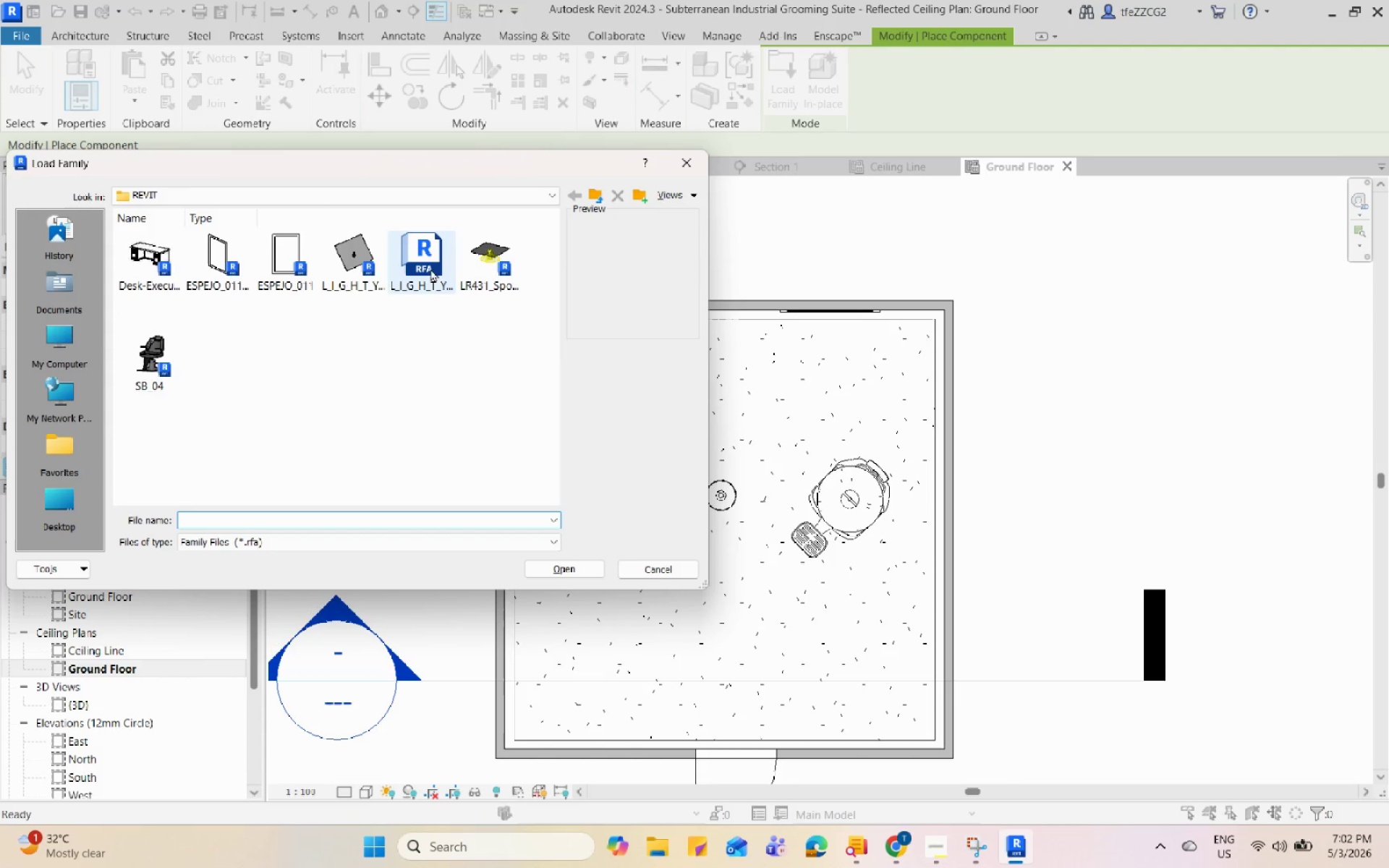 
left_click([360, 276])
 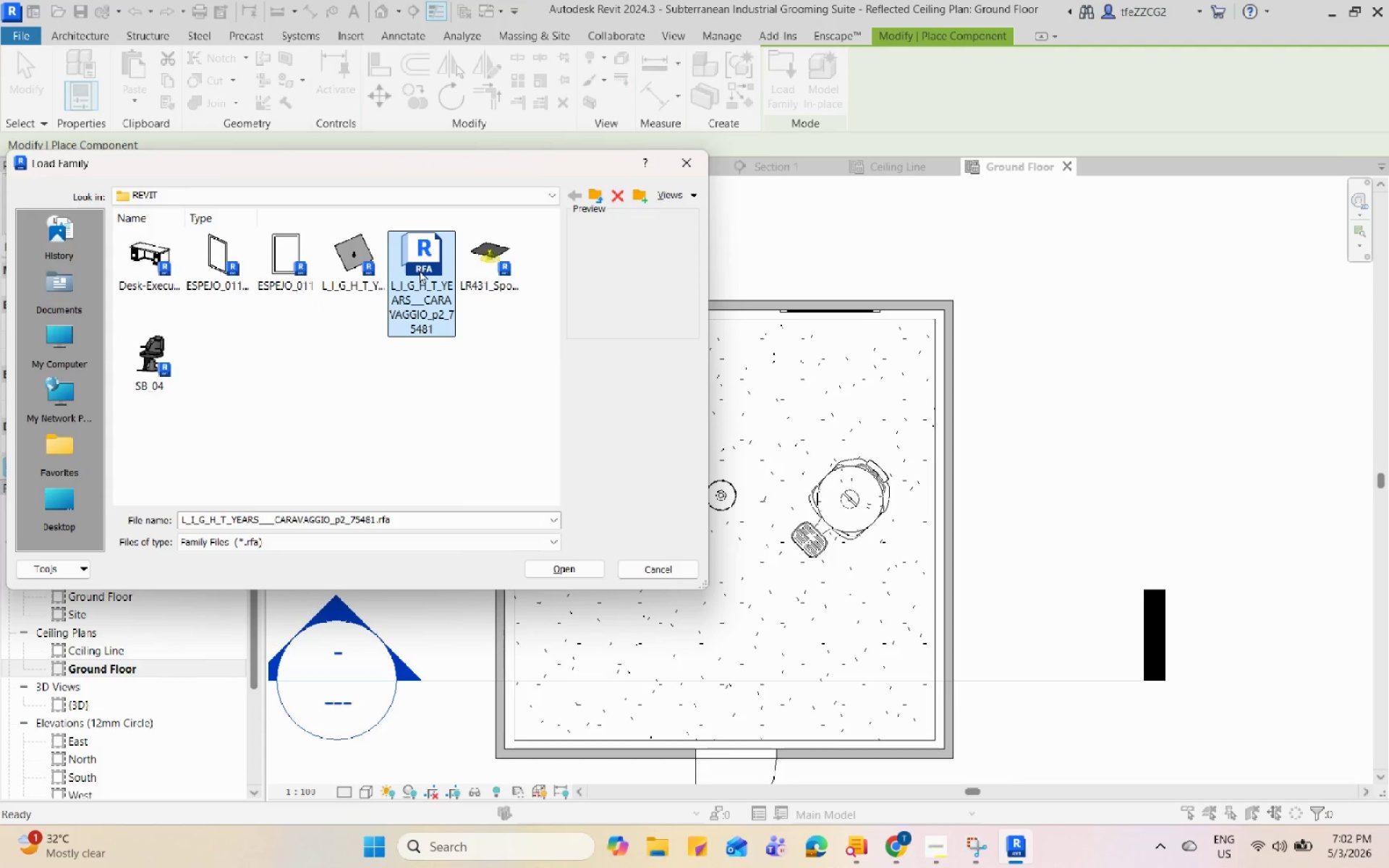 
double_click([480, 269])
 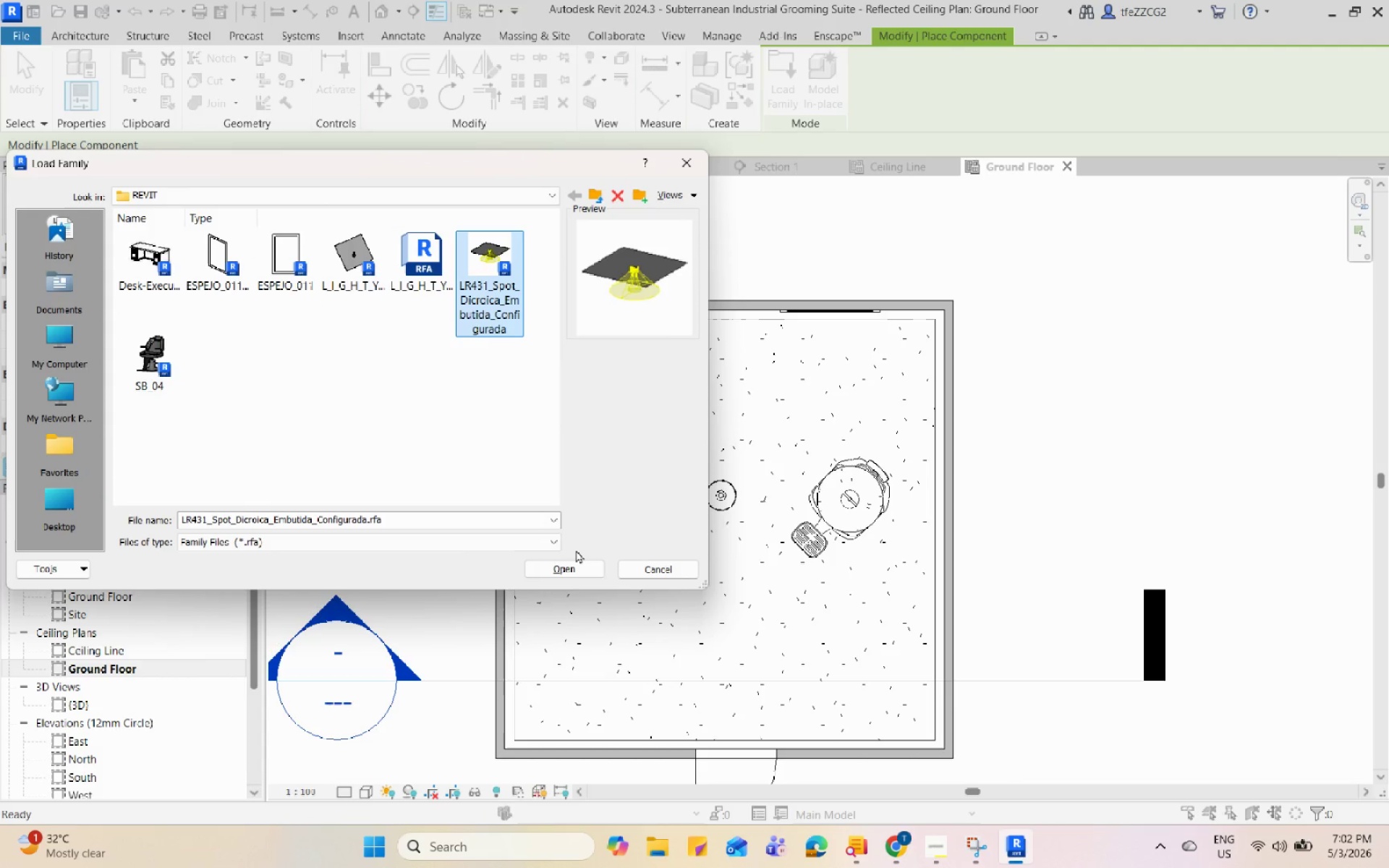 
left_click([576, 571])
 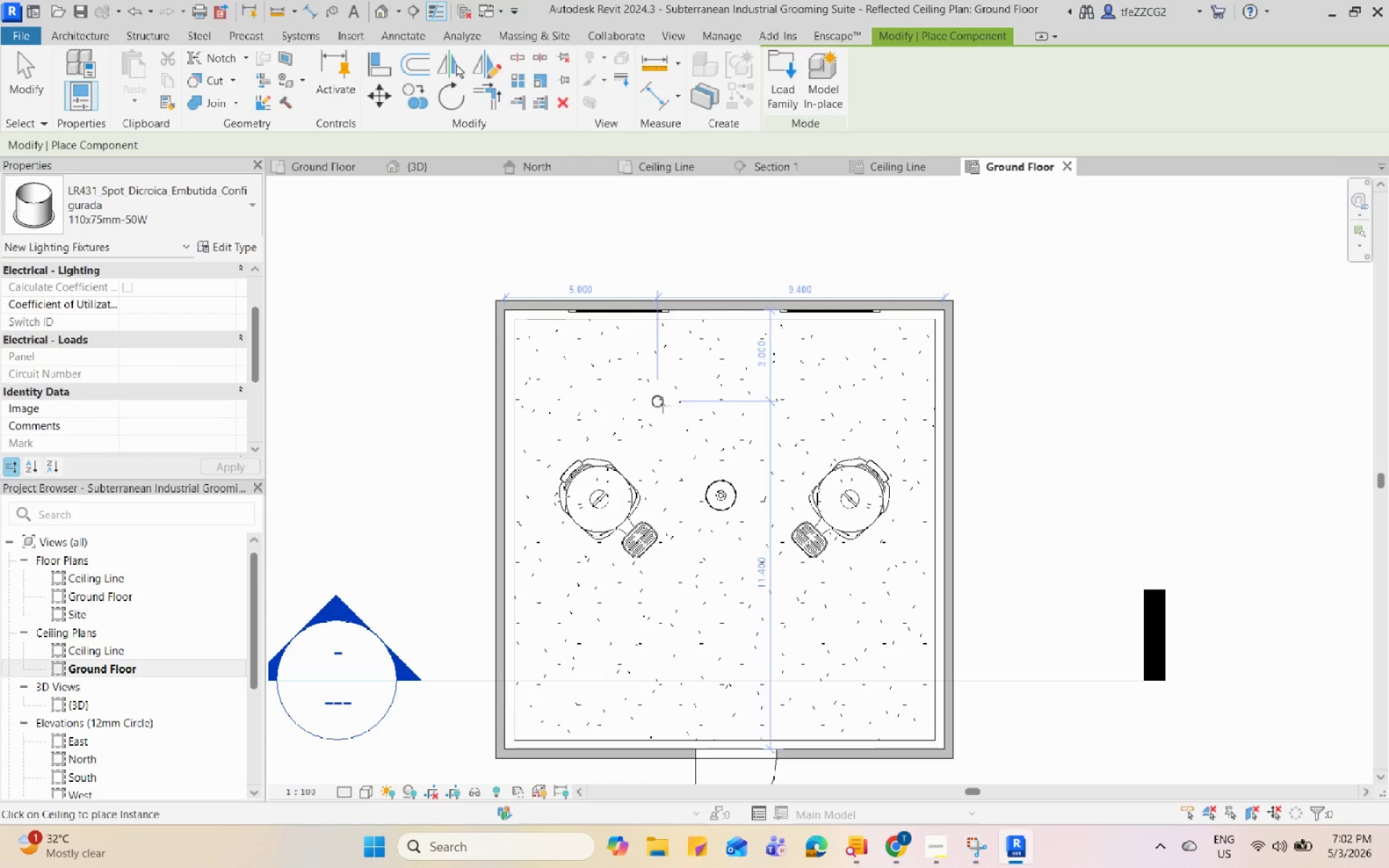 
wait(5.78)
 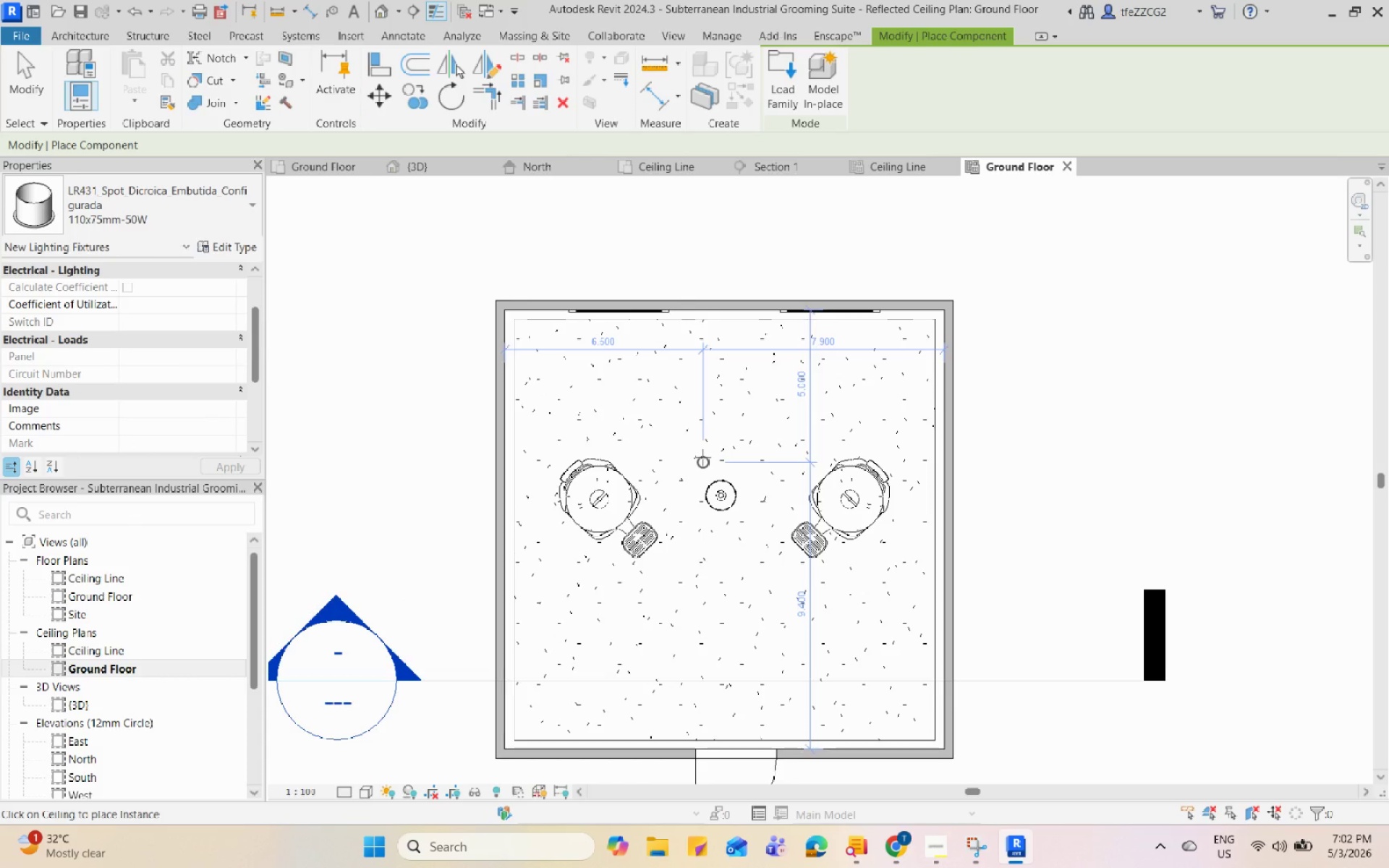 
left_click([665, 400])
 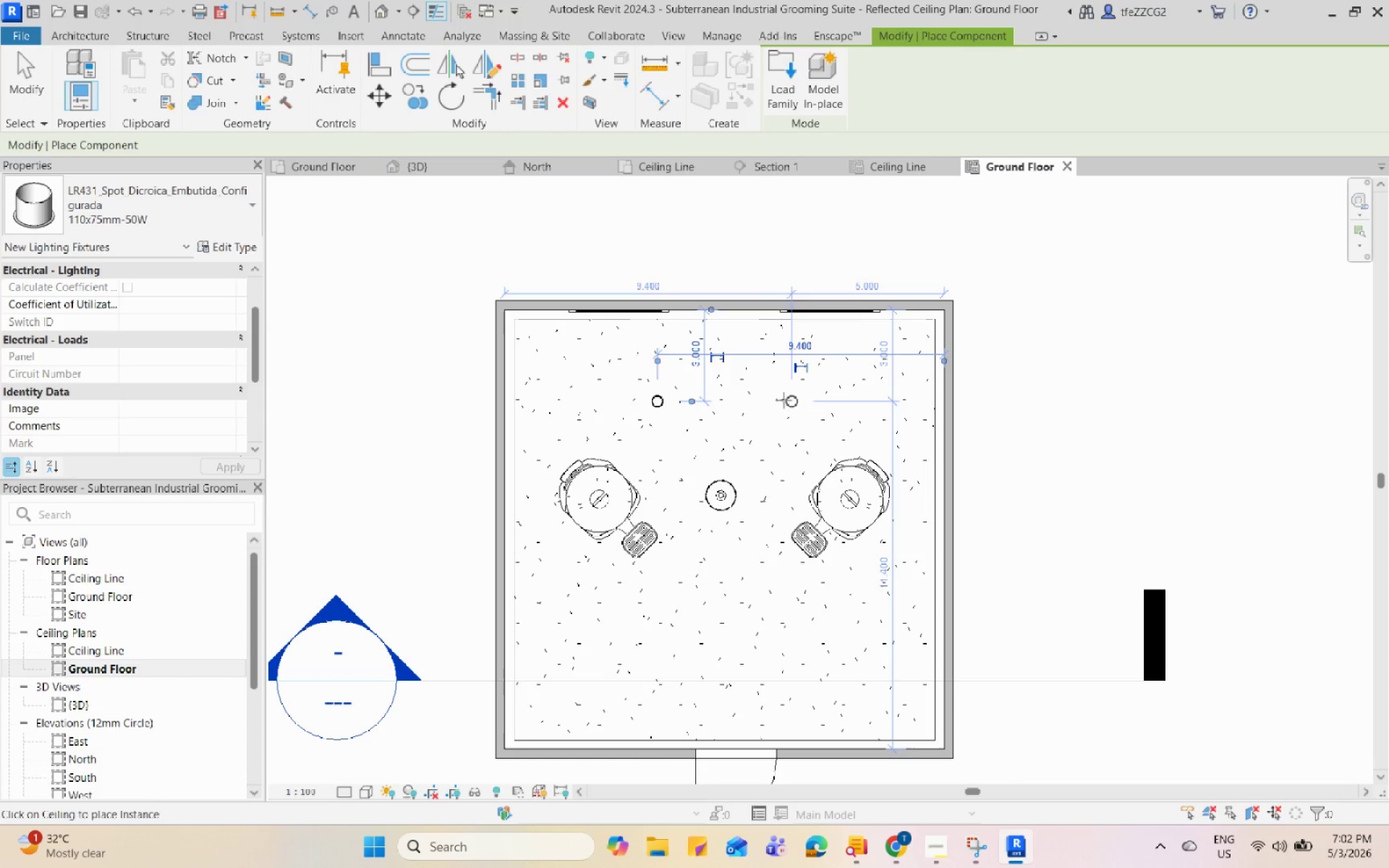 
left_click([781, 401])
 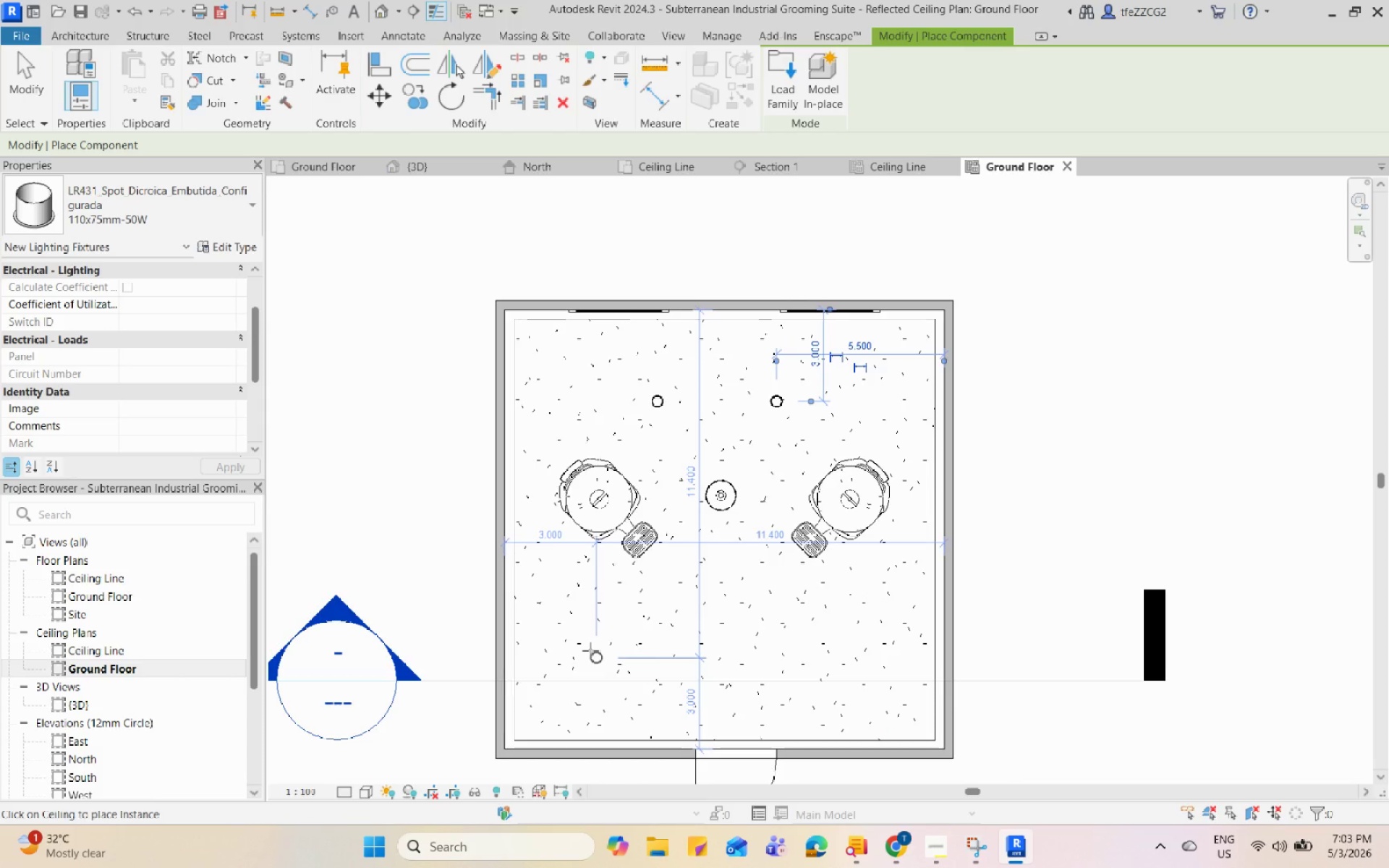 
left_click([587, 645])
 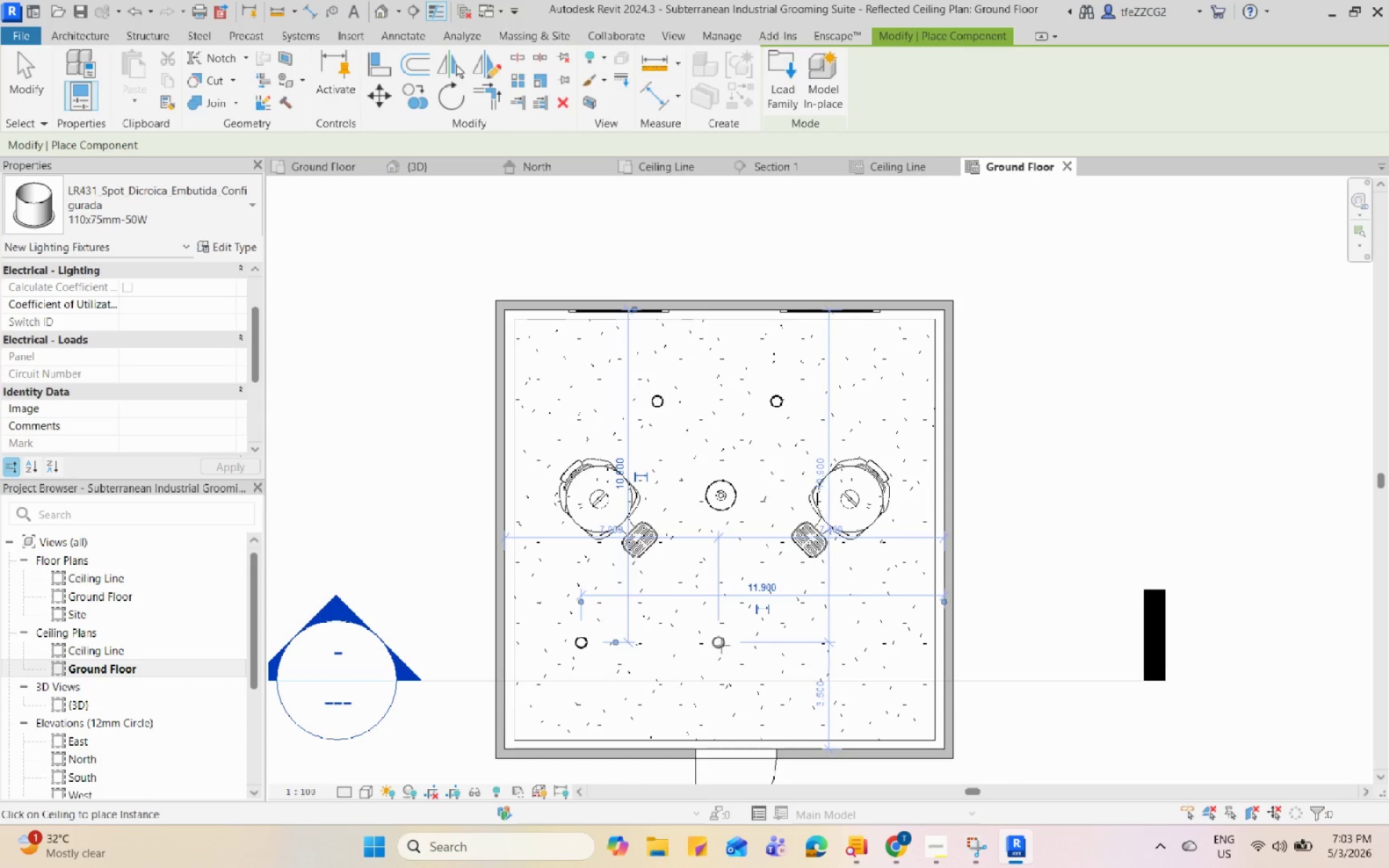 
left_click([721, 645])
 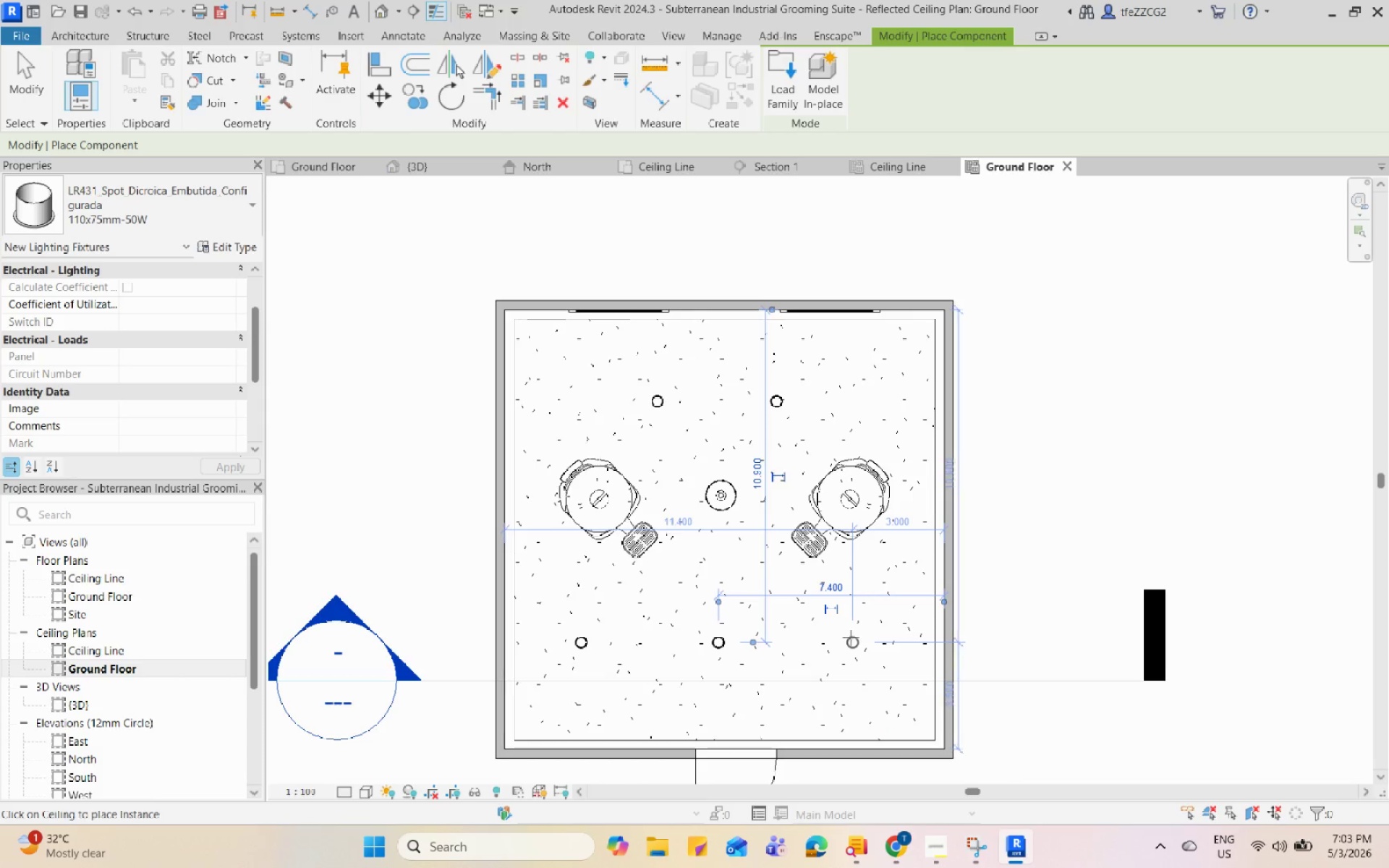 
left_click([851, 637])
 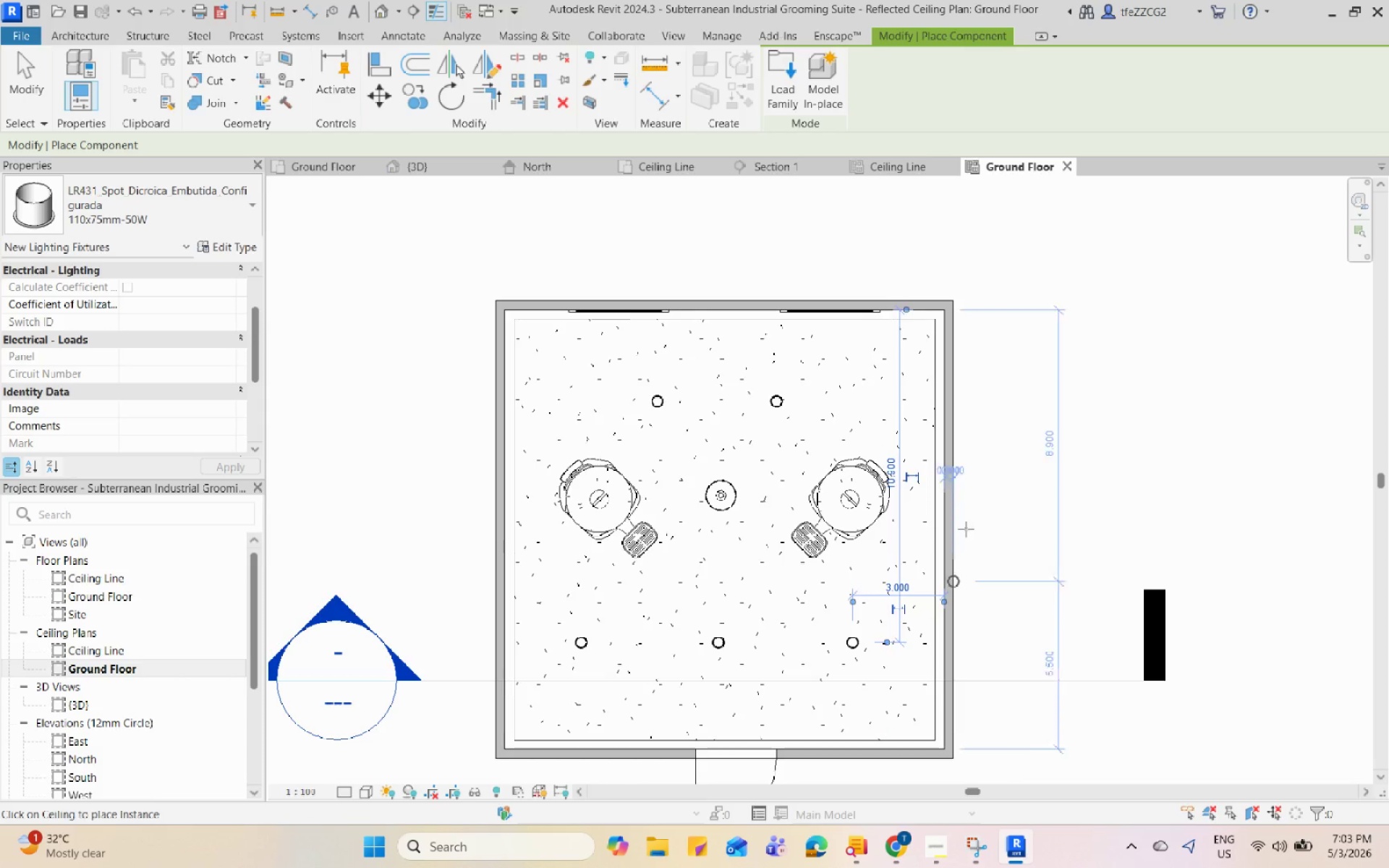 
key(Escape)
 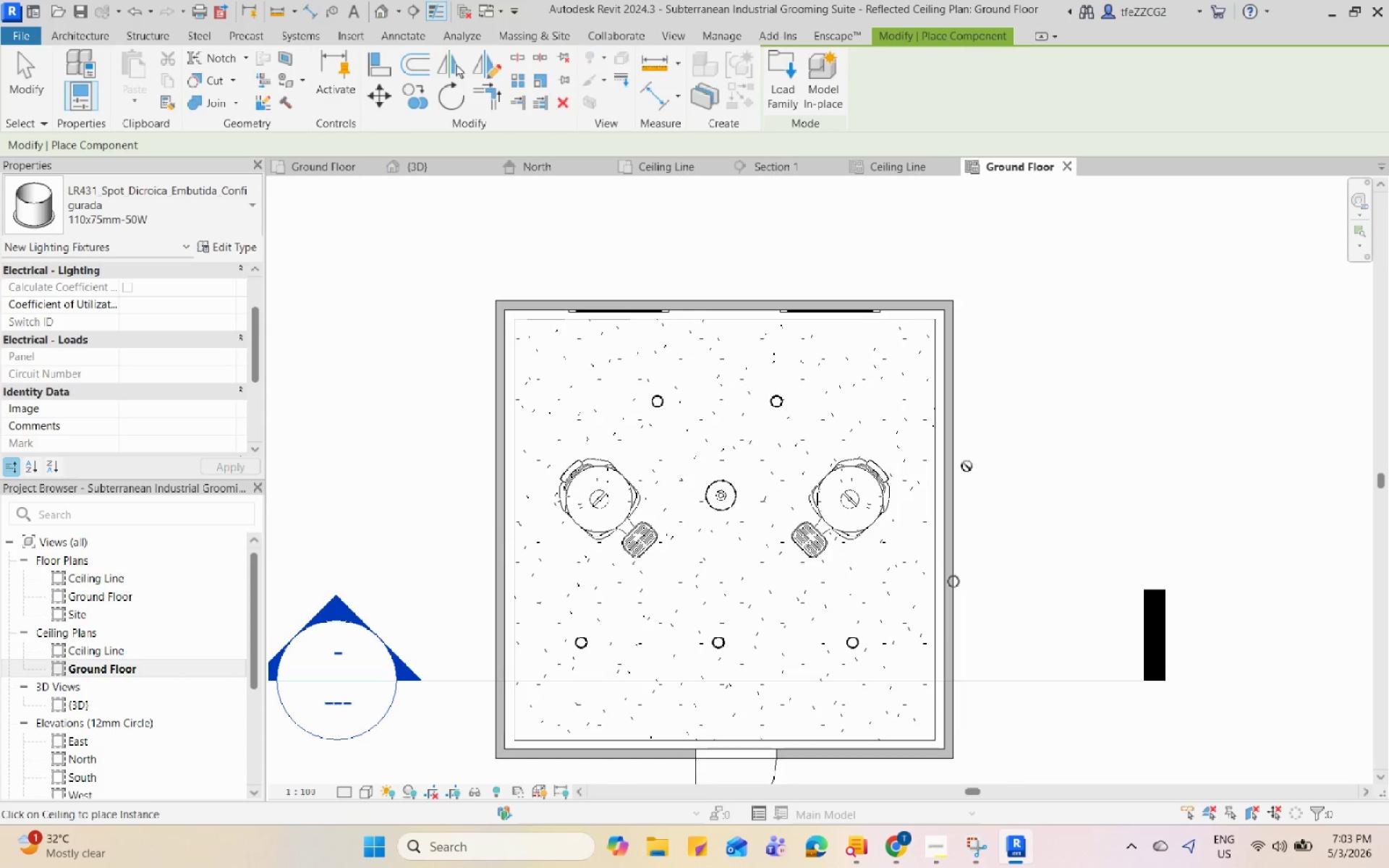 
key(Escape)
 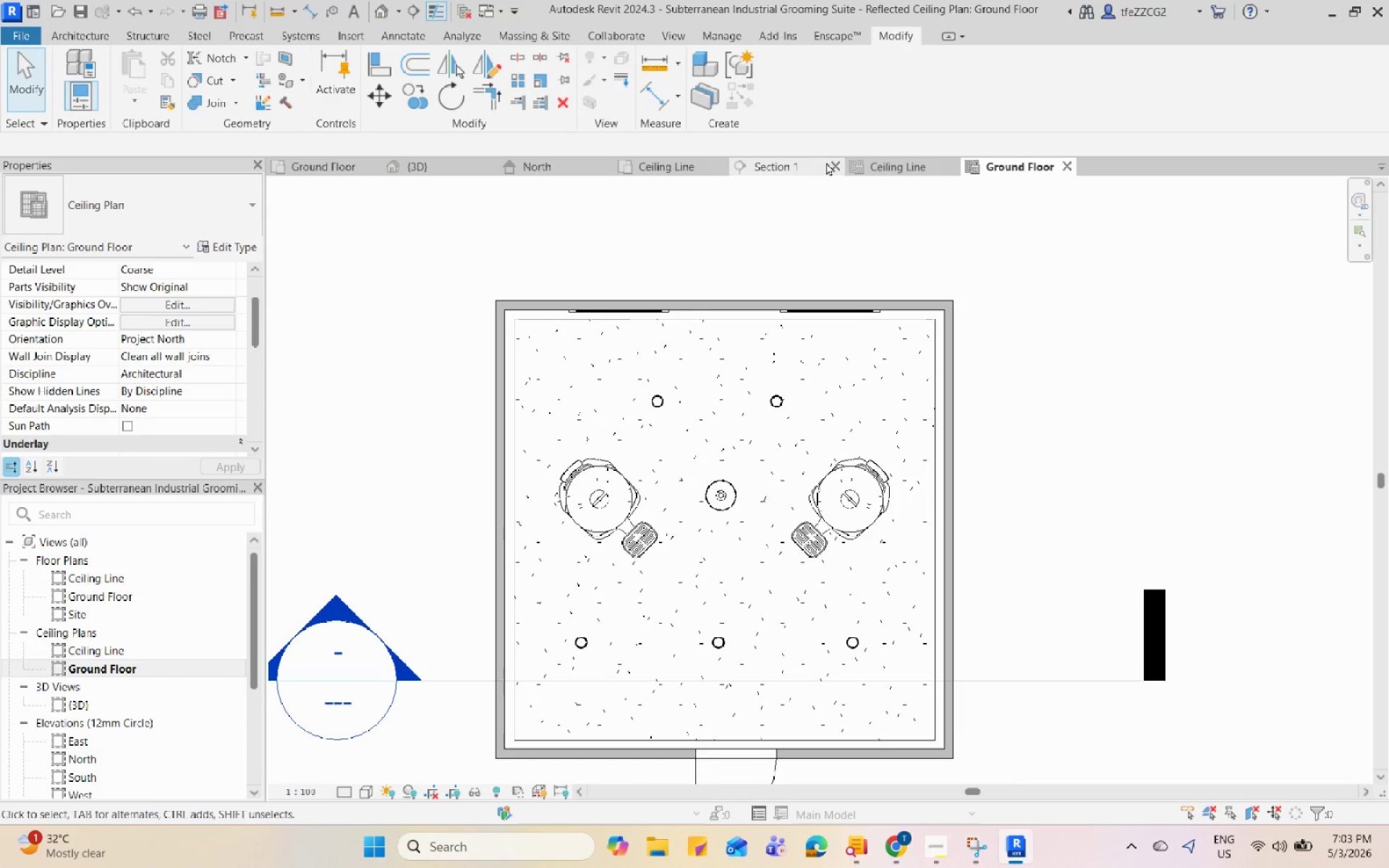 
left_click([801, 164])
 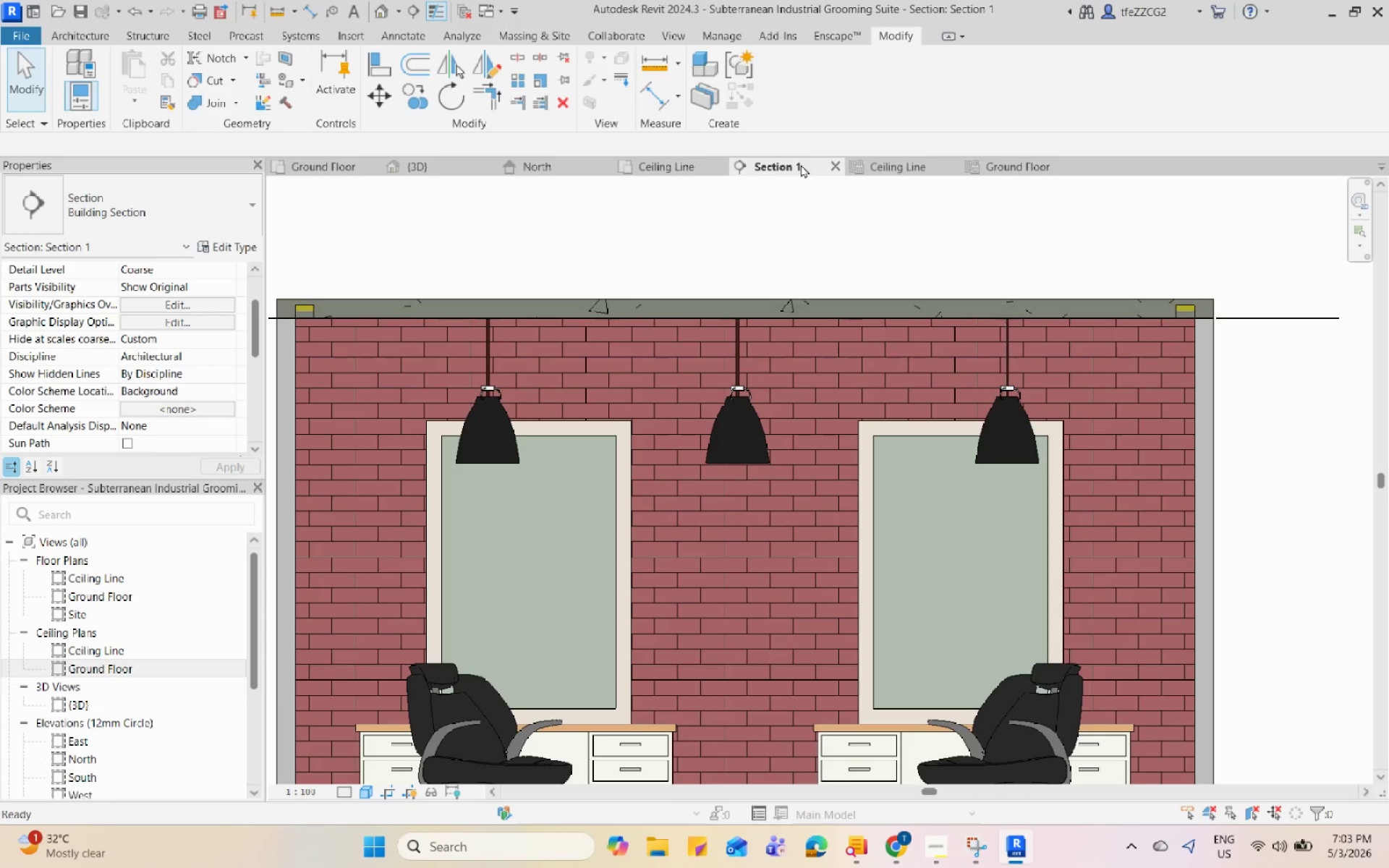 
scroll: coordinate [699, 450], scroll_direction: down, amount: 2.0
 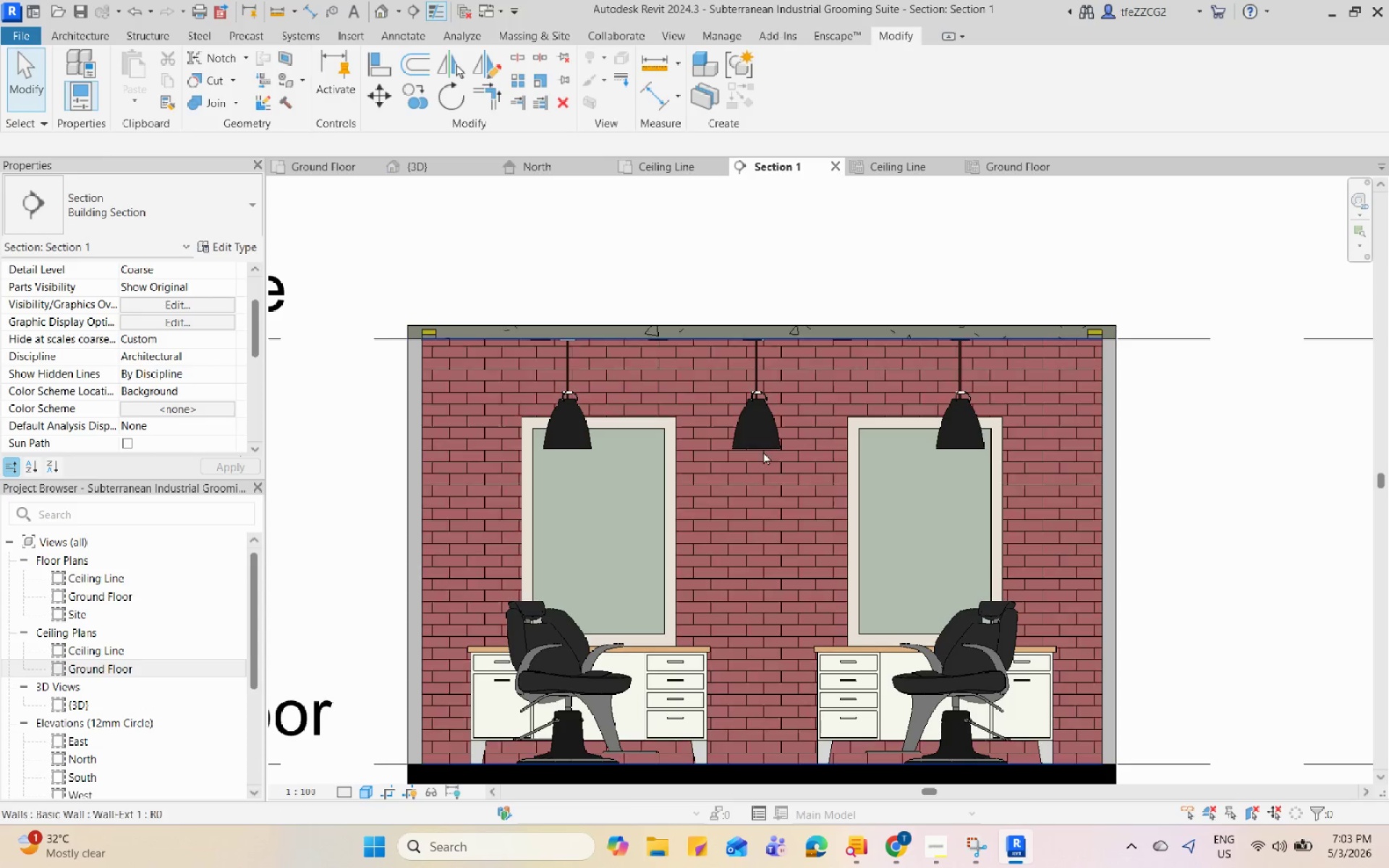 
hold_key(key=ShiftLeft, duration=0.73)
 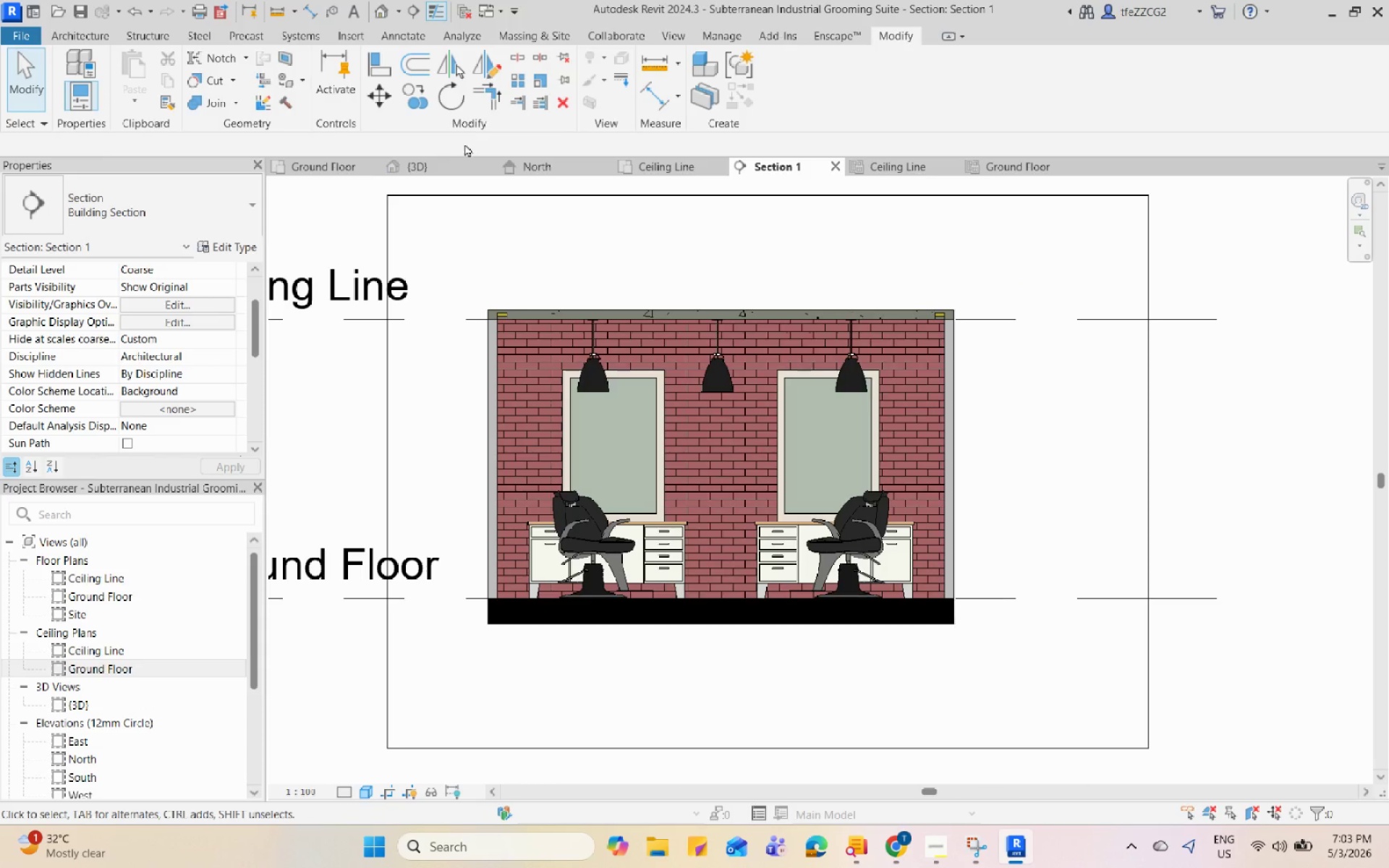 
scroll: coordinate [690, 329], scroll_direction: down, amount: 3.0
 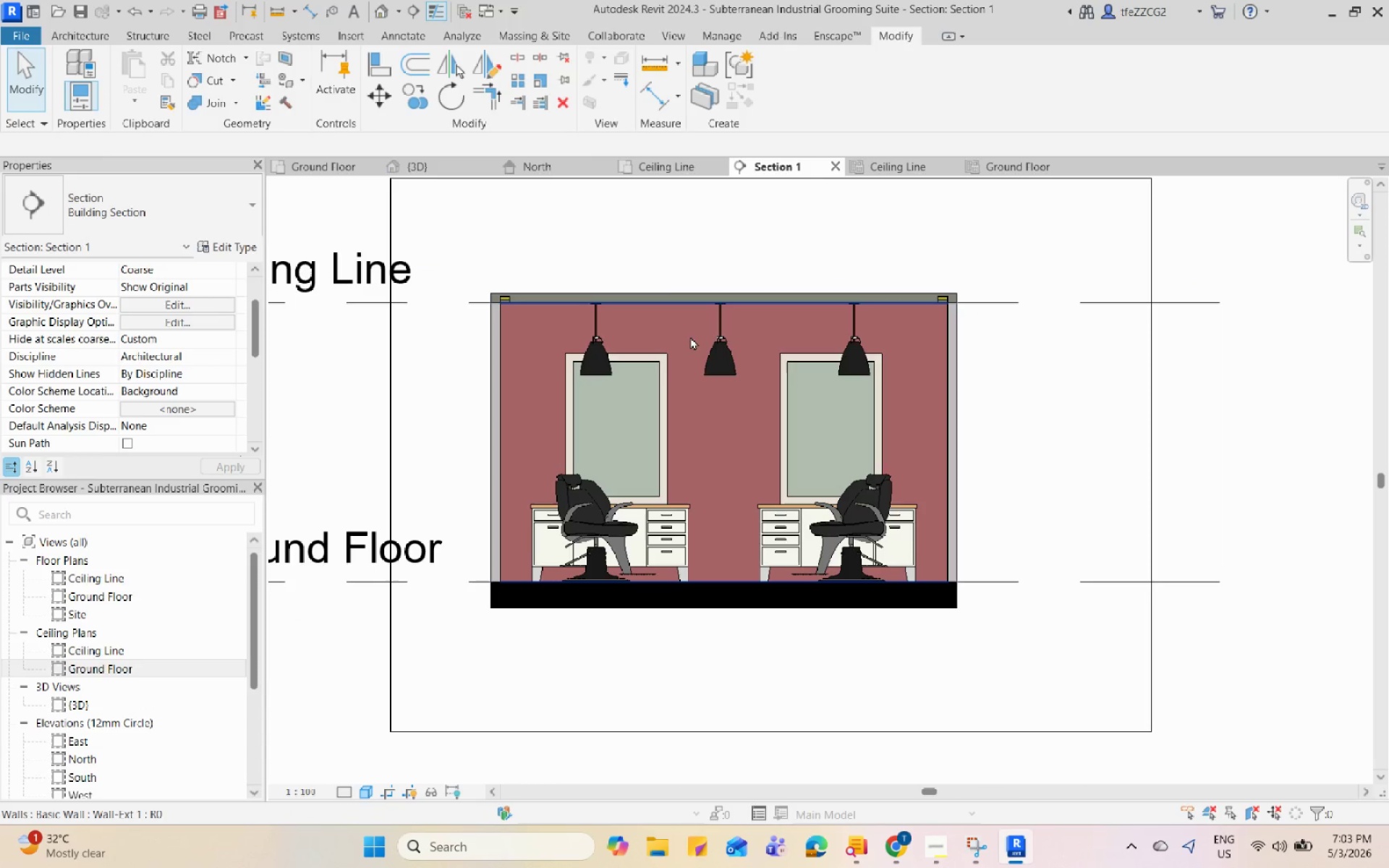 
left_click([442, 164])
 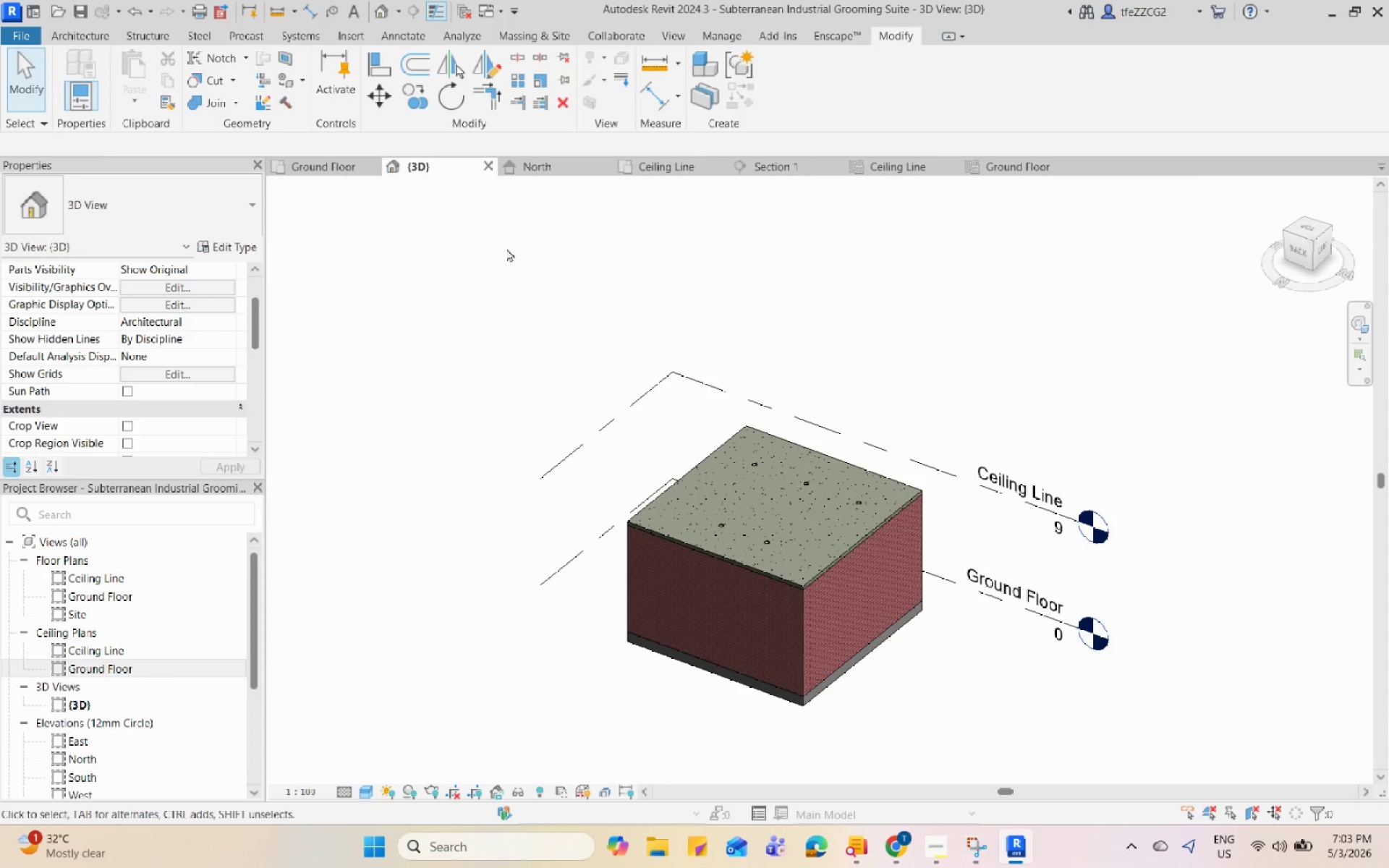 
hold_key(key=ShiftLeft, duration=1.42)
 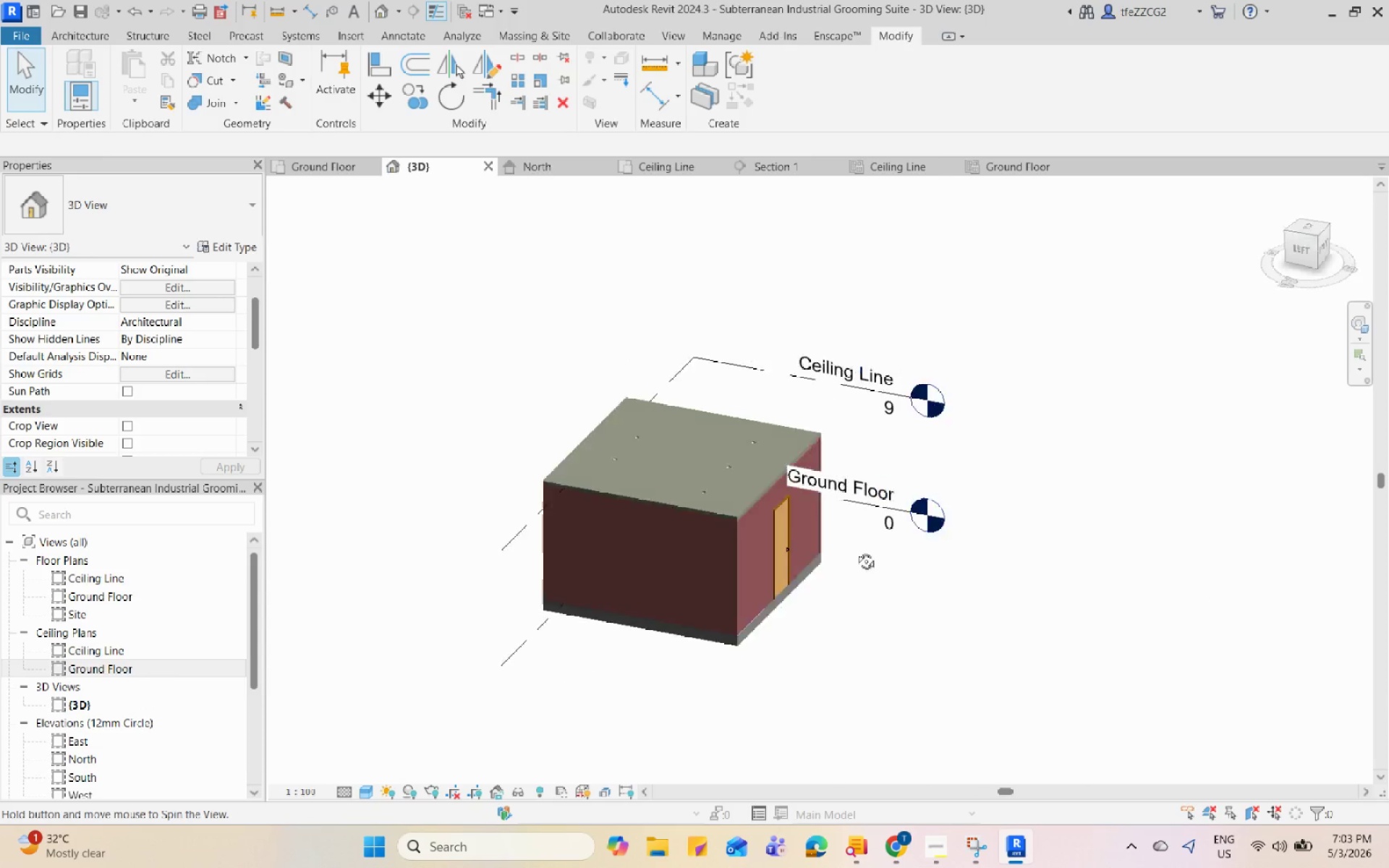 
scroll: coordinate [640, 410], scroll_direction: down, amount: 3.0
 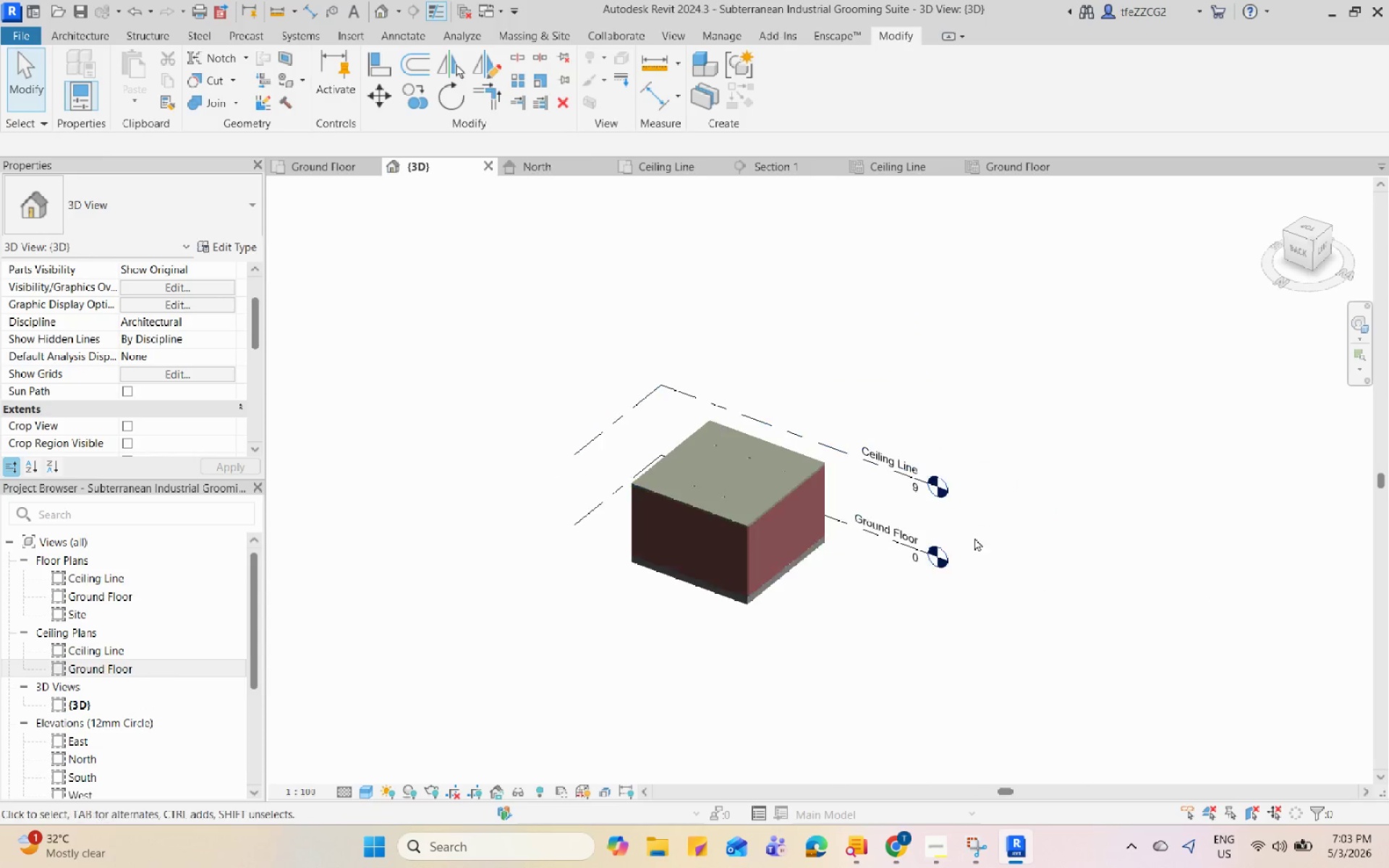 
hold_key(key=ShiftLeft, duration=0.66)
 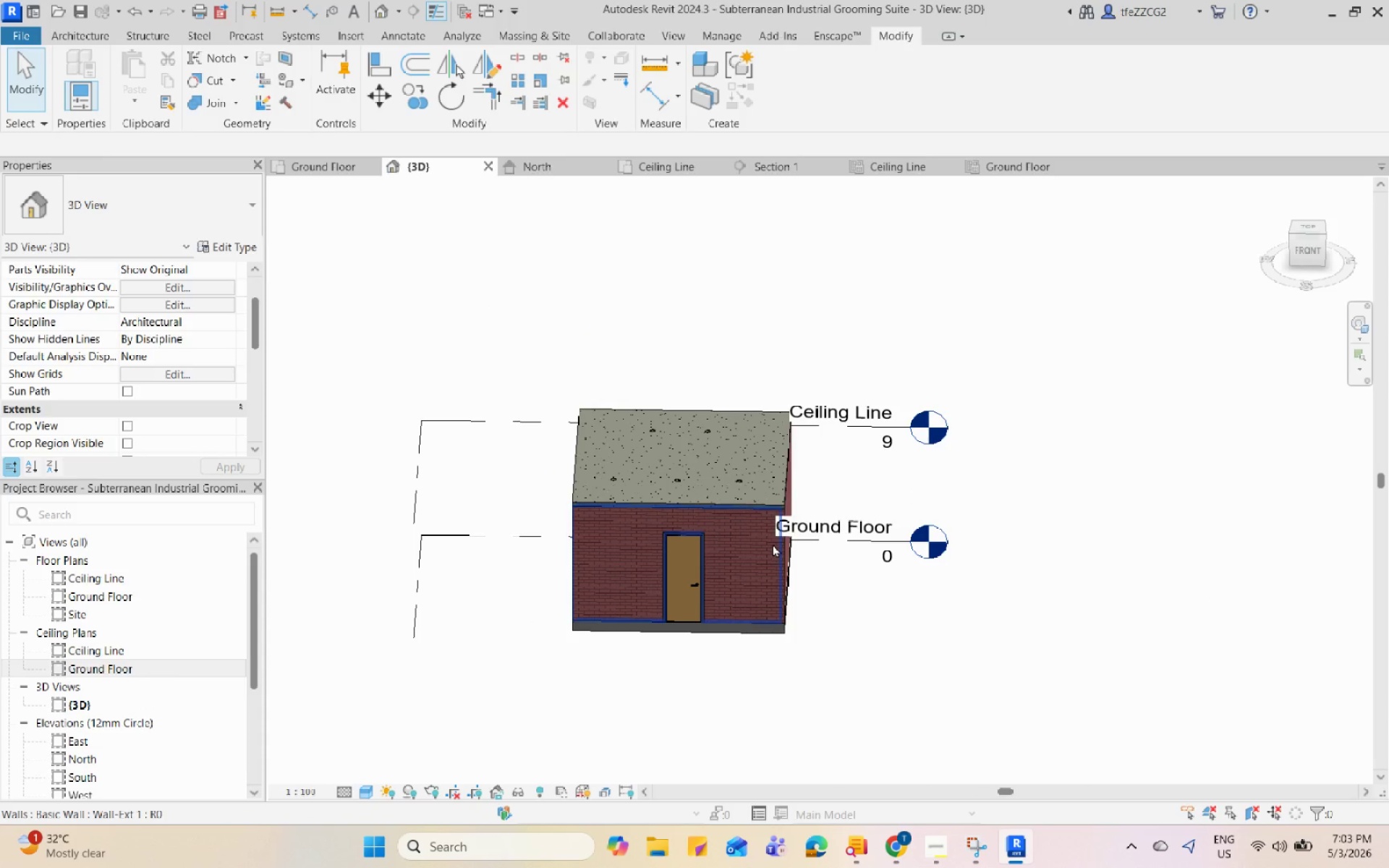 
scroll: coordinate [817, 503], scroll_direction: up, amount: 4.0
 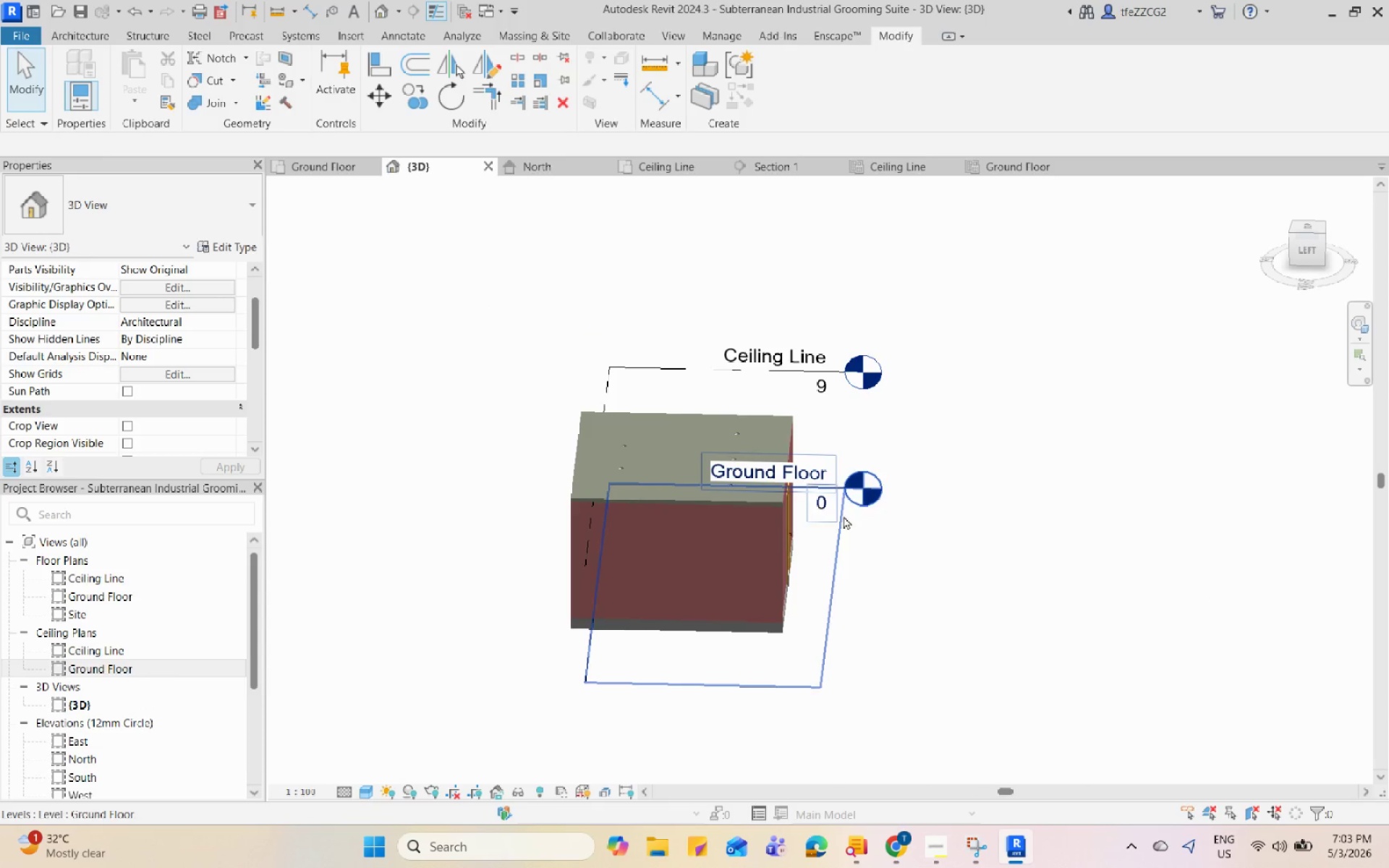 
left_click([773, 544])
 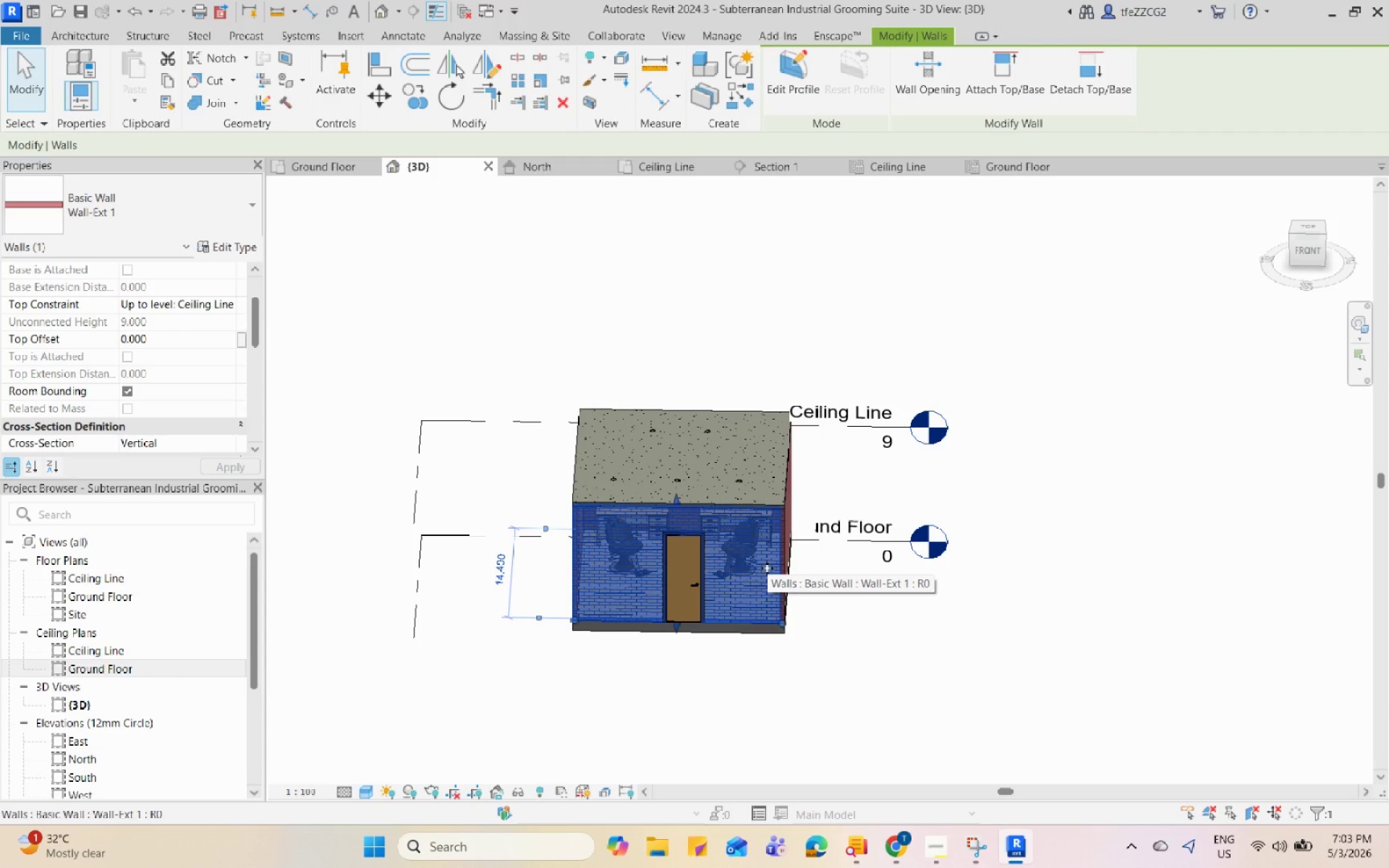 
type(eh)
 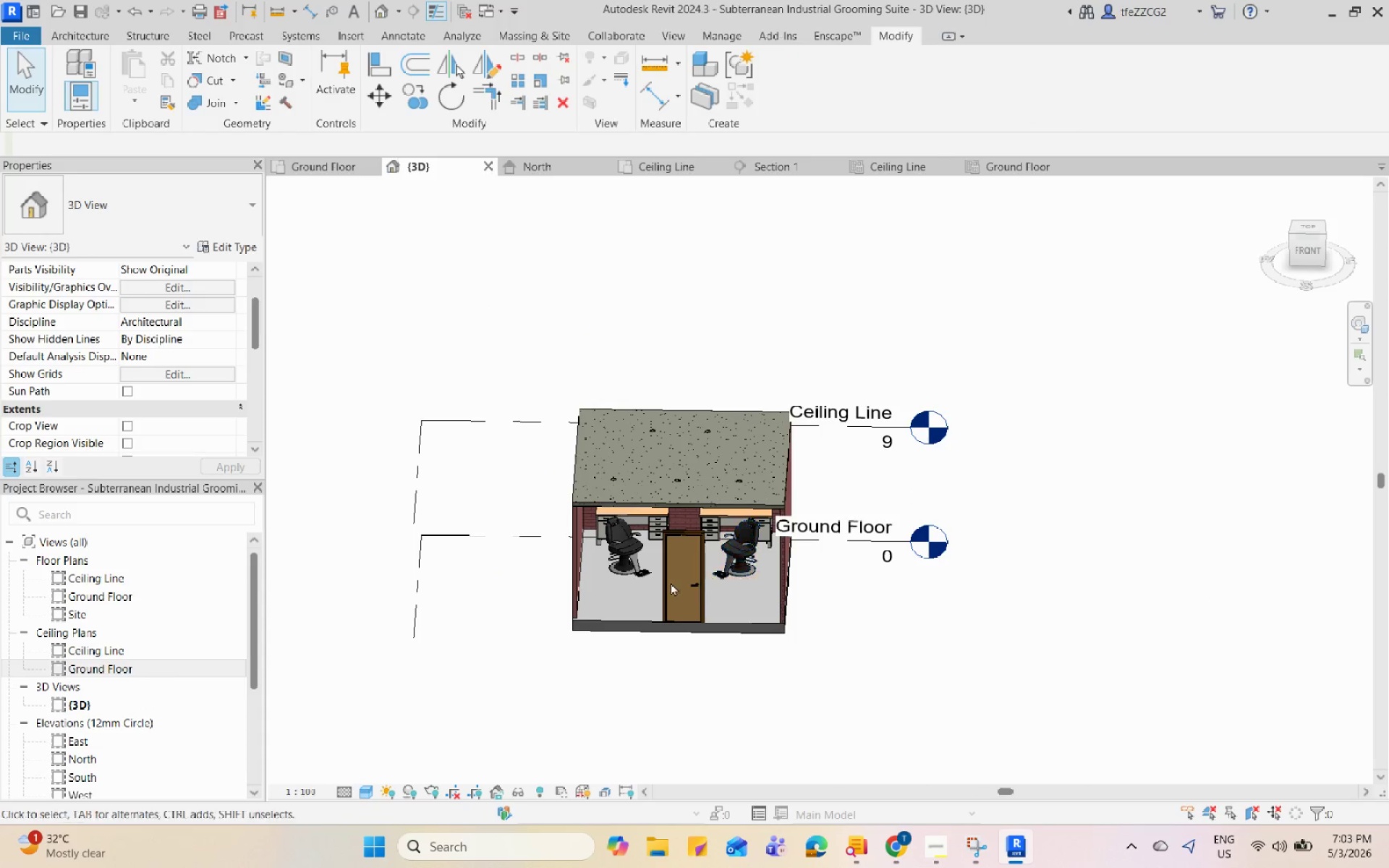 
hold_key(key=ShiftLeft, duration=1.0)
 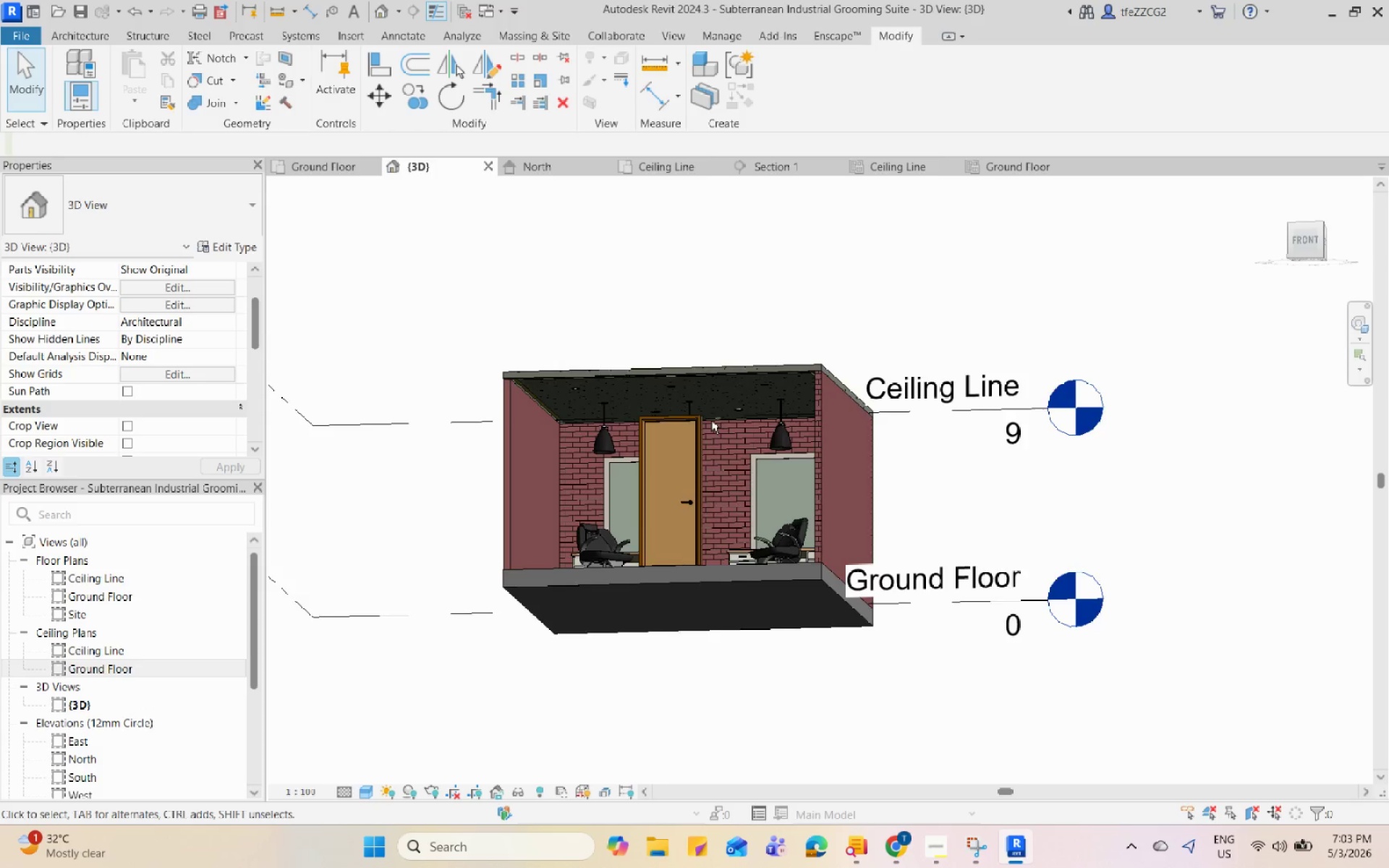 
scroll: coordinate [670, 582], scroll_direction: up, amount: 3.0
 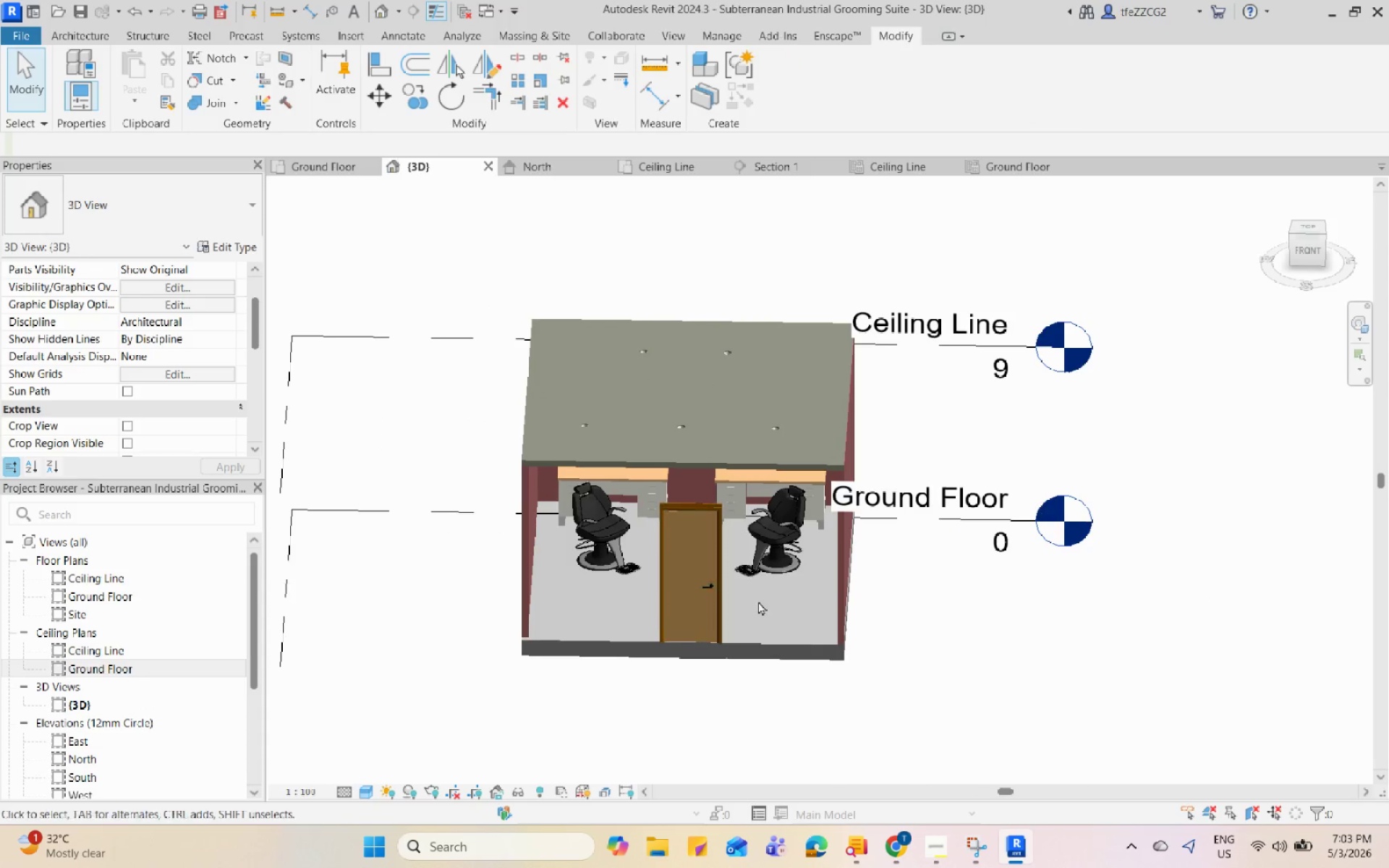 
hold_key(key=ShiftLeft, duration=0.73)
 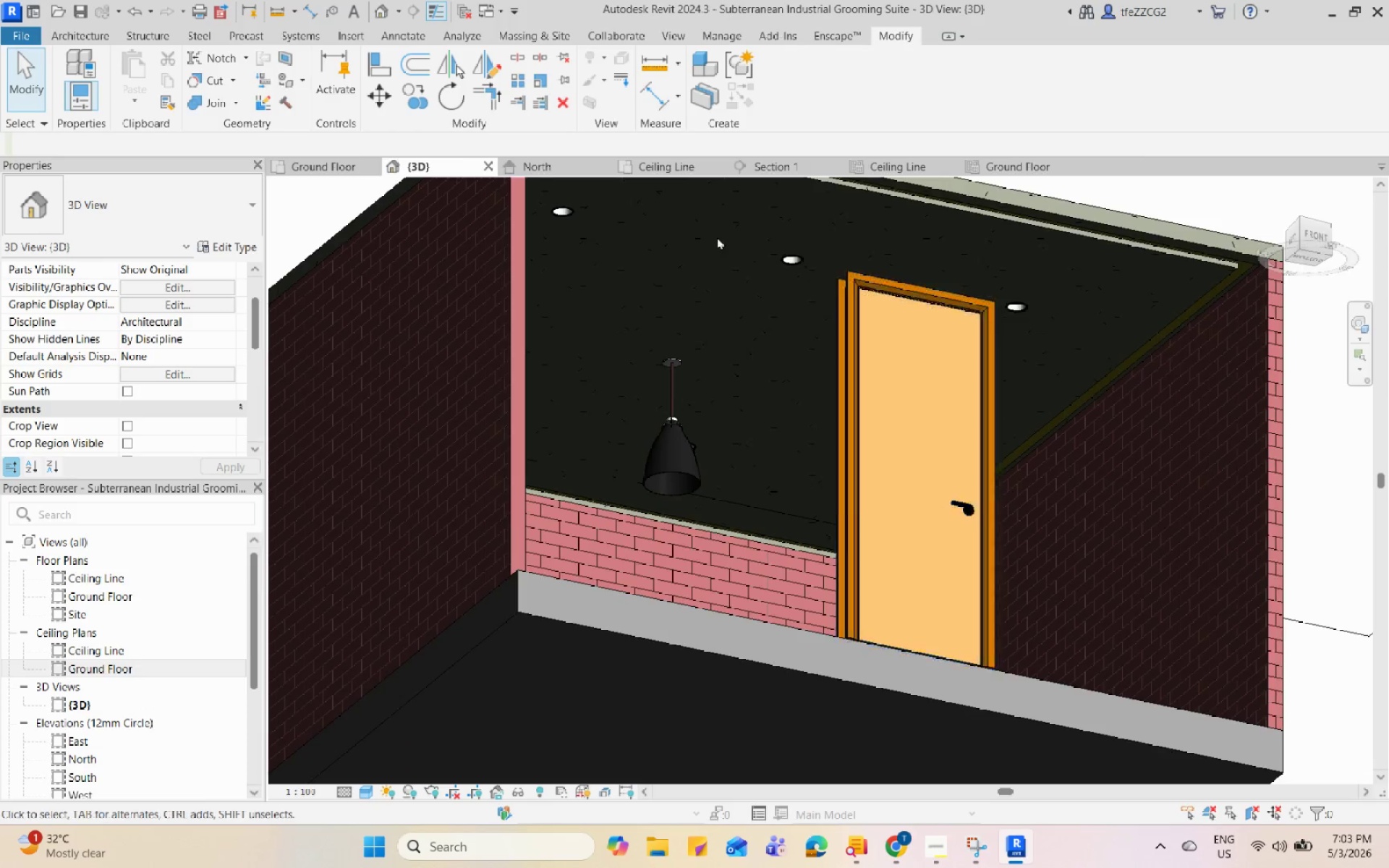 
scroll: coordinate [770, 280], scroll_direction: up, amount: 13.0
 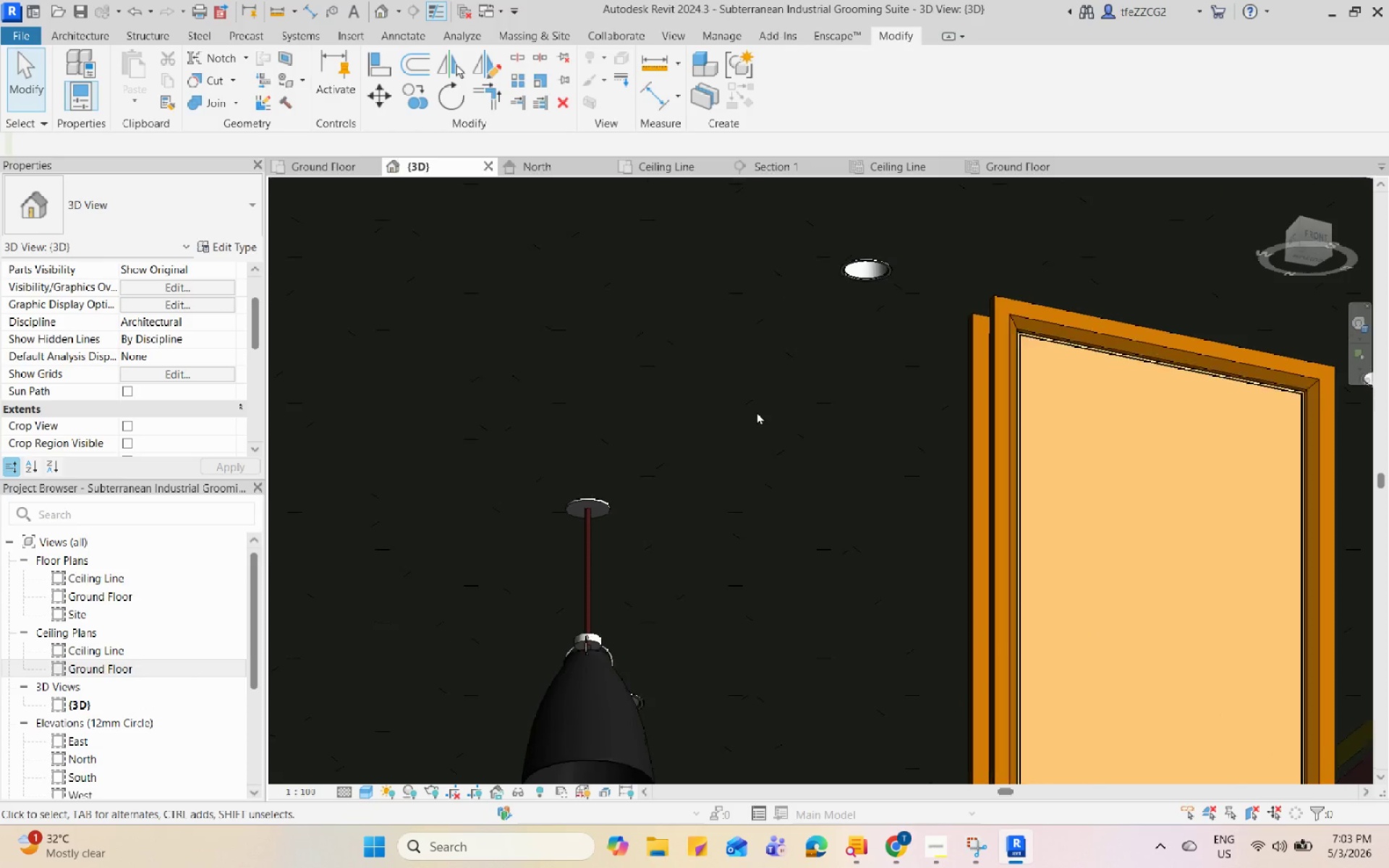 
hold_key(key=ShiftLeft, duration=0.58)
 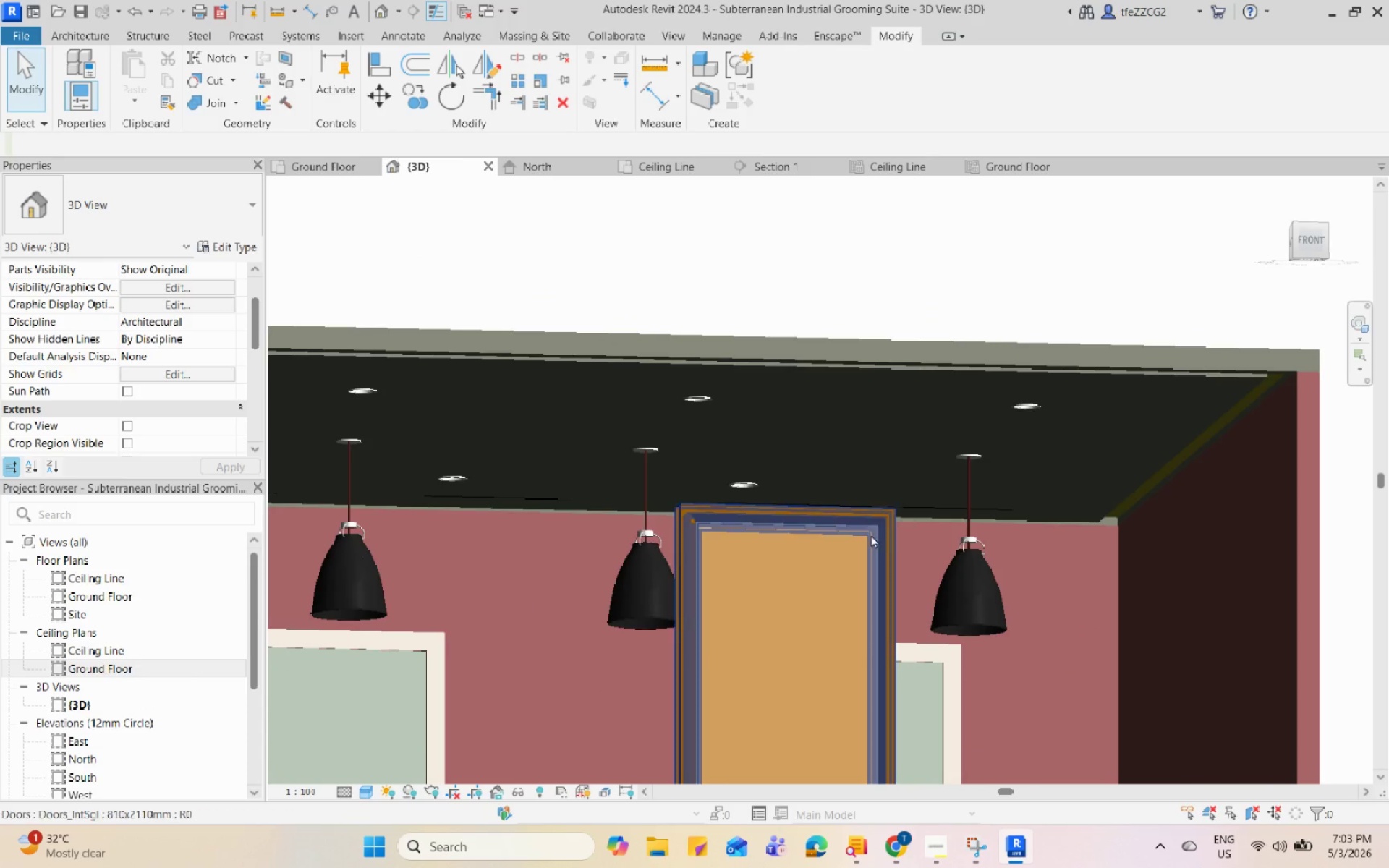 
hold_key(key=ShiftLeft, duration=1.53)
 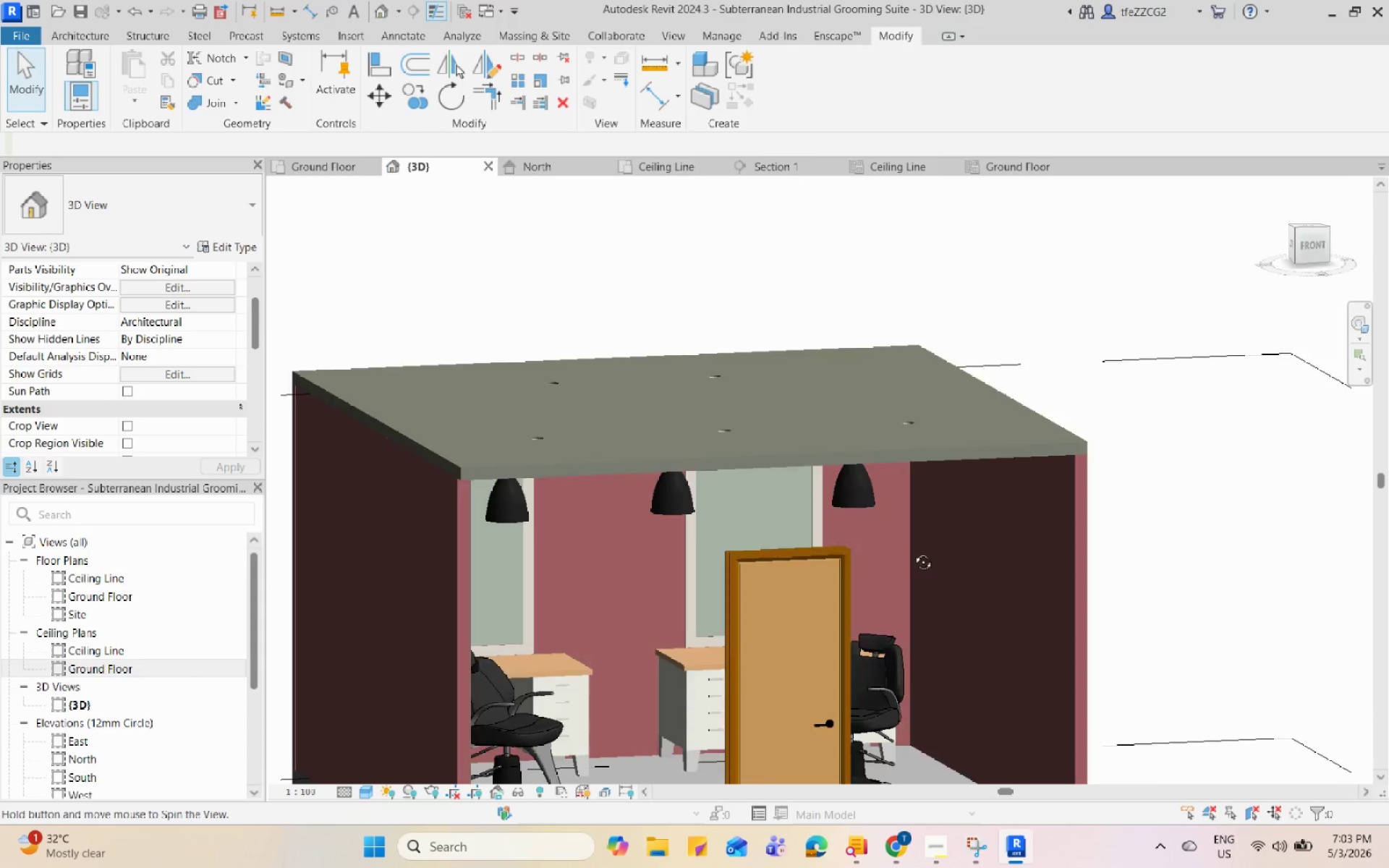 
scroll: coordinate [667, 413], scroll_direction: down, amount: 8.0
 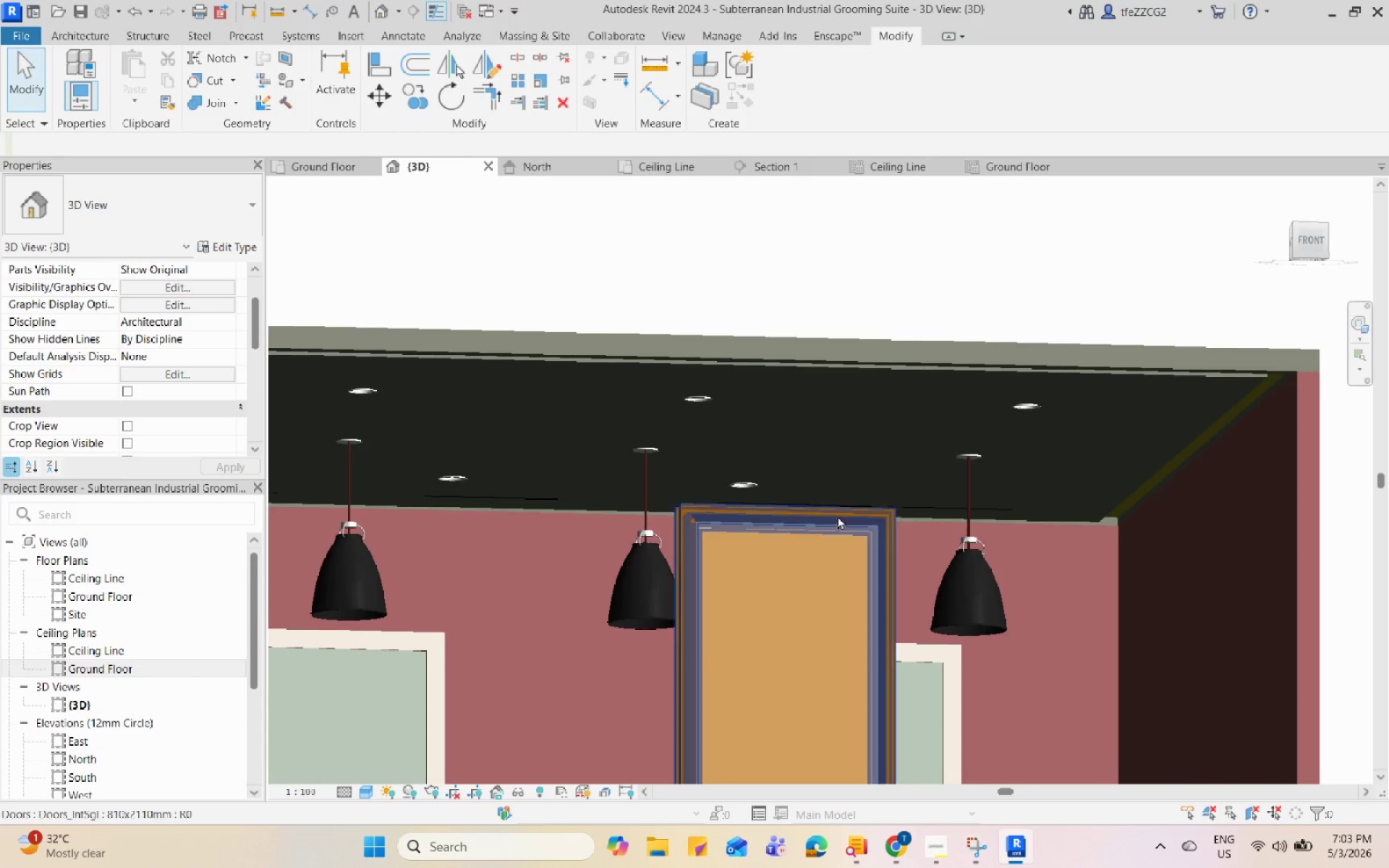 
middle_click([847, 630])
 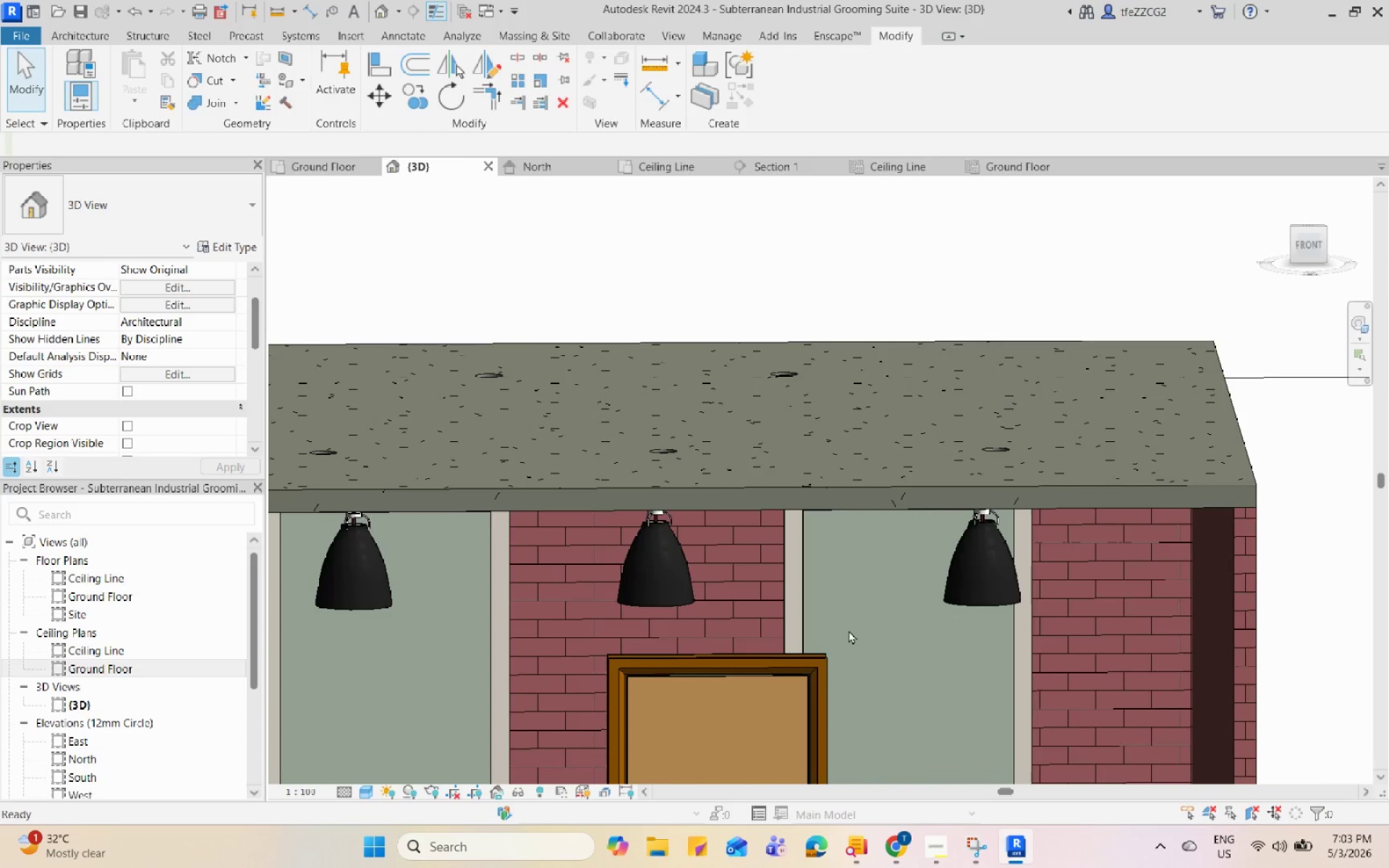 
hold_key(key=ShiftLeft, duration=0.7)
 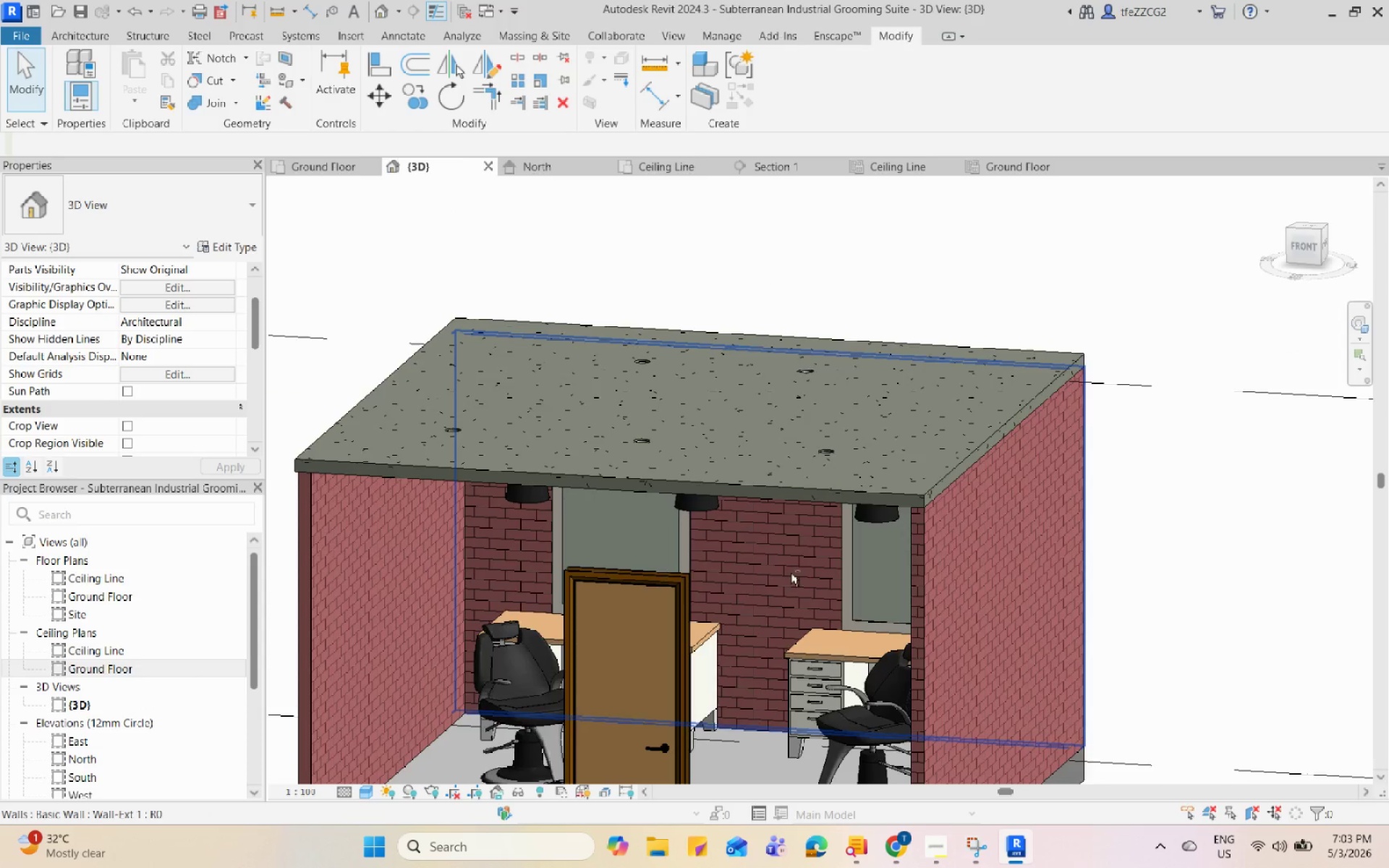 
scroll: coordinate [719, 394], scroll_direction: down, amount: 3.0
 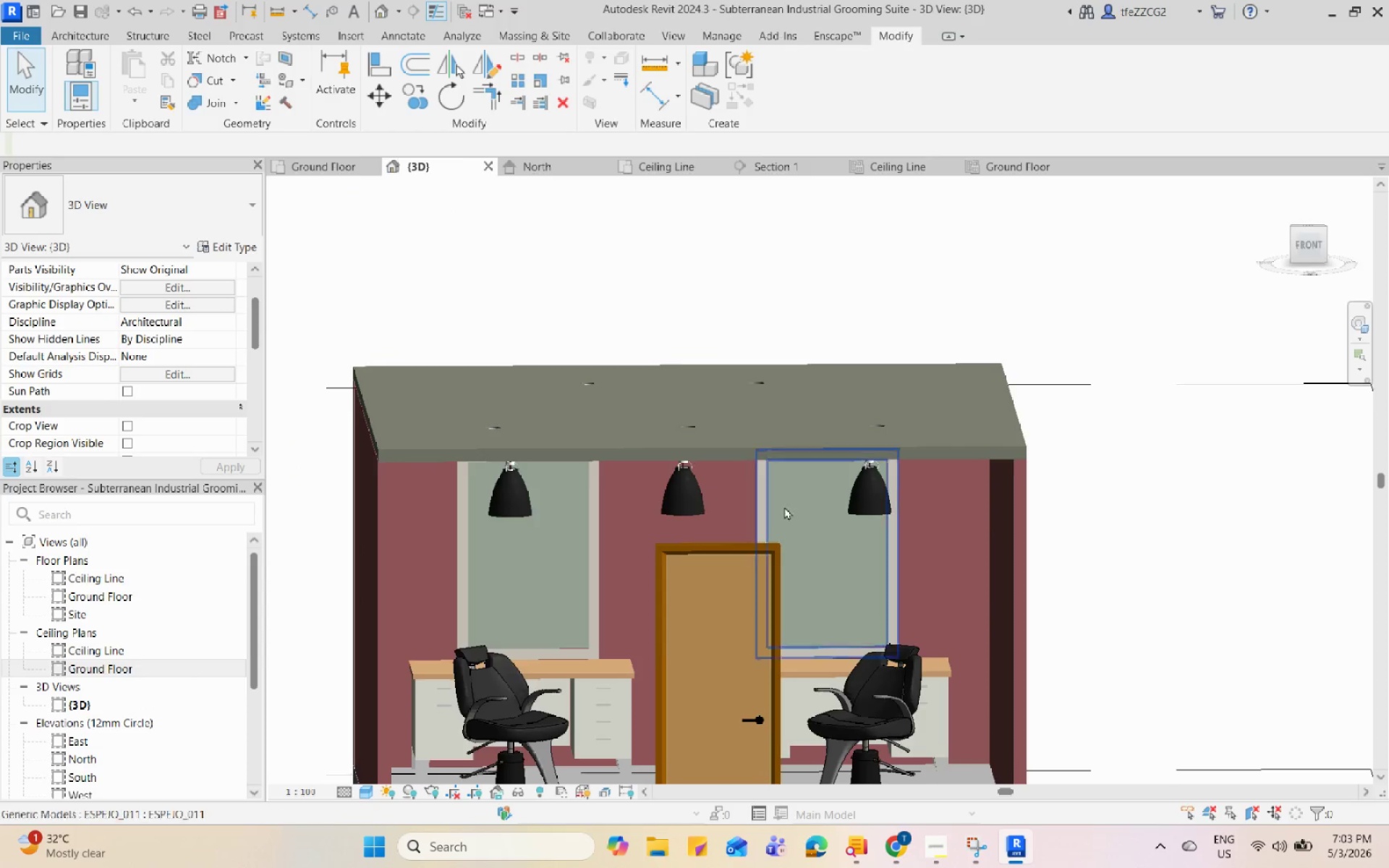 
hold_key(key=ShiftLeft, duration=0.39)
 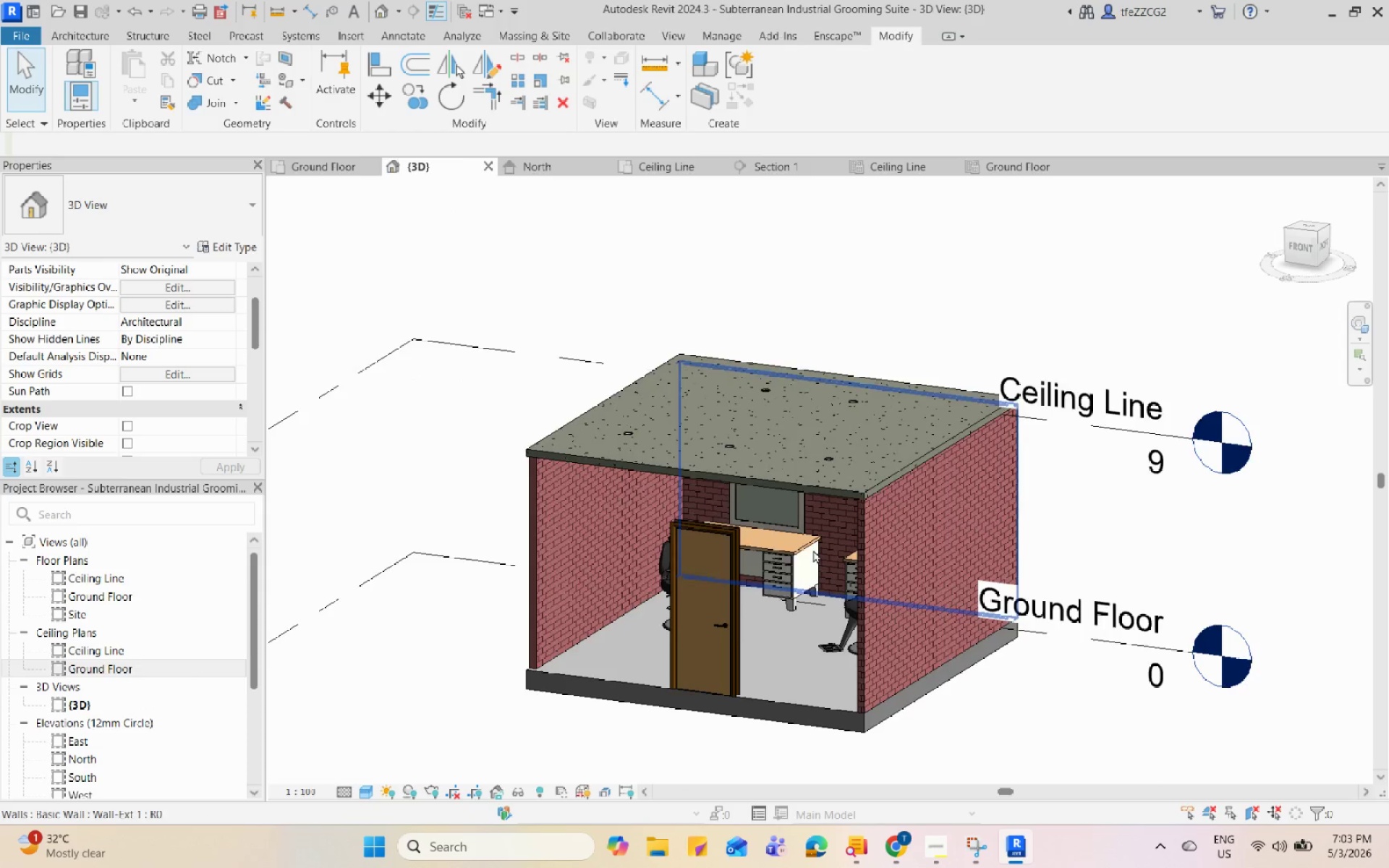 
scroll: coordinate [882, 446], scroll_direction: down, amount: 3.0
 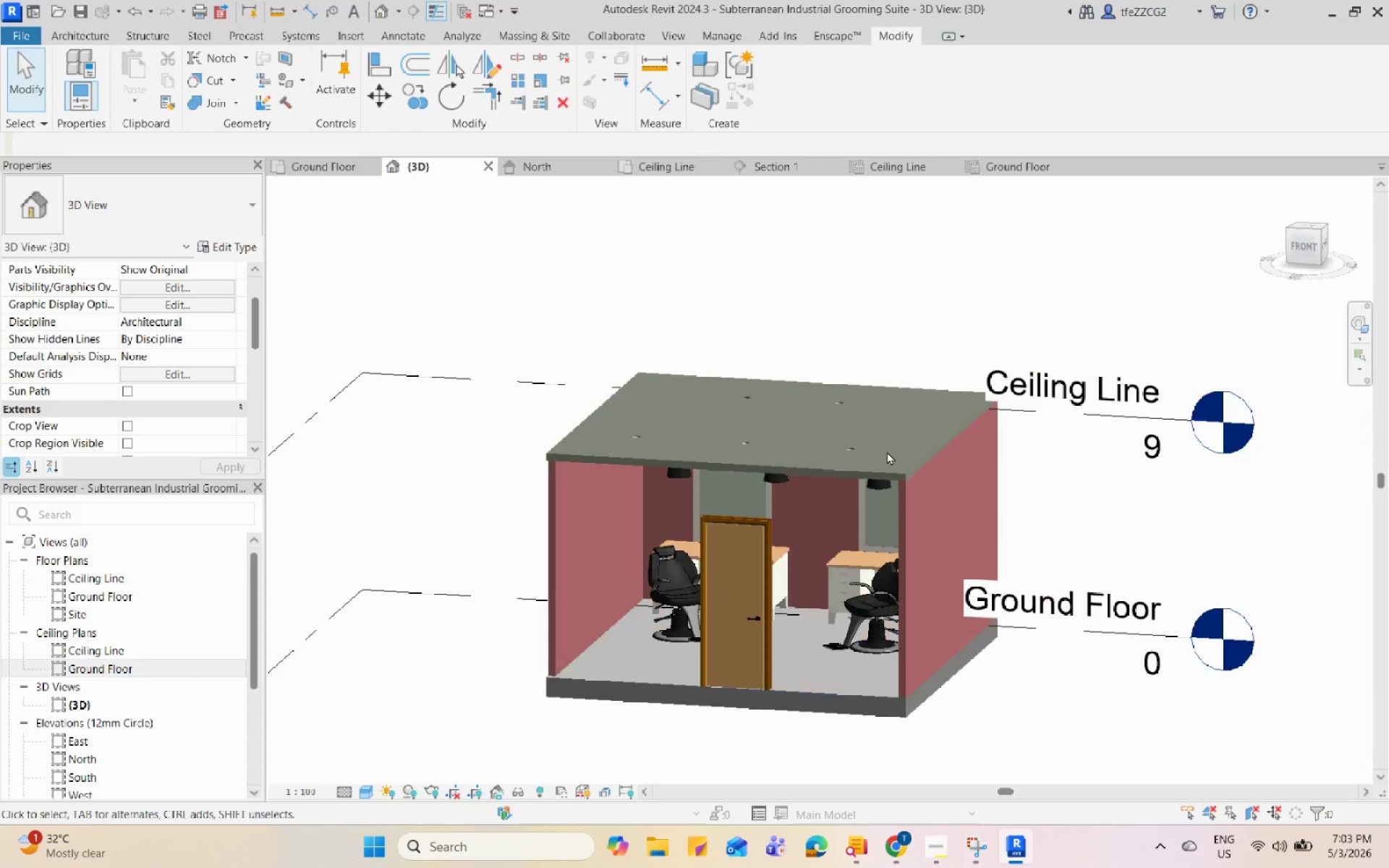 
scroll: coordinate [709, 666], scroll_direction: up, amount: 4.0
 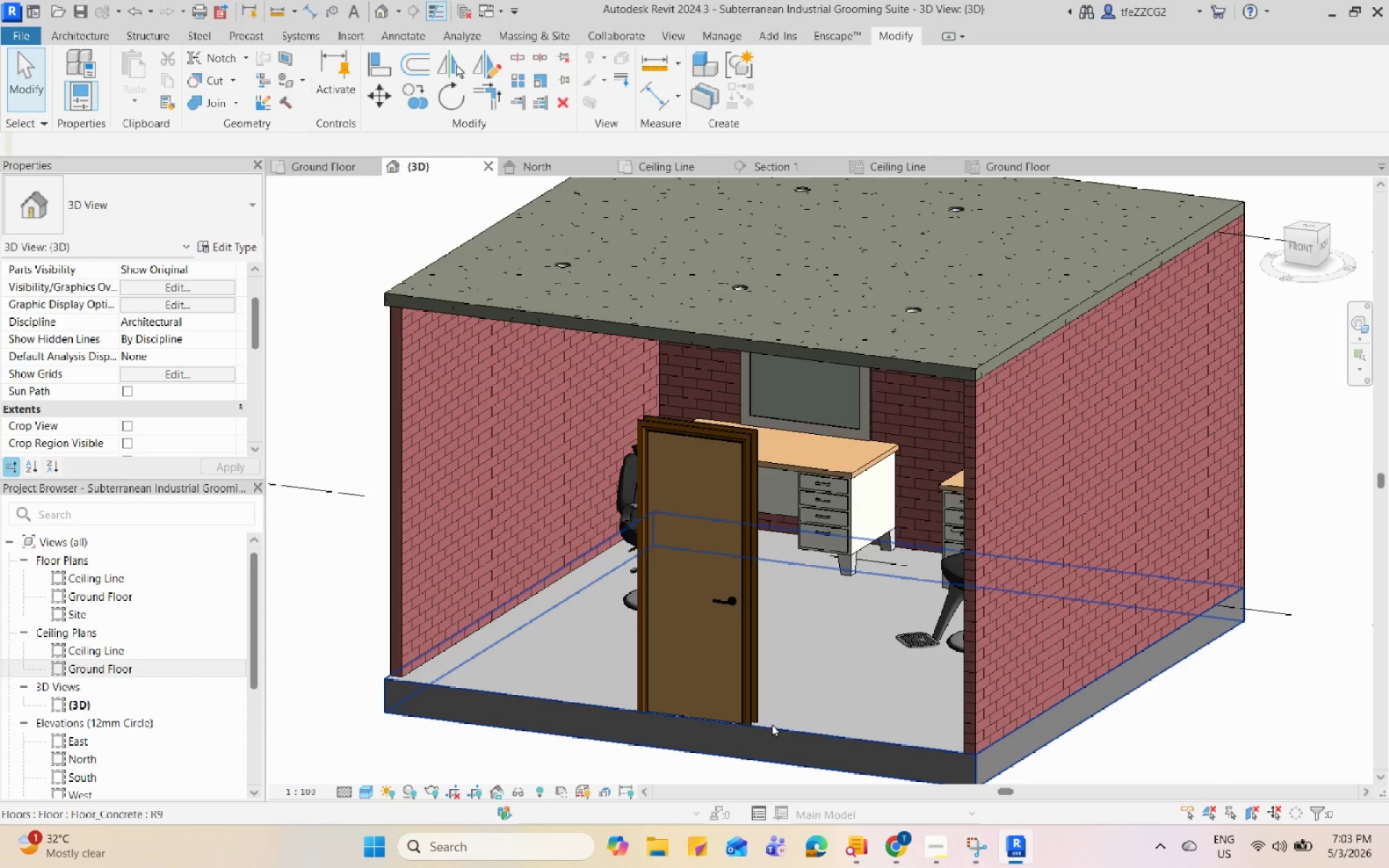 
left_click([773, 723])
 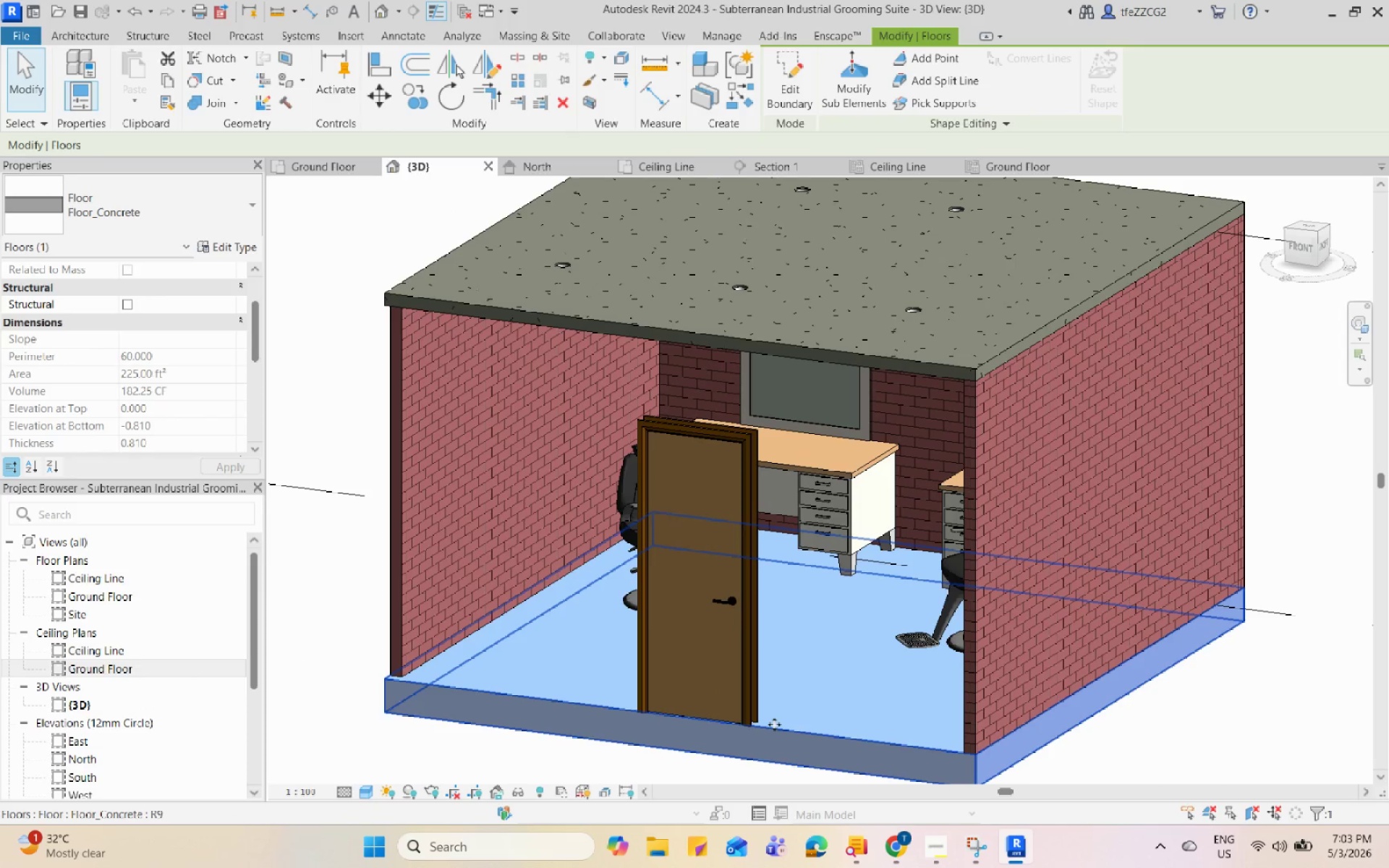 
scroll: coordinate [561, 674], scroll_direction: up, amount: 1.0
 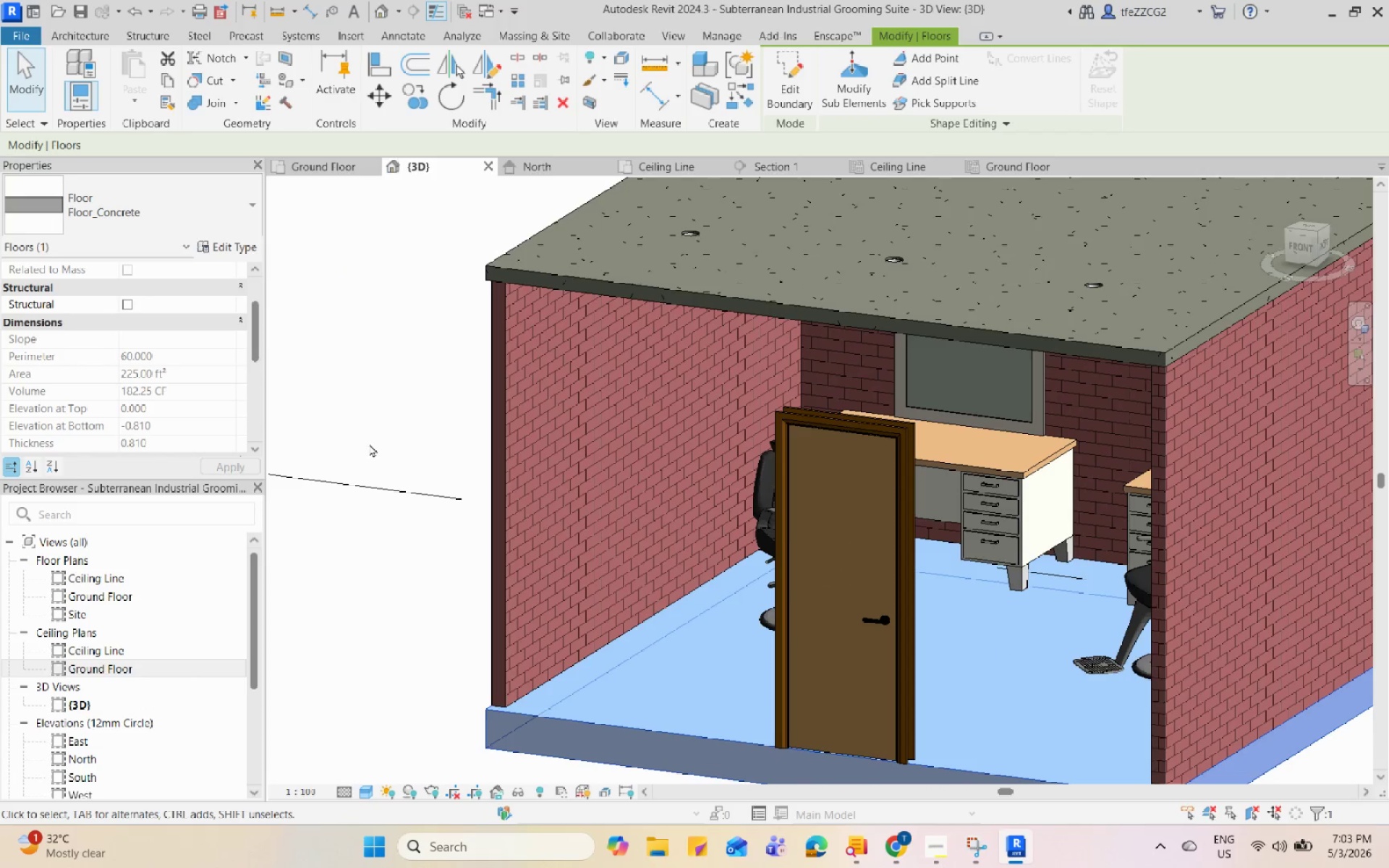 
left_click([221, 244])
 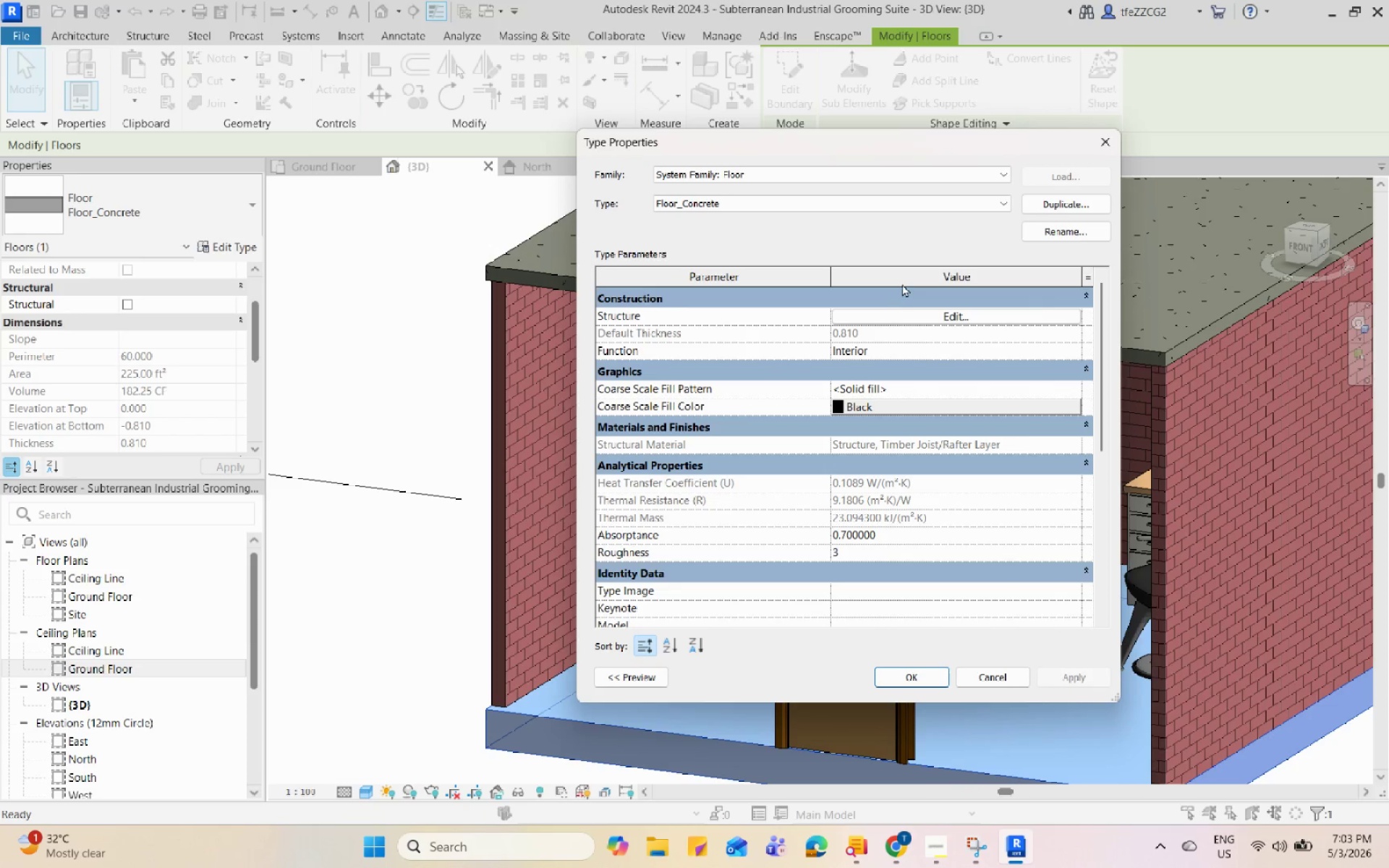 
left_click([922, 325])
 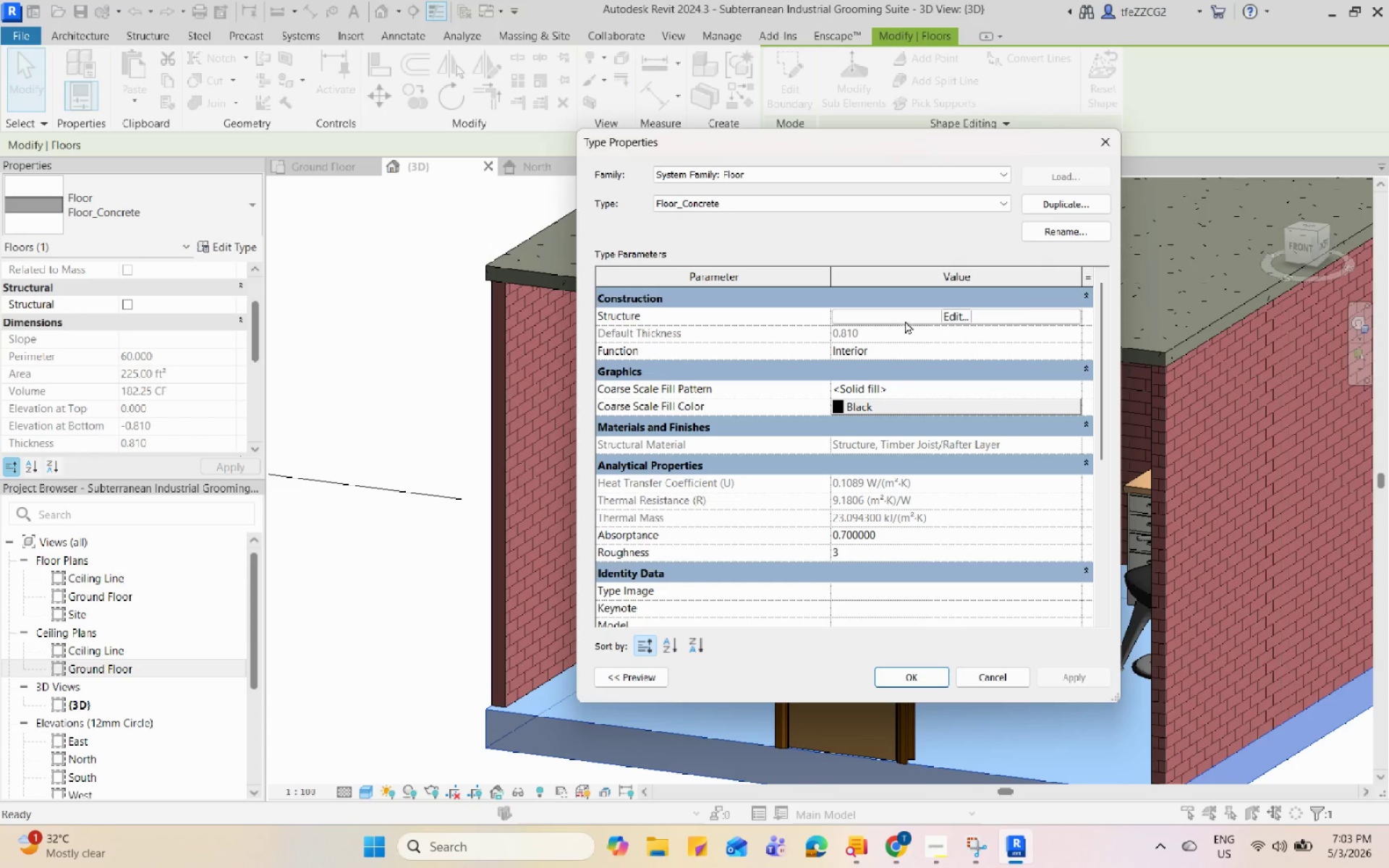 
left_click([906, 319])
 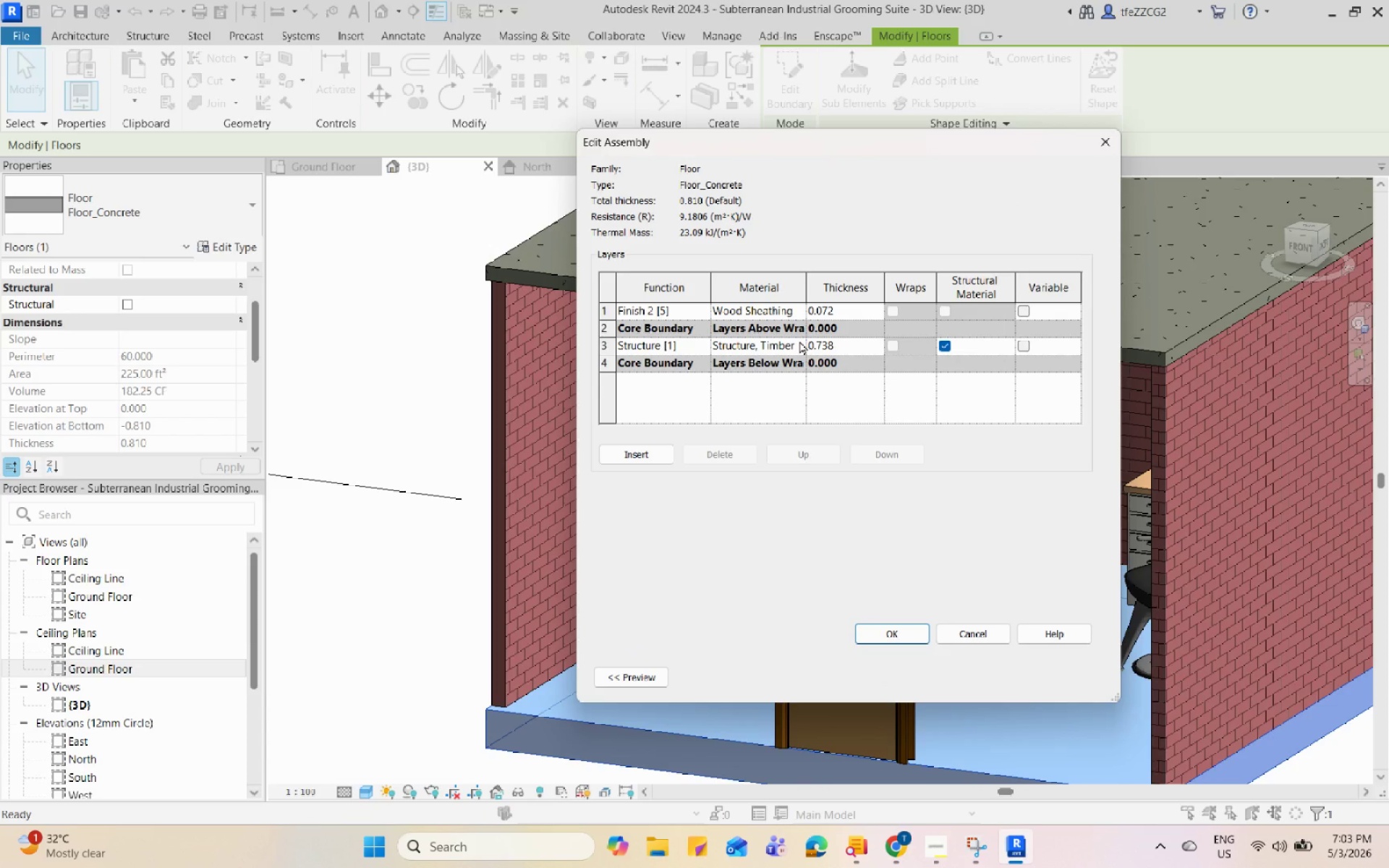 
left_click([782, 310])
 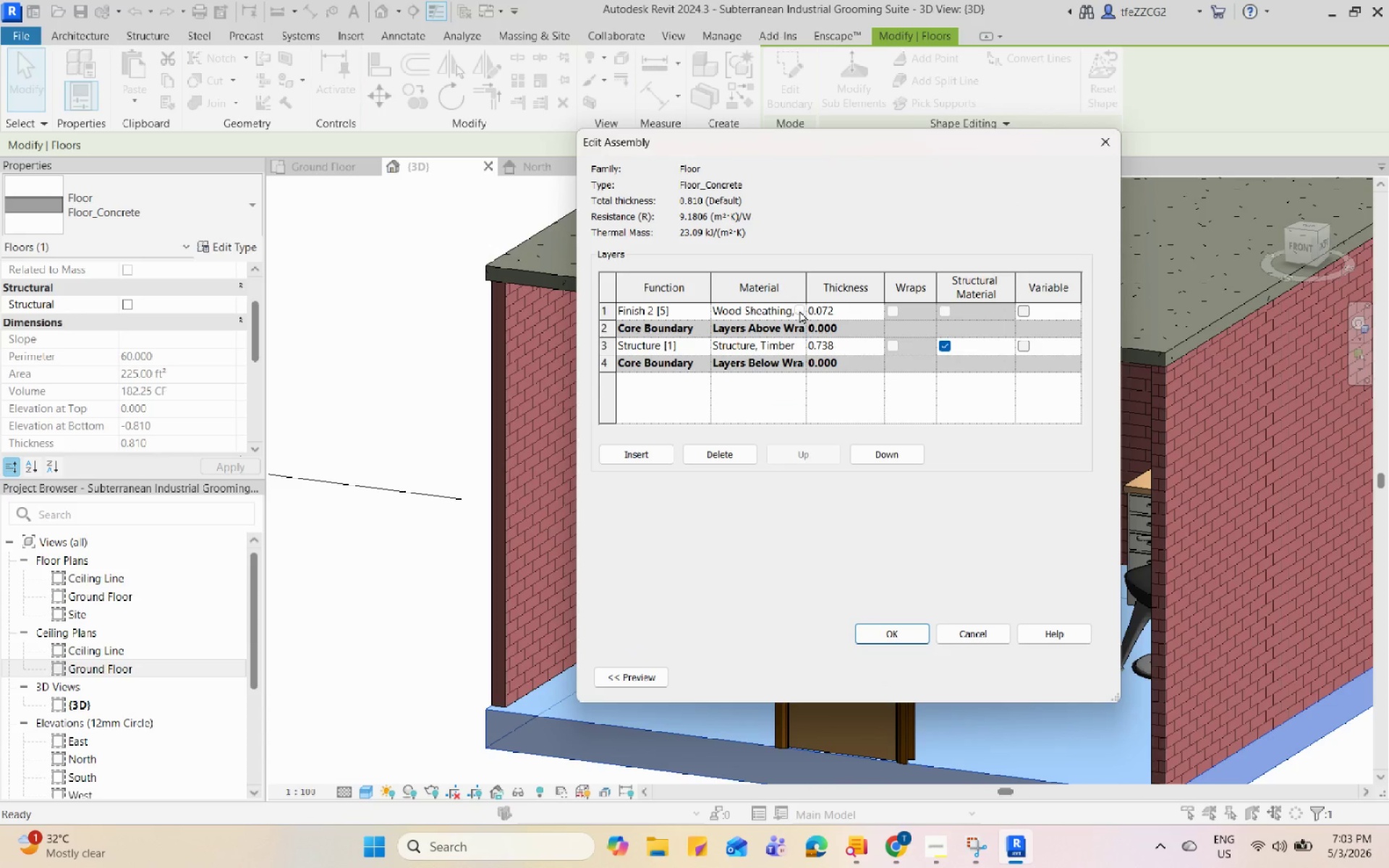 
left_click([799, 310])
 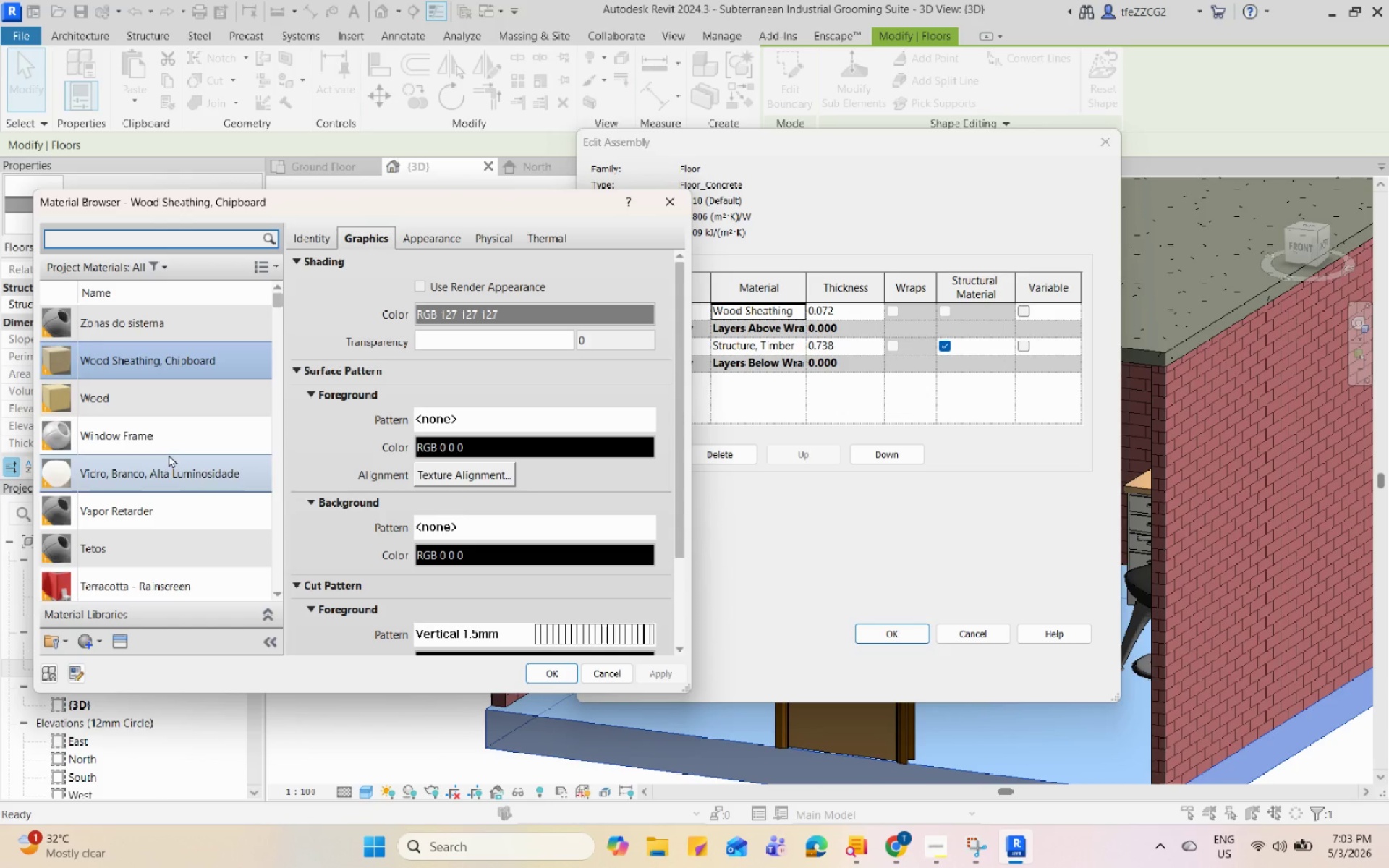 
scroll: coordinate [196, 430], scroll_direction: down, amount: 34.0
 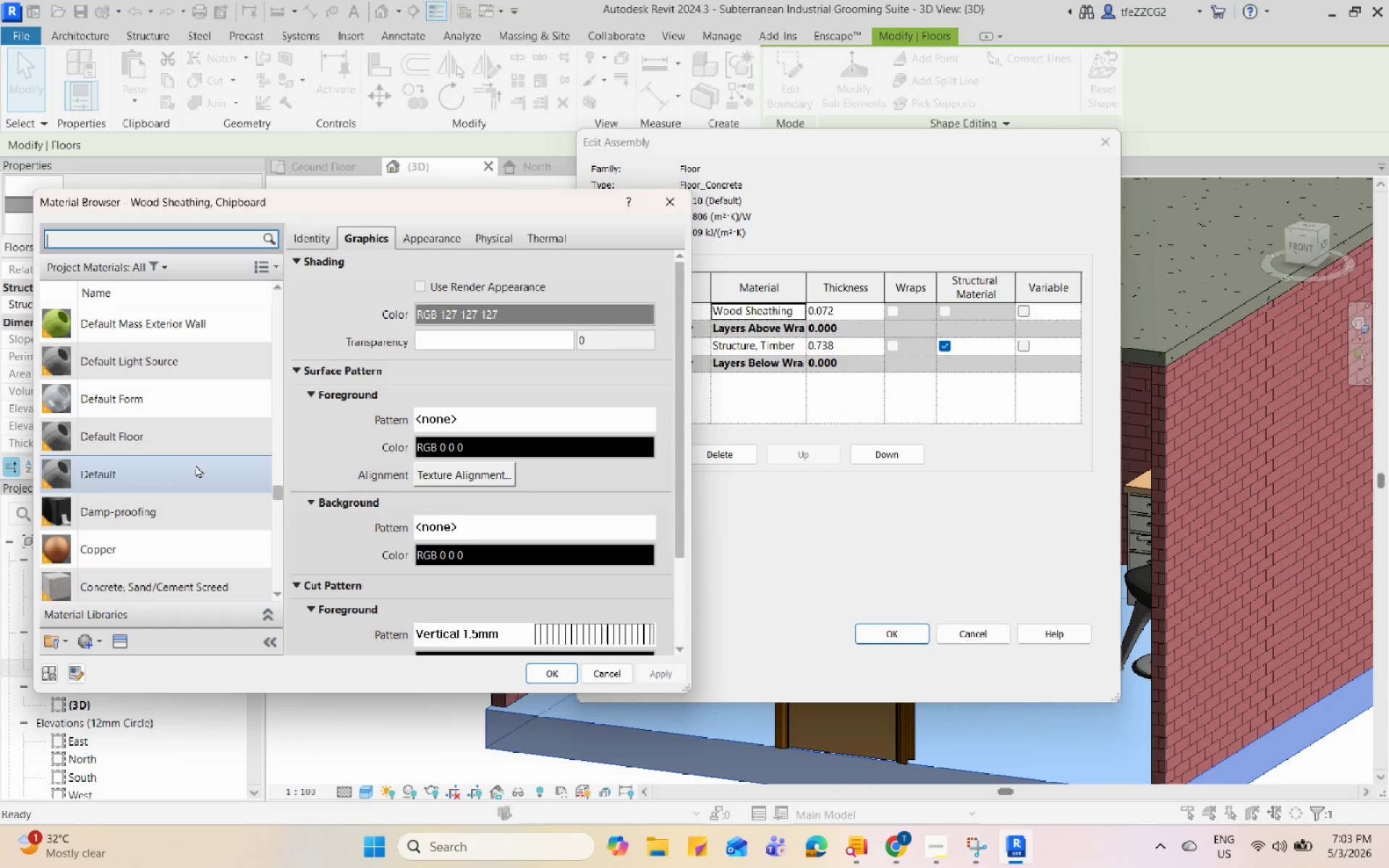 
left_click([197, 441])
 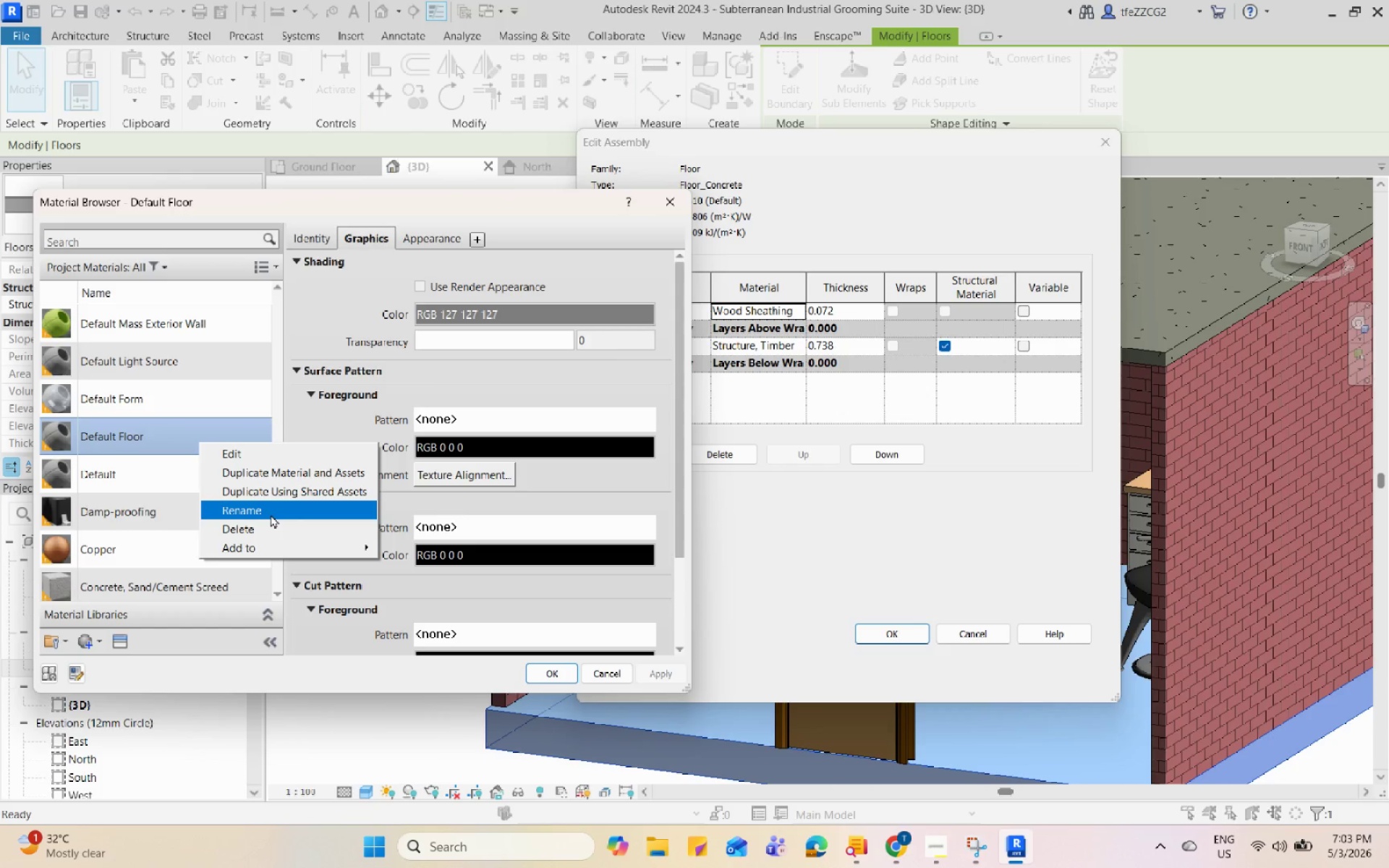 
left_click([282, 493])
 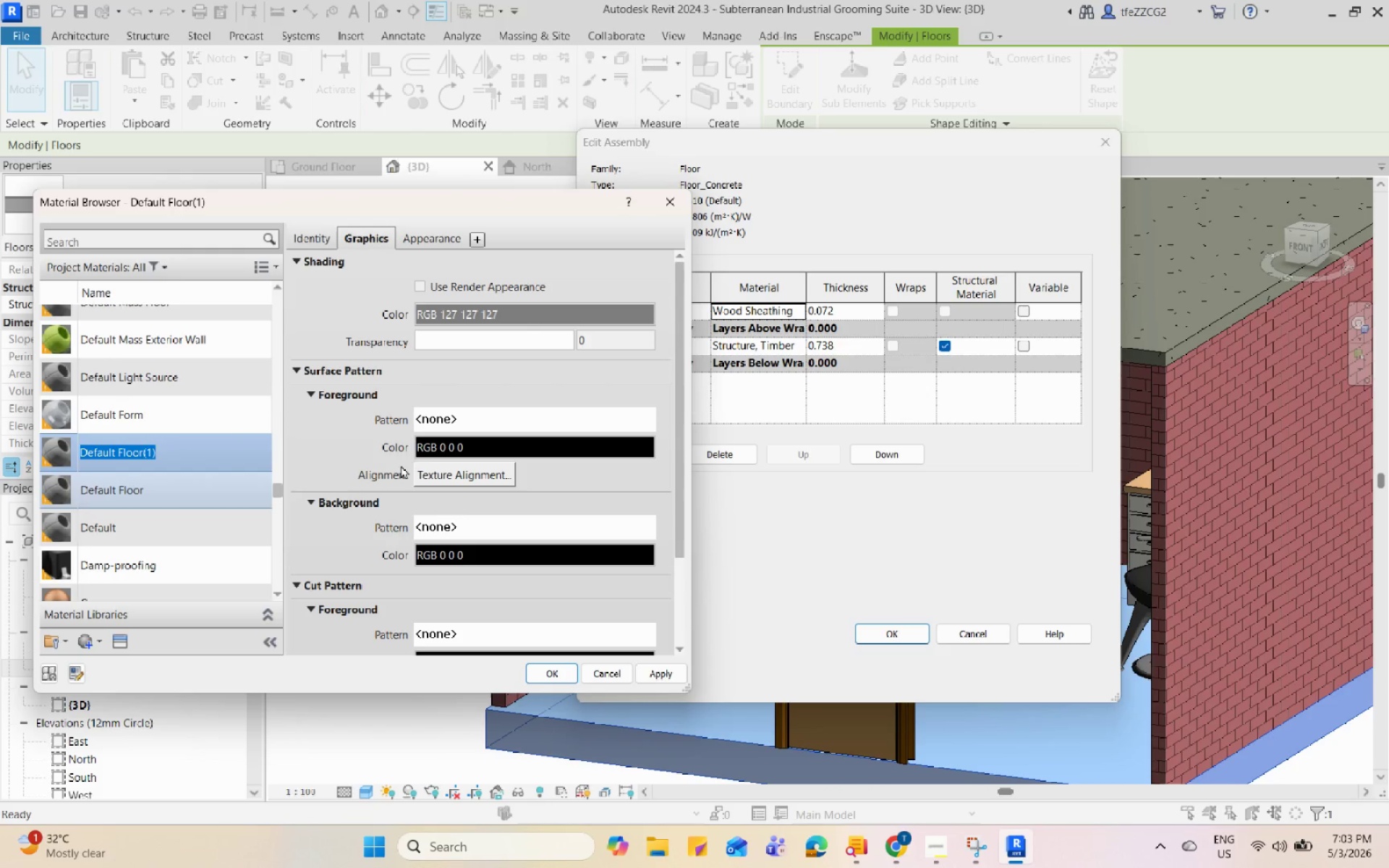 
left_click([200, 453])
 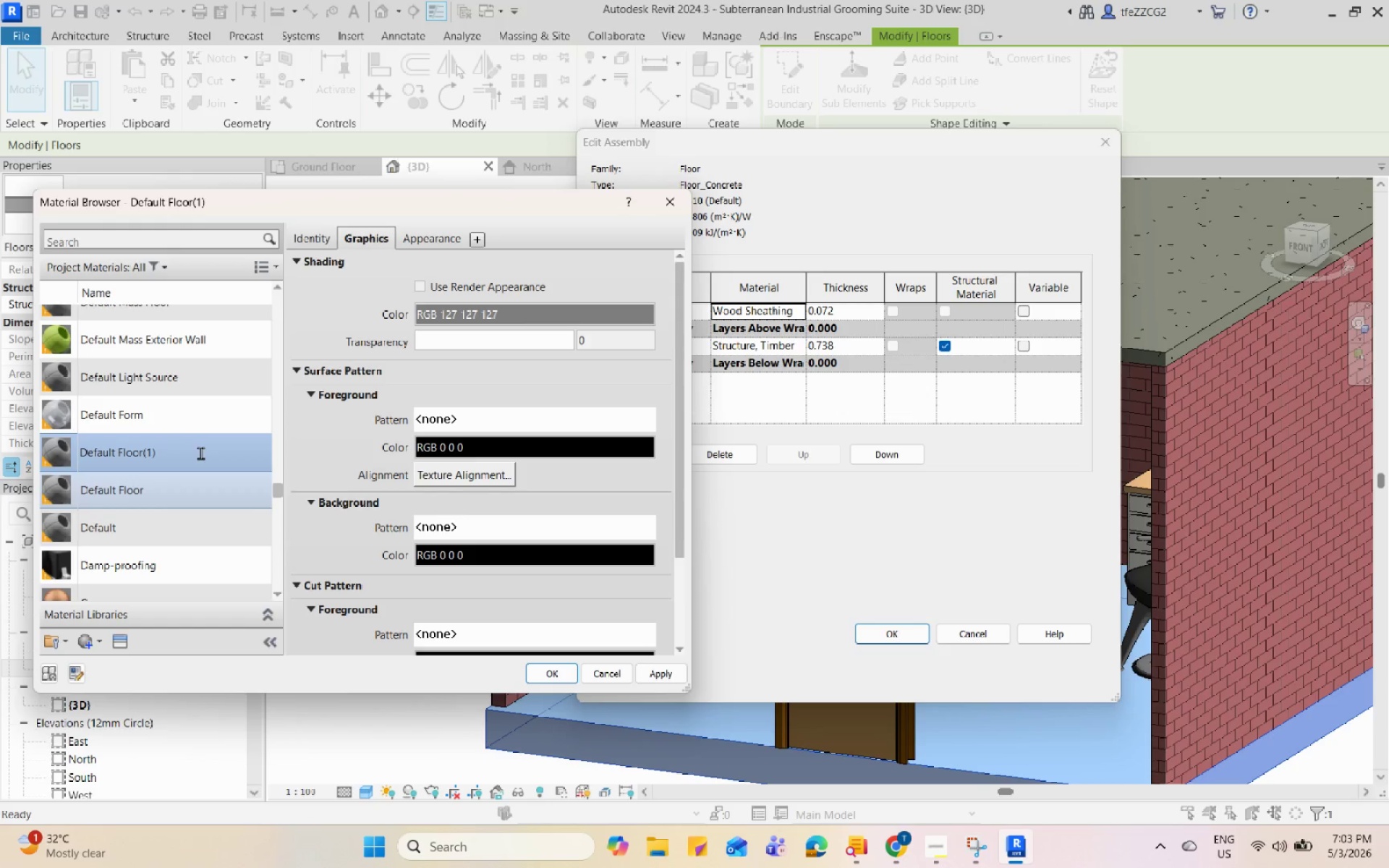 
left_click_drag(start_coordinate=[200, 453], to_coordinate=[64, 456])
 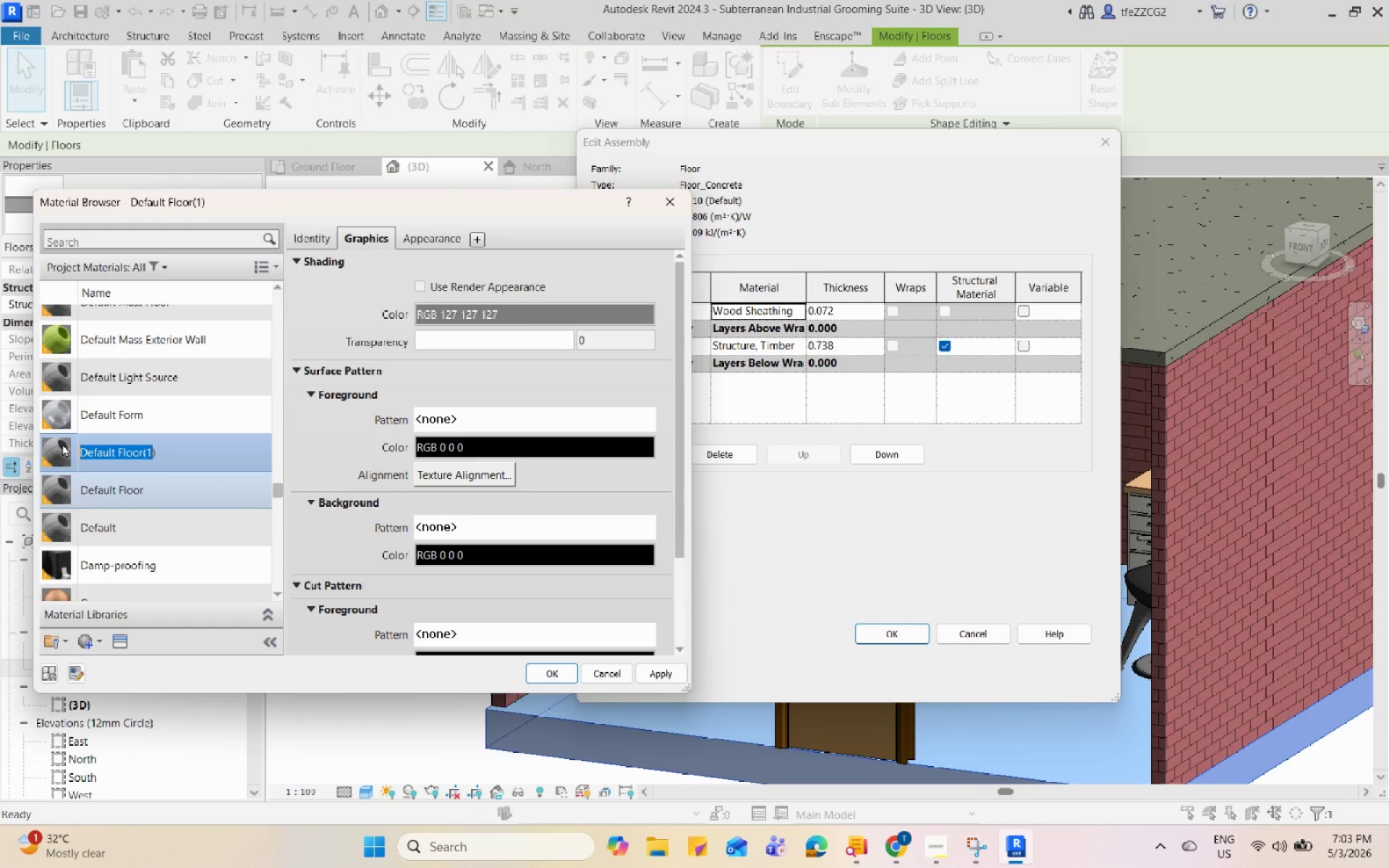 
hold_key(key=ShiftLeft, duration=0.38)
 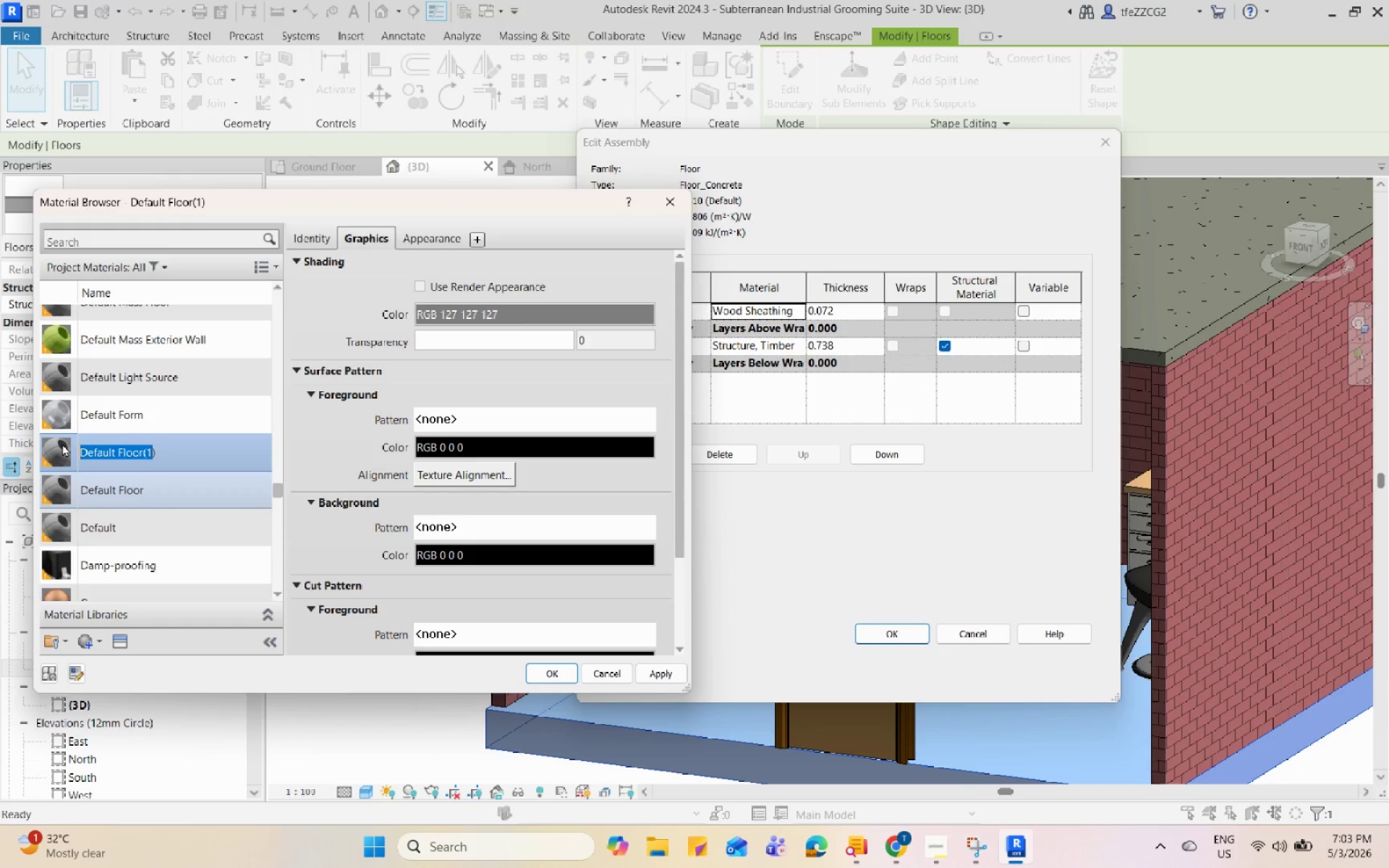 
type(Pol)
 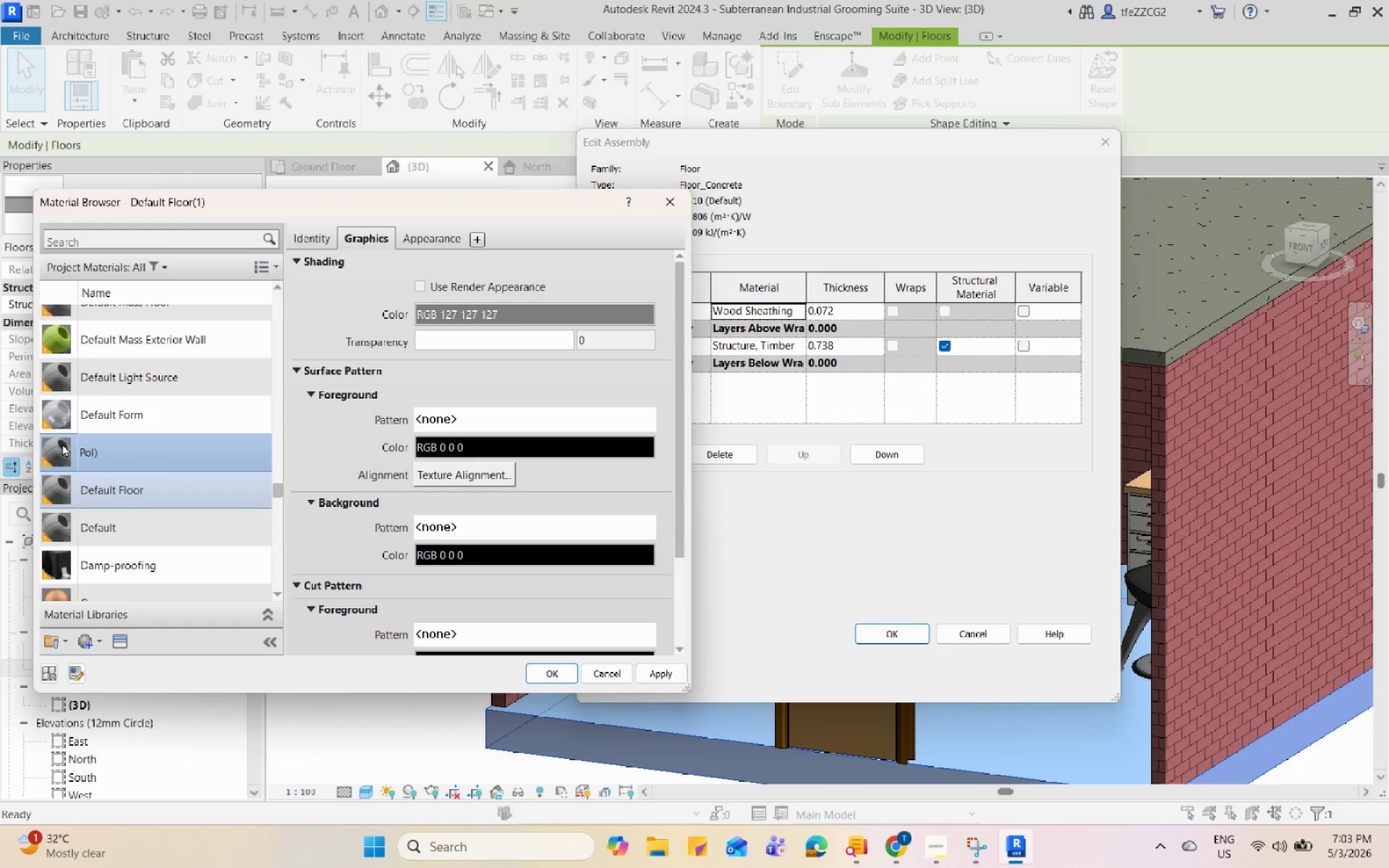 
key(ArrowRight)
 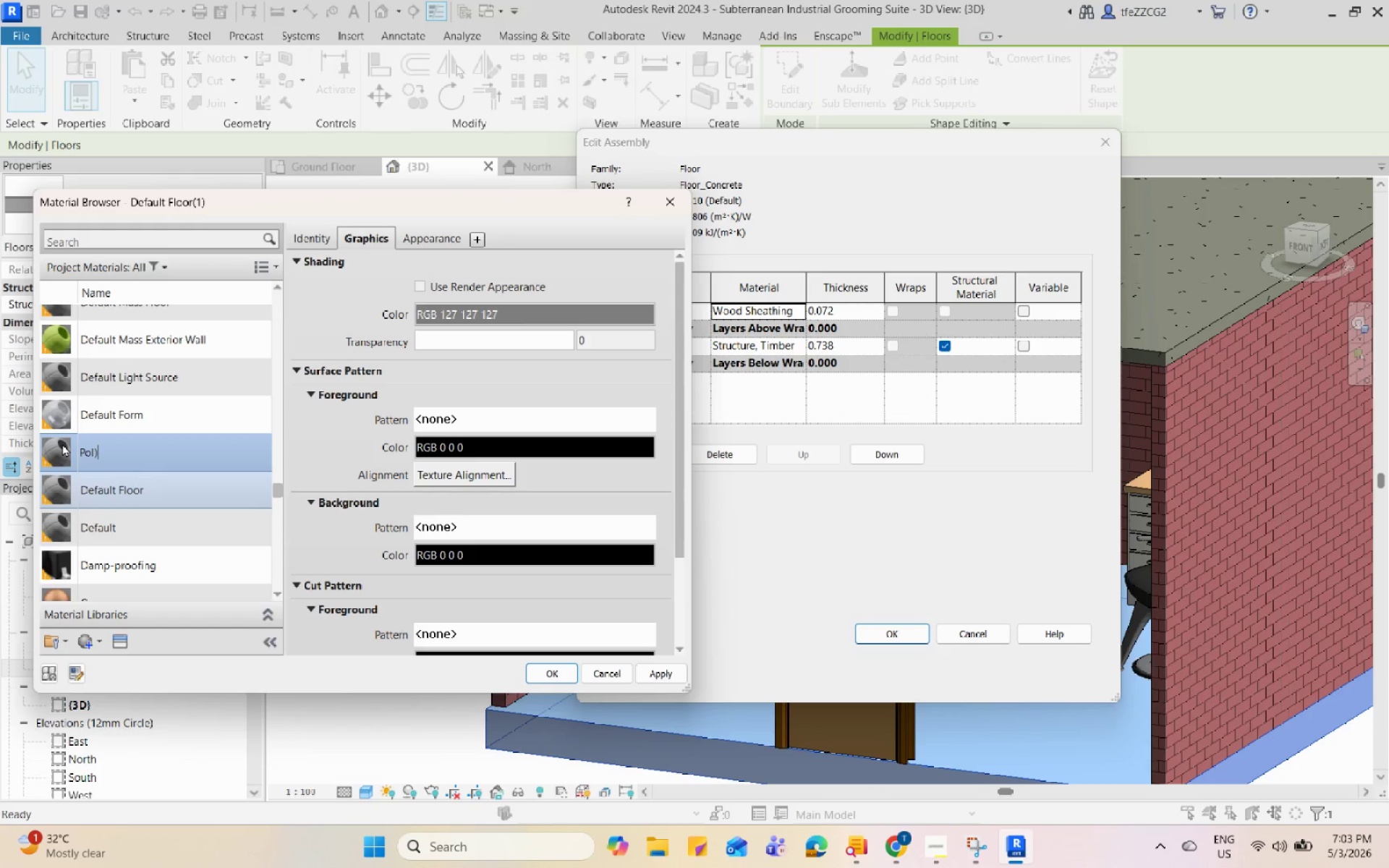 
key(Backspace)
type(ished Concrete)
 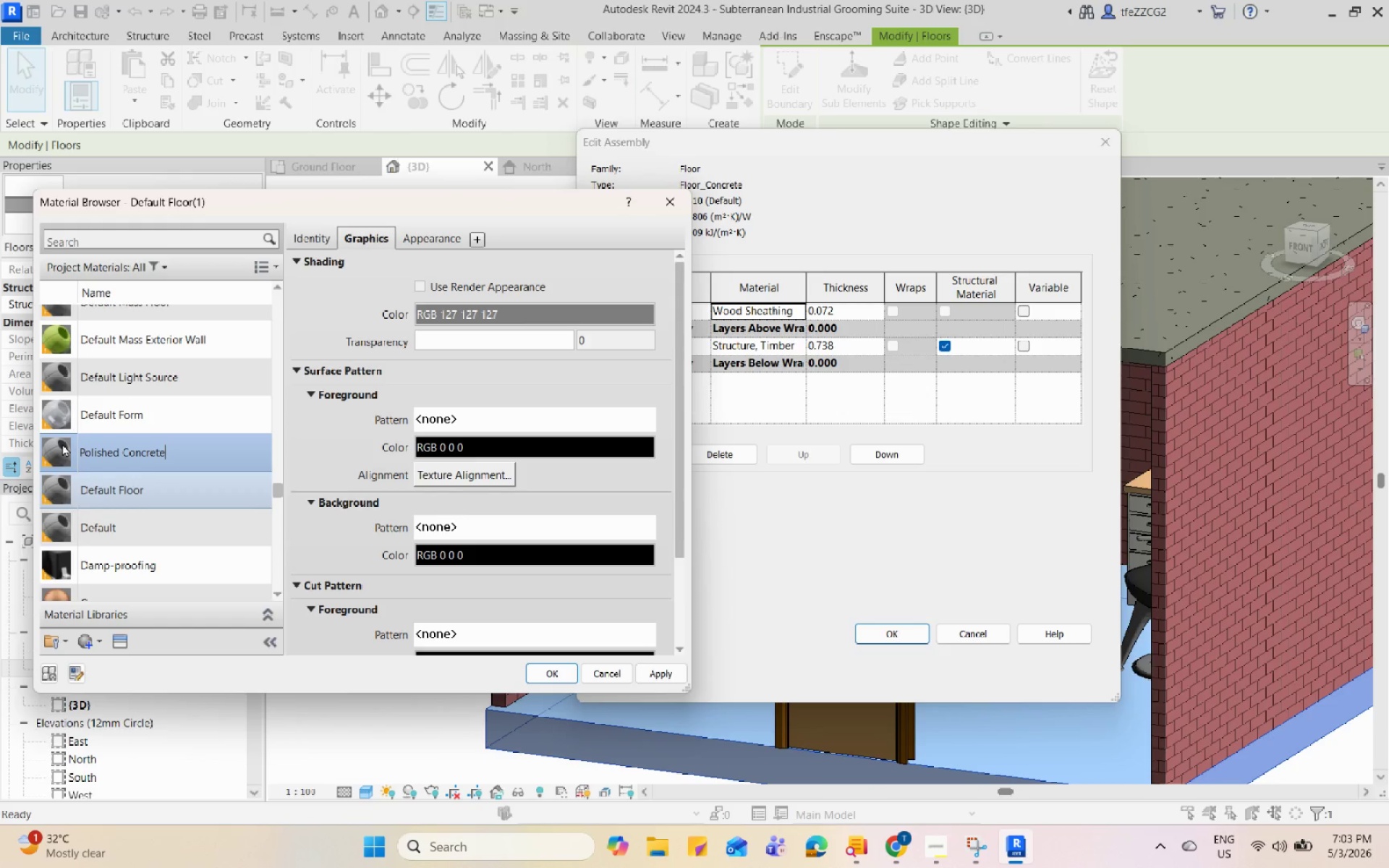 
left_click([320, 329])
 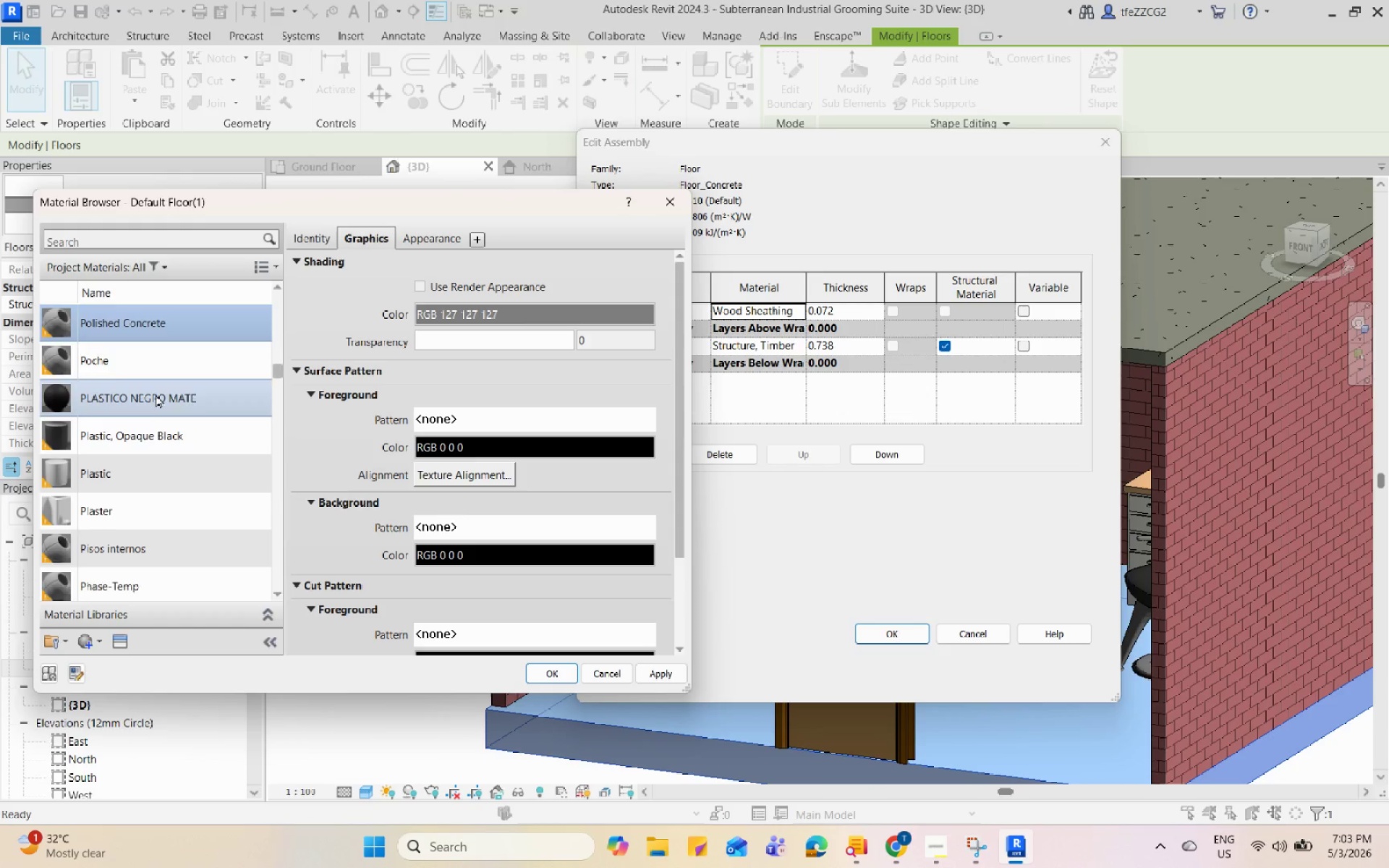 
scroll: coordinate [194, 433], scroll_direction: up, amount: 12.0
 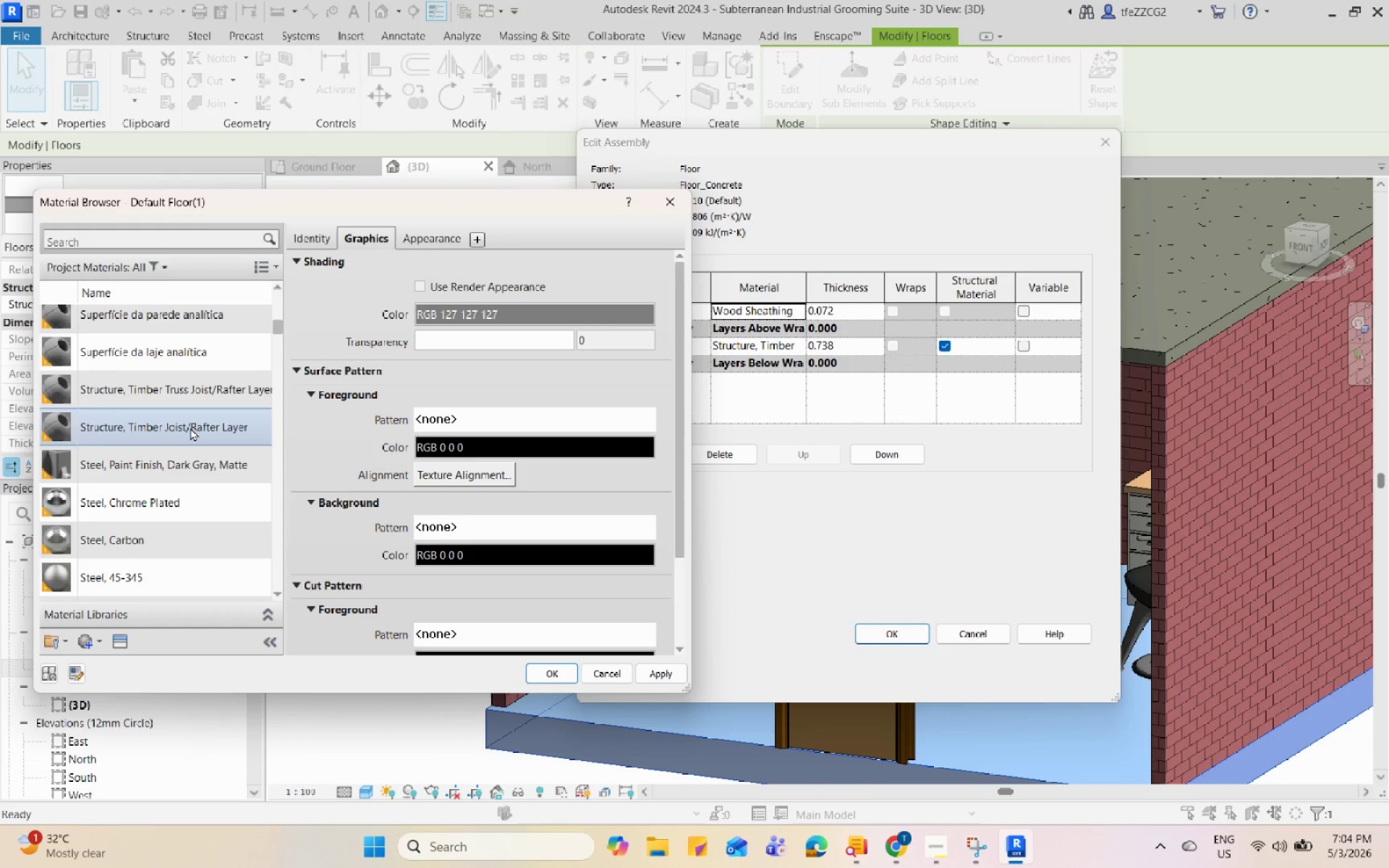 
scroll: coordinate [190, 427], scroll_direction: down, amount: 4.0
 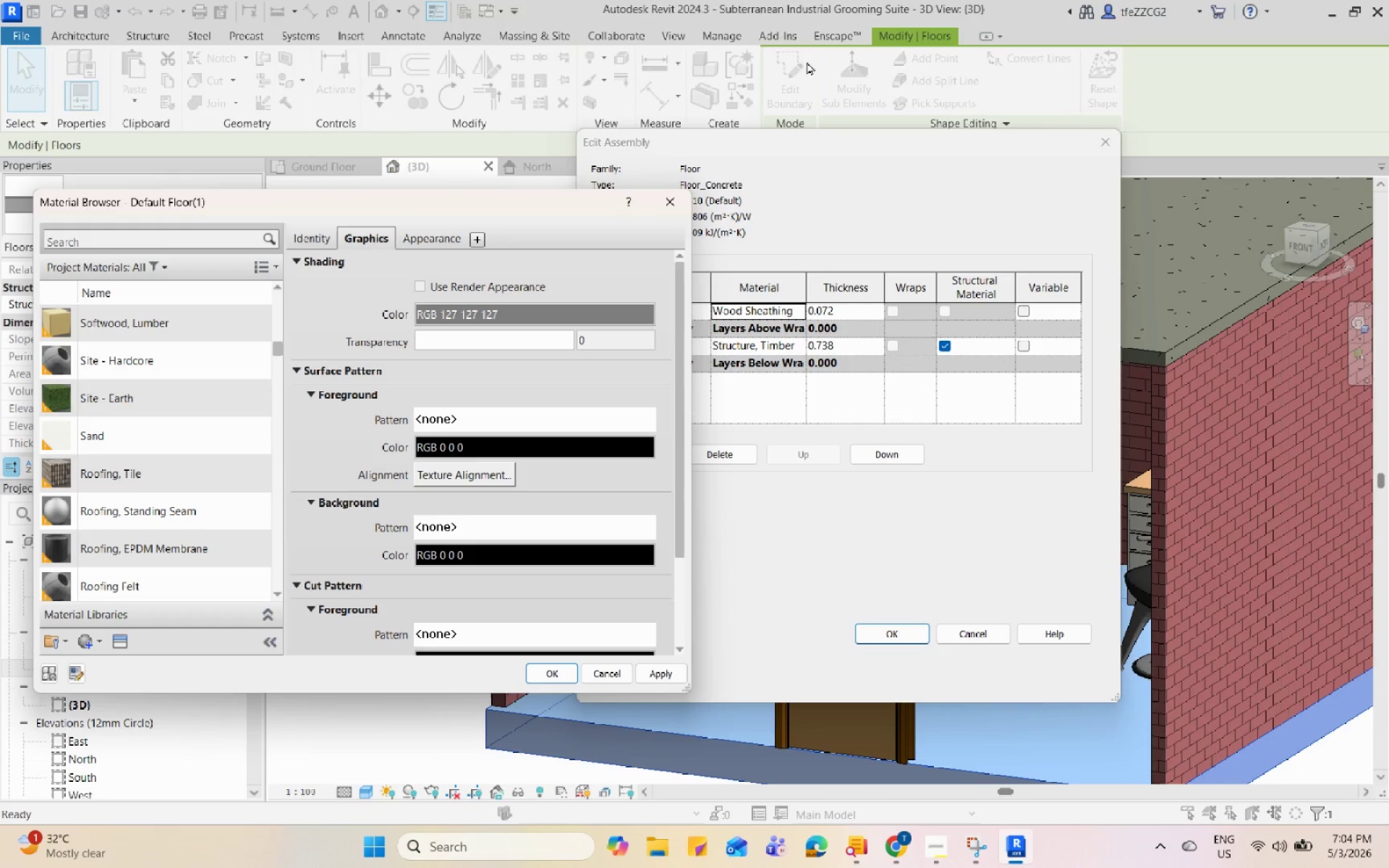 
left_click([835, 37])
 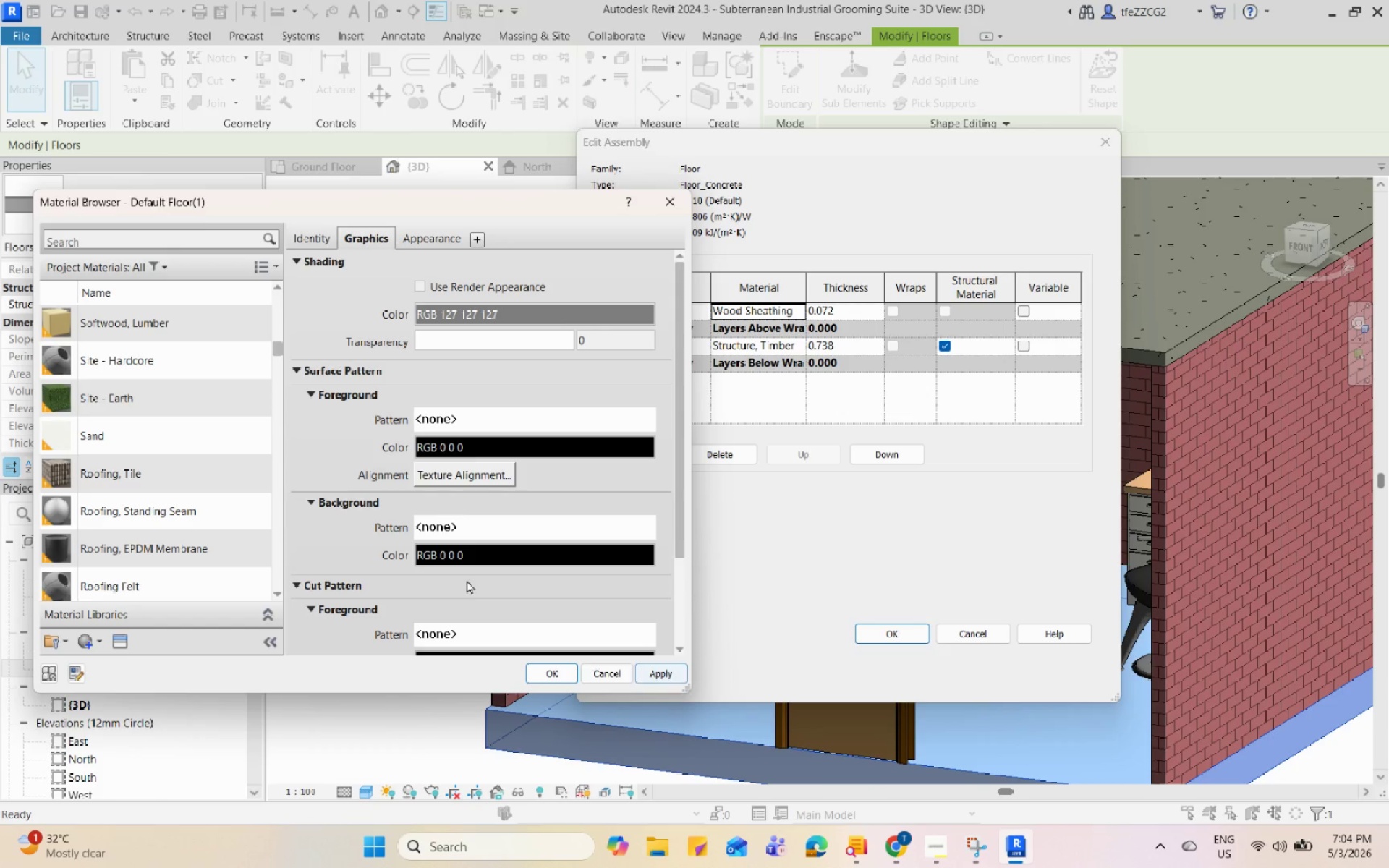 
left_click([646, 665])
 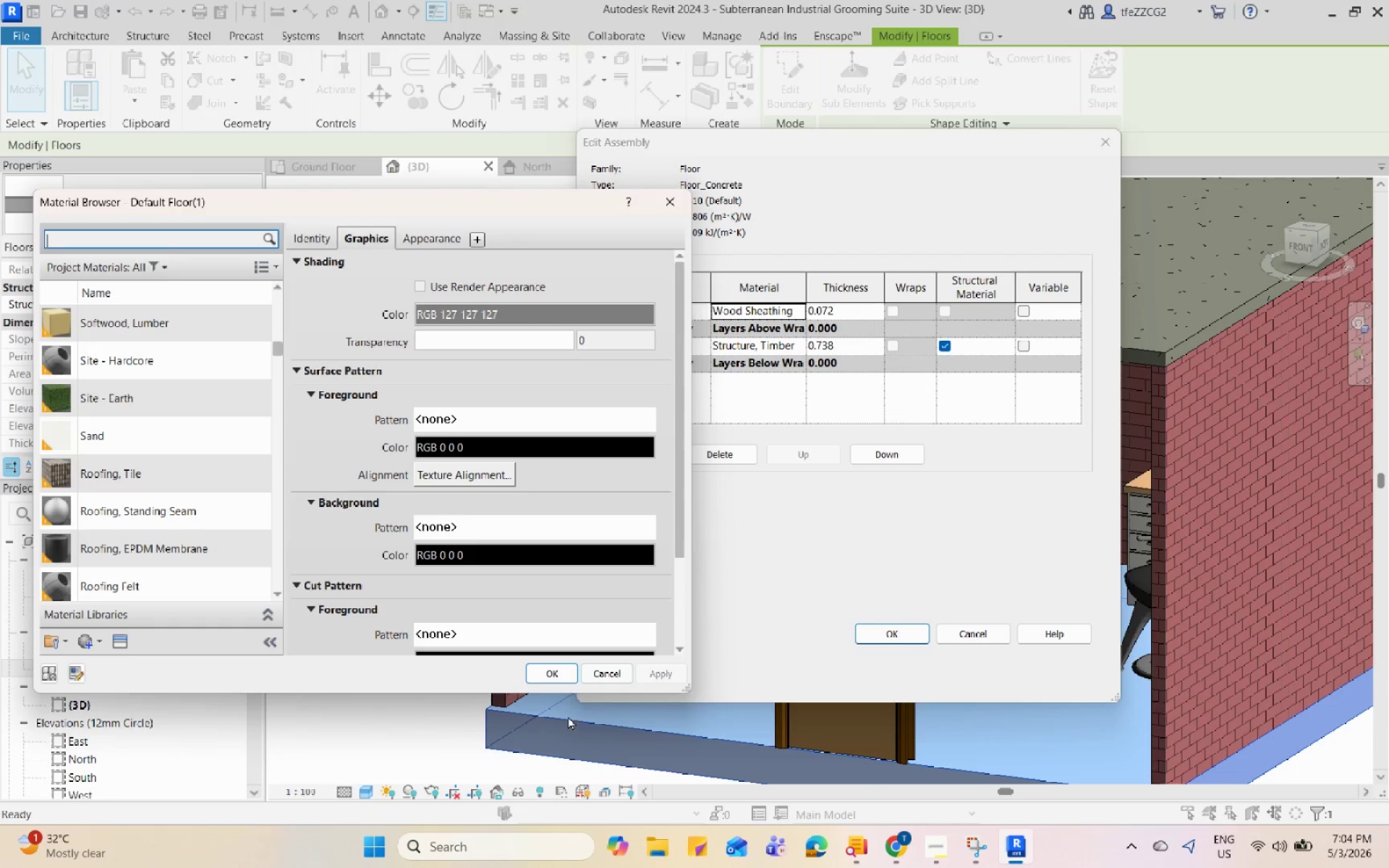 
left_click([417, 294])
 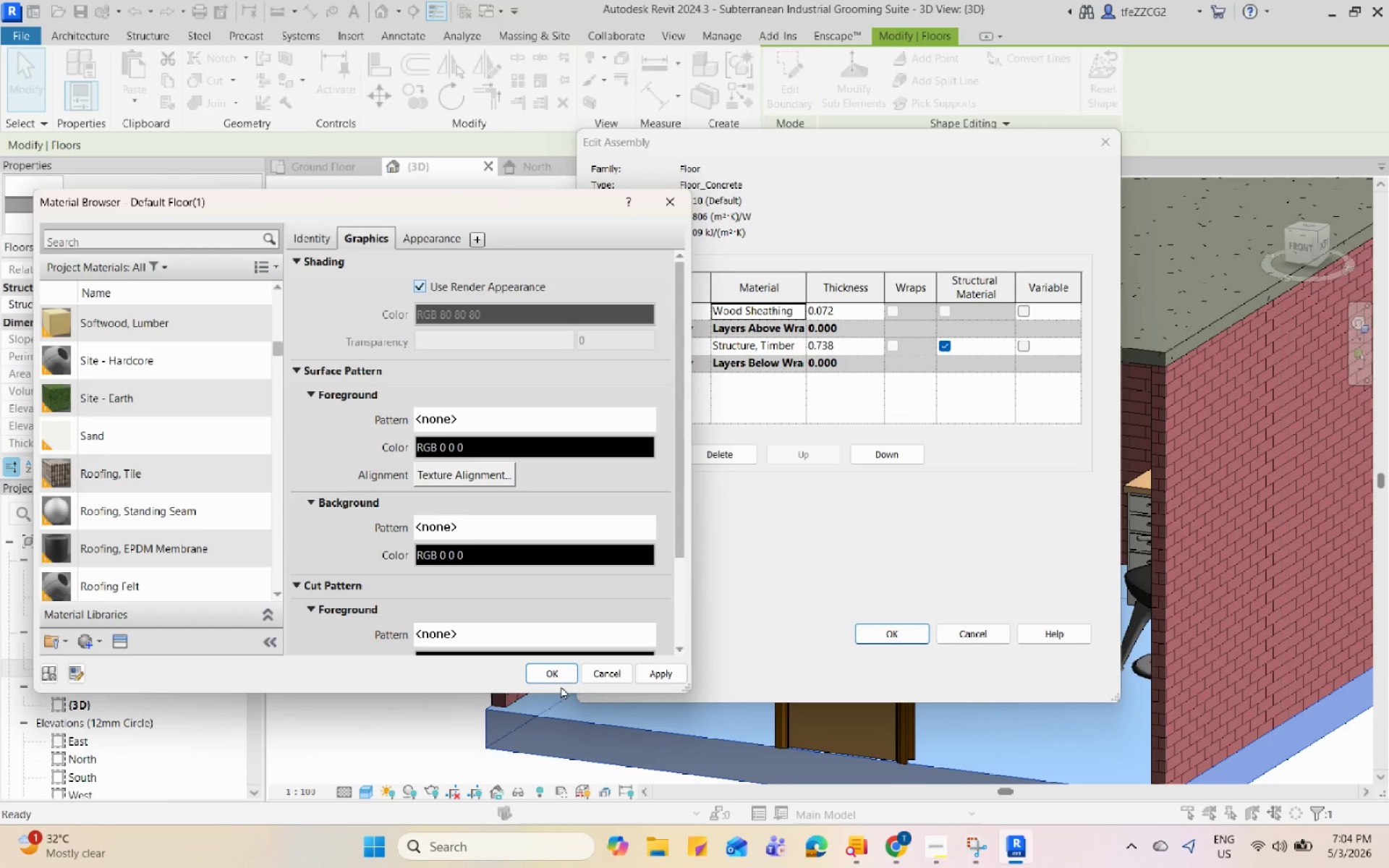 
left_click([553, 668])
 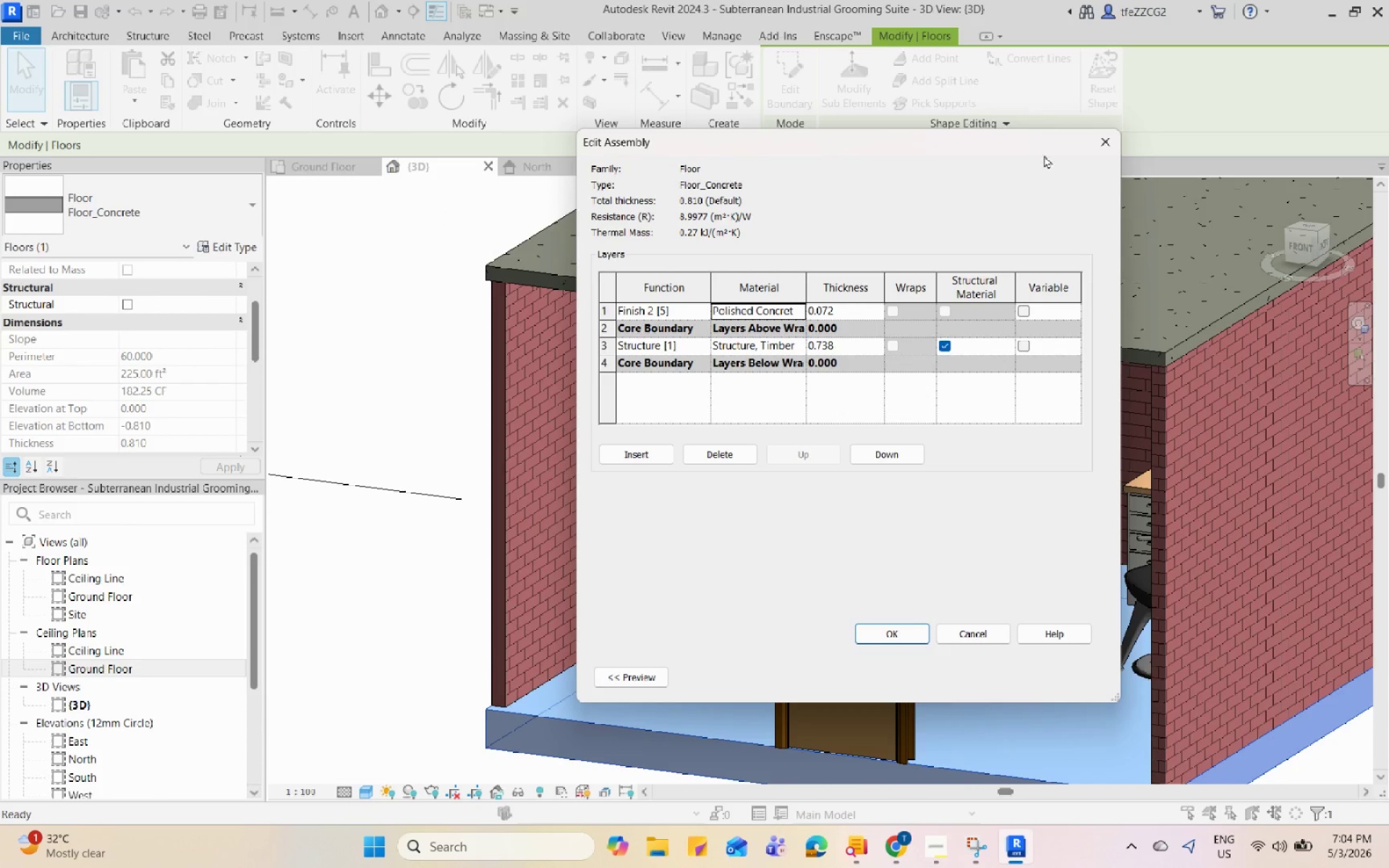 
left_click([1111, 145])
 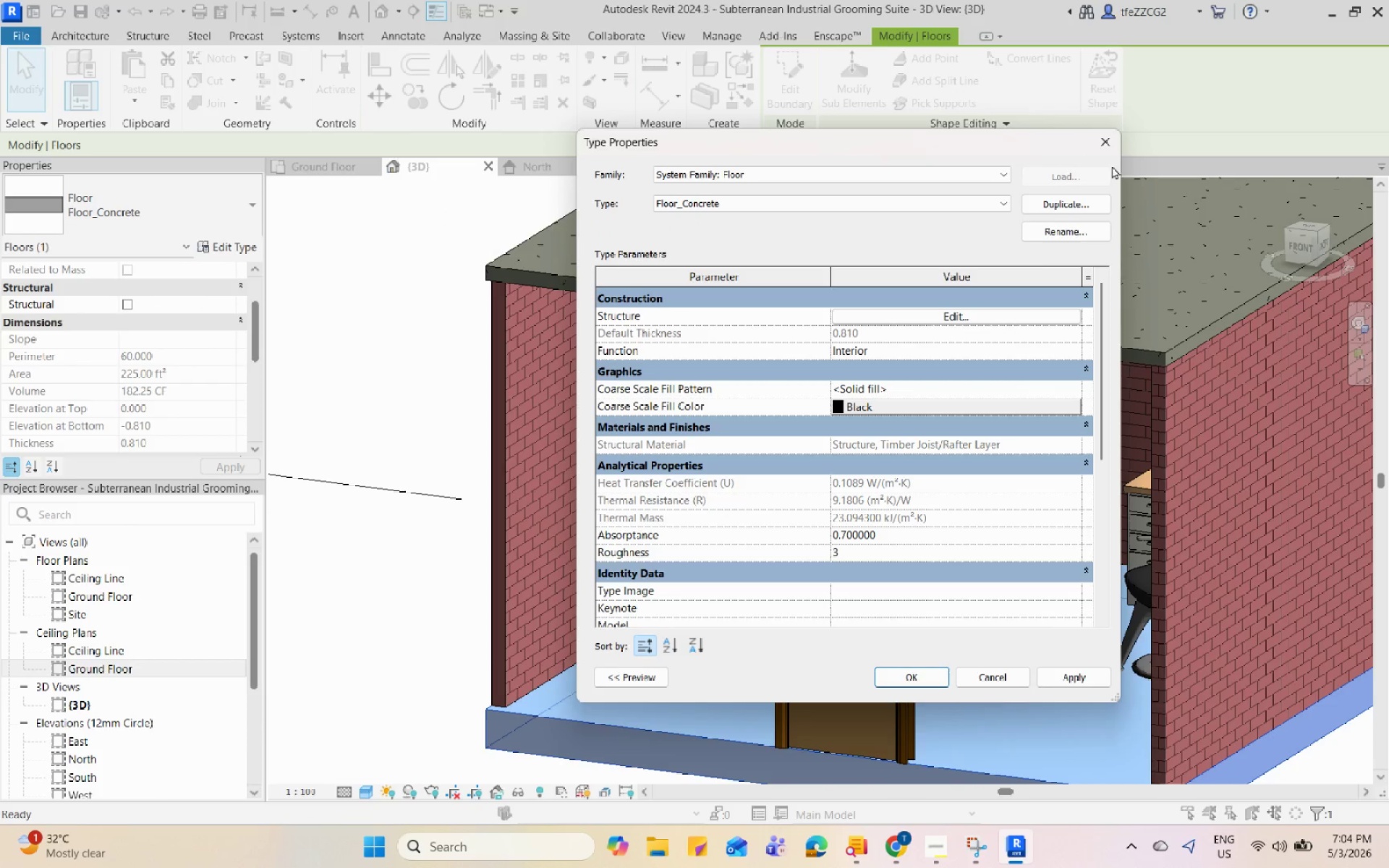 
left_click([1105, 142])
 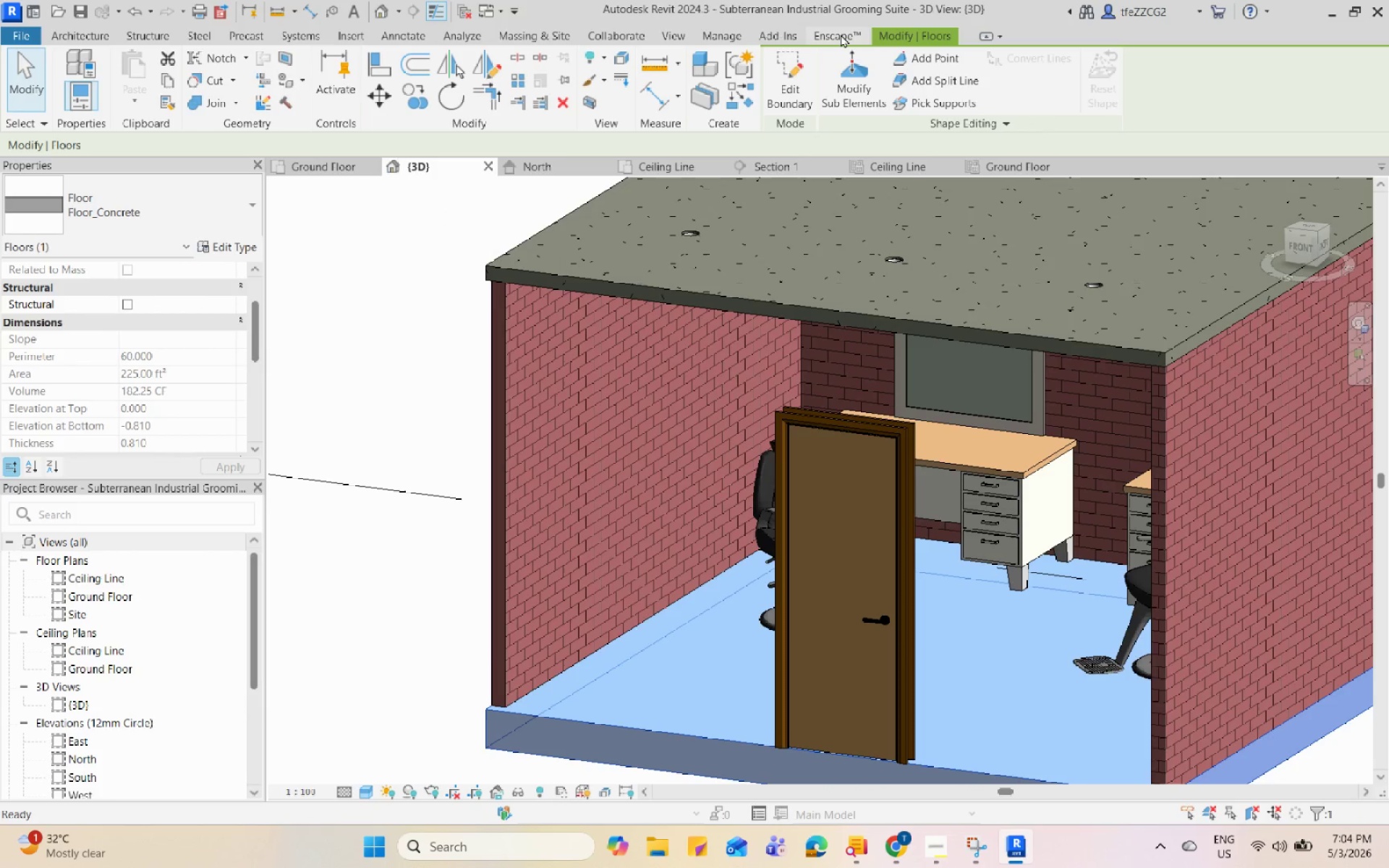 
left_click([841, 34])
 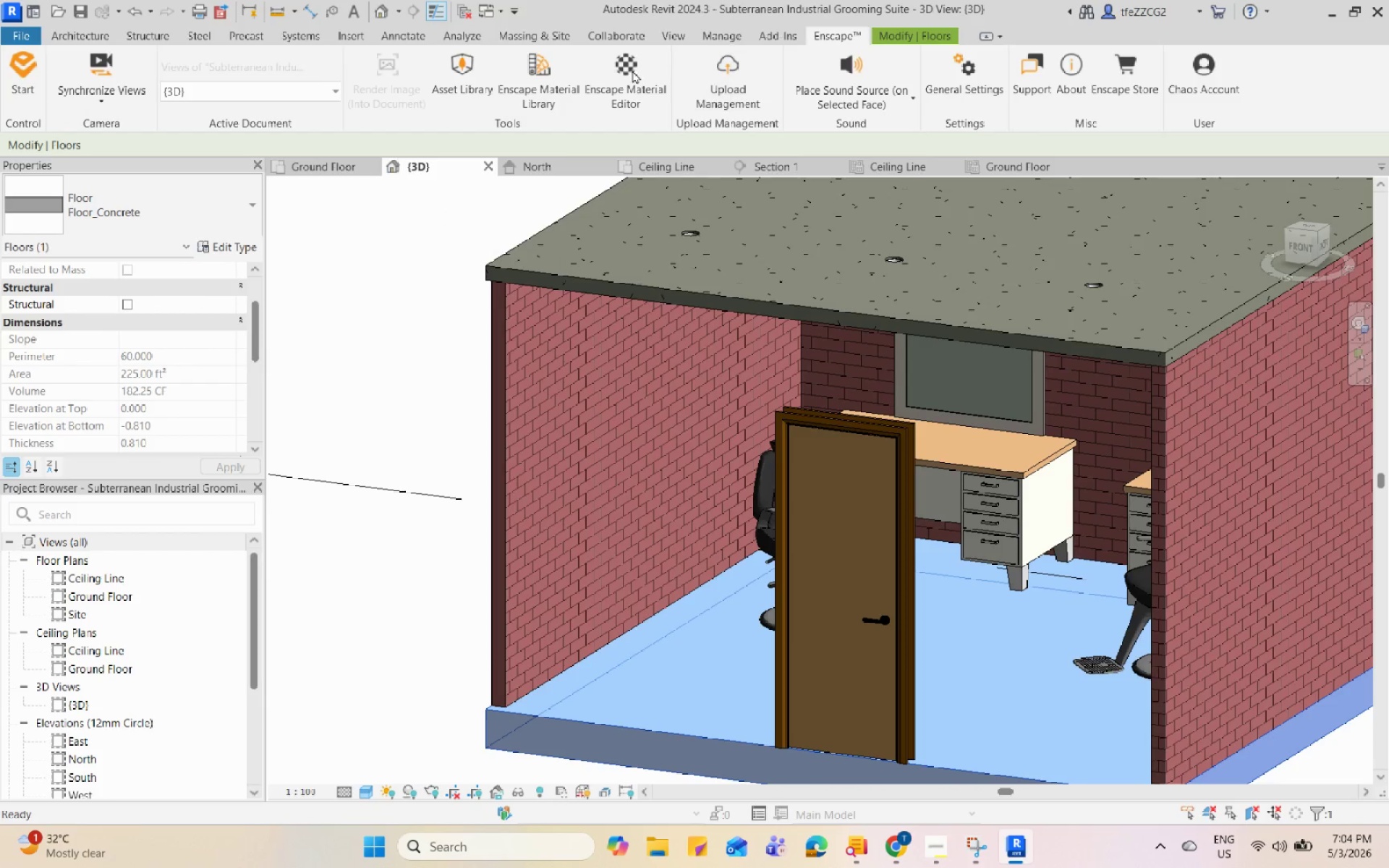 
mouse_move([156, 48])
 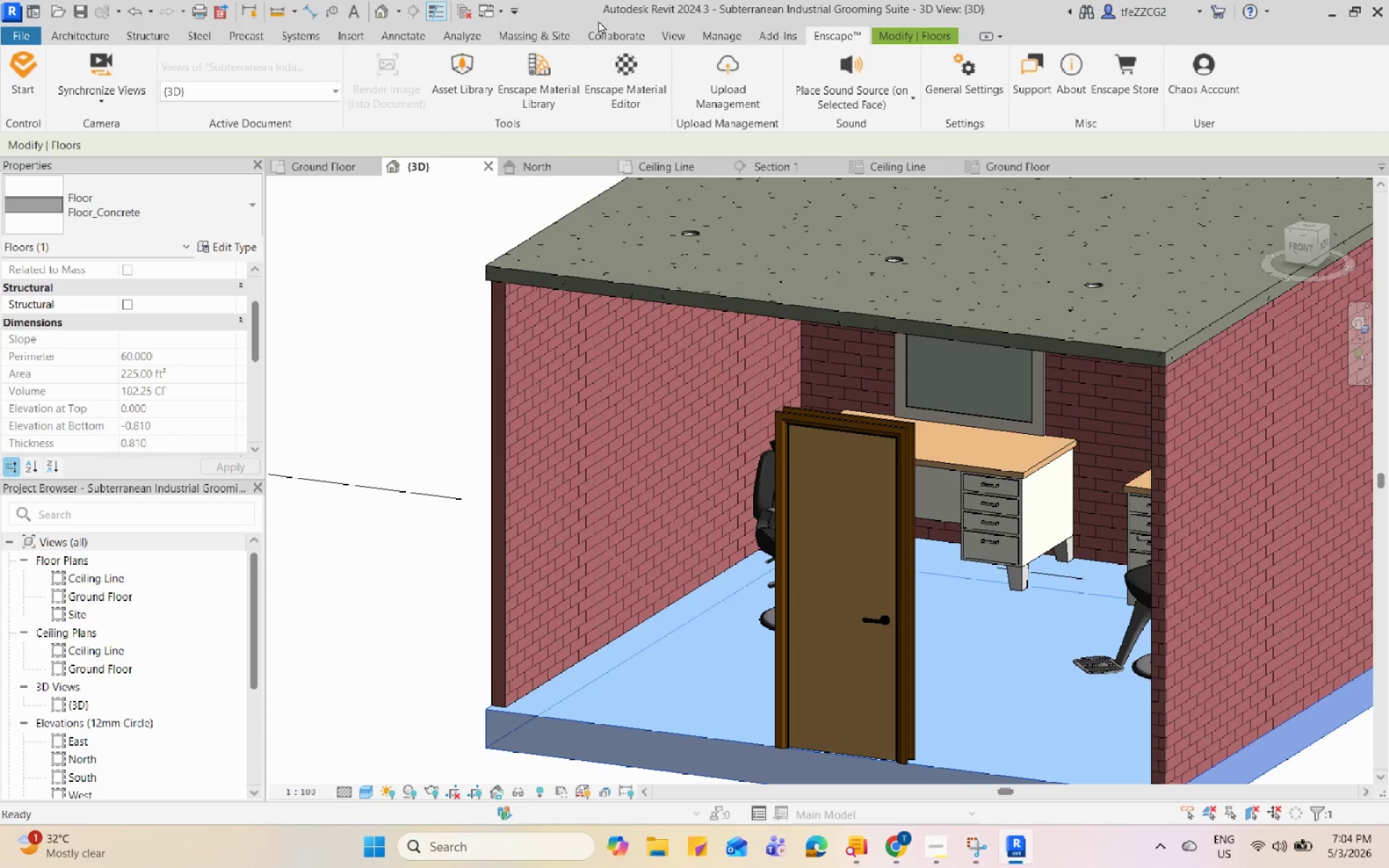 
left_click([646, 88])
 